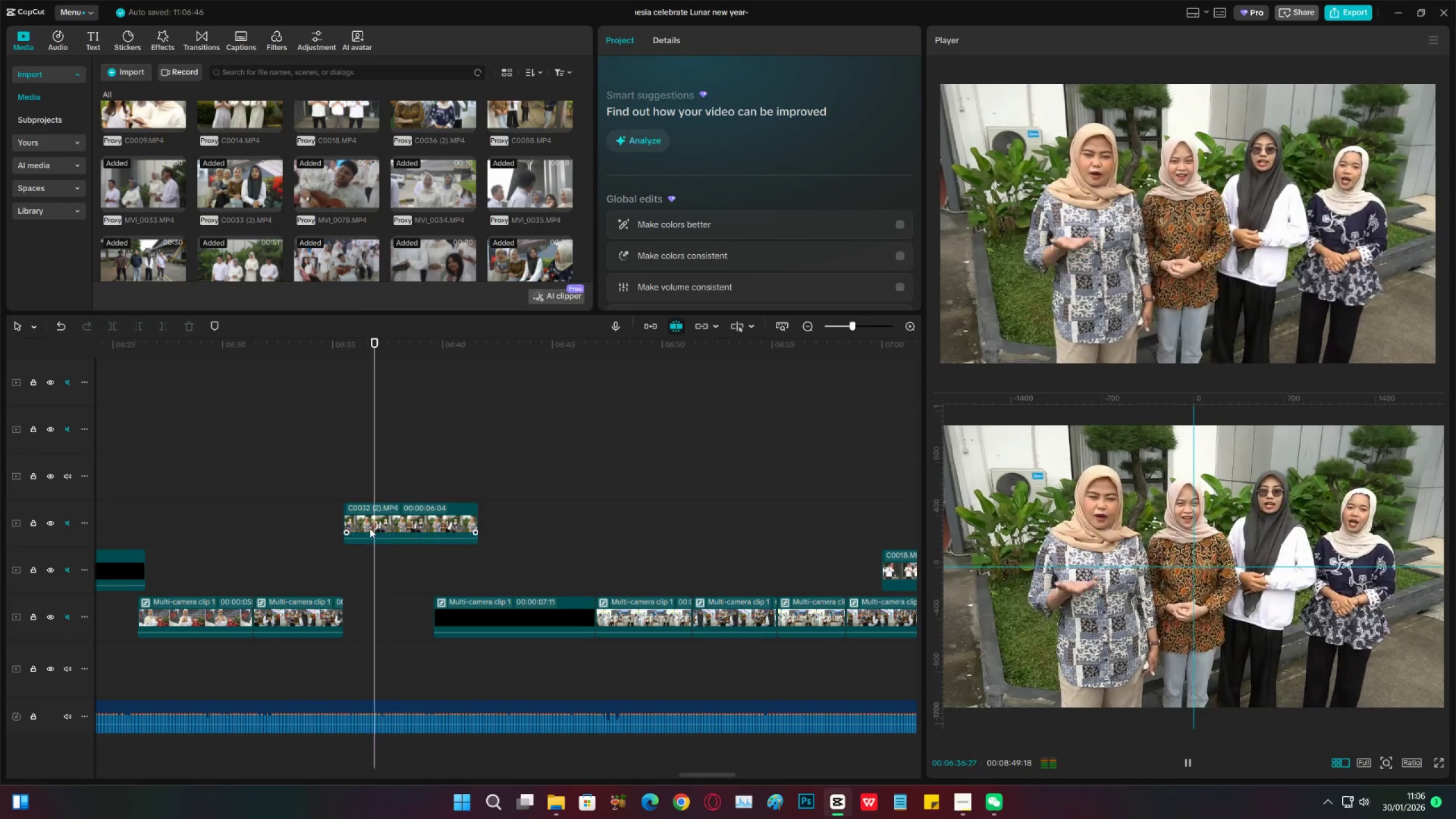 
key(Space)
 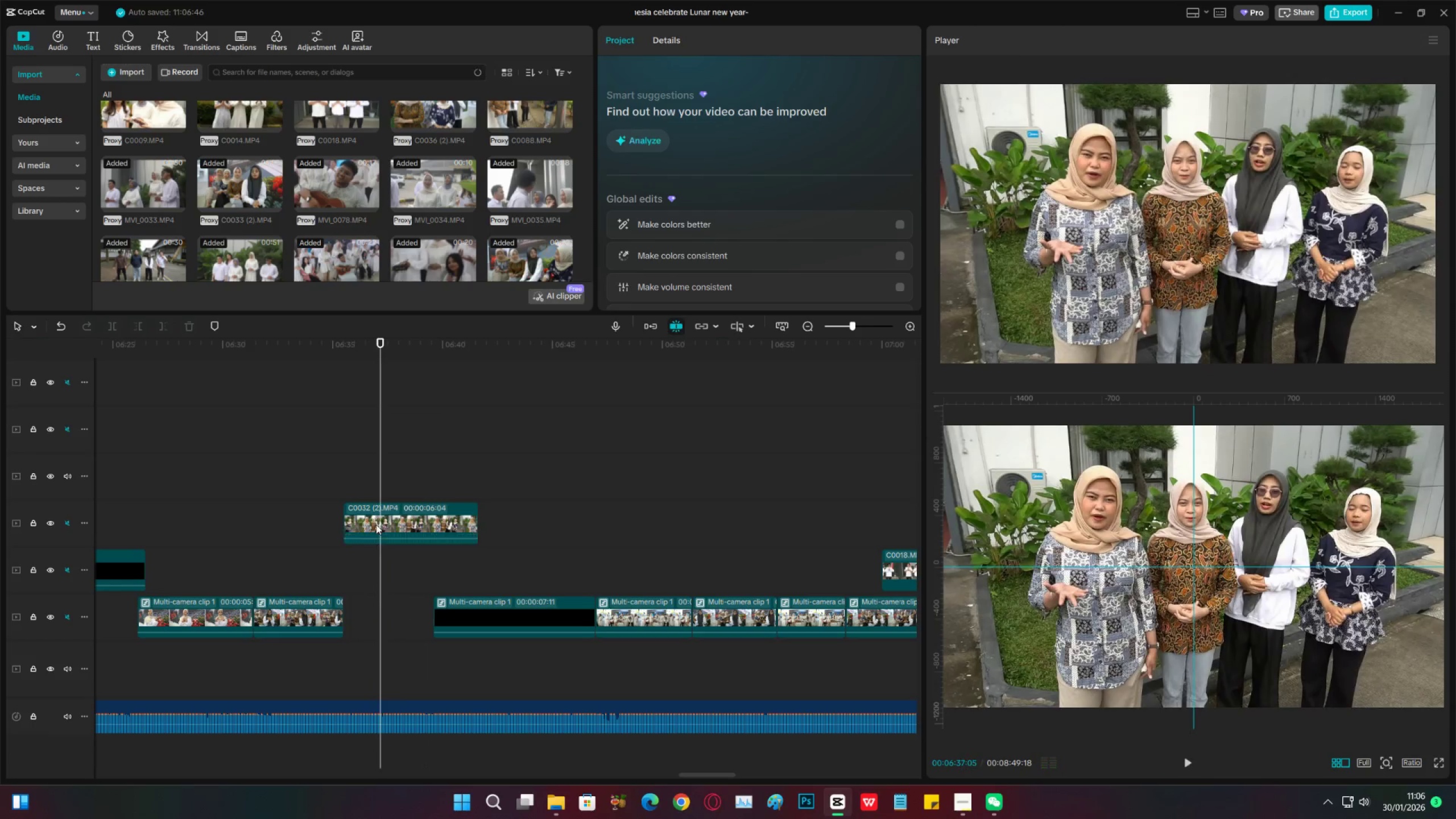 
left_click_drag(start_coordinate=[376, 524], to_coordinate=[369, 482])
 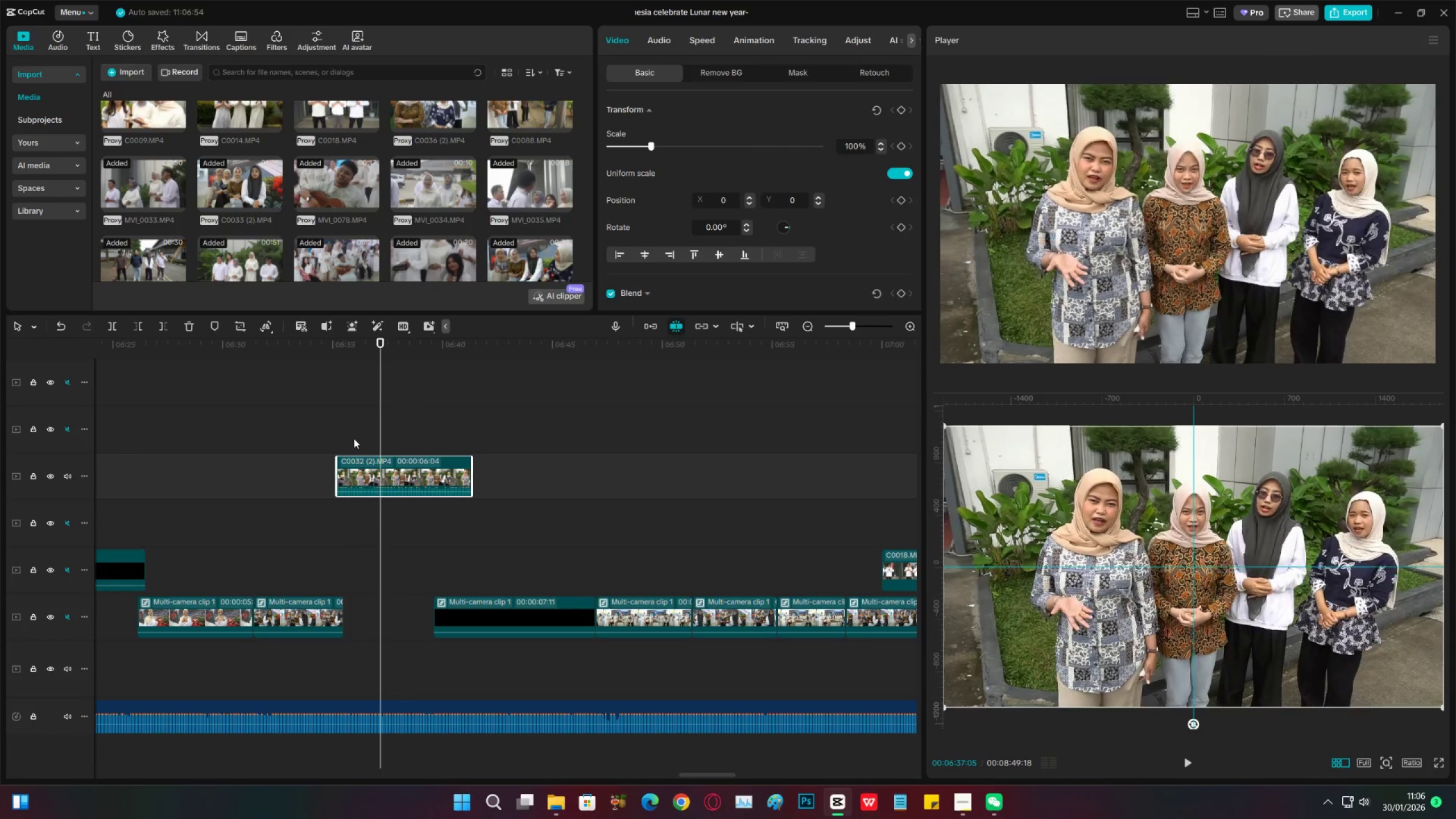 
left_click([354, 439])
 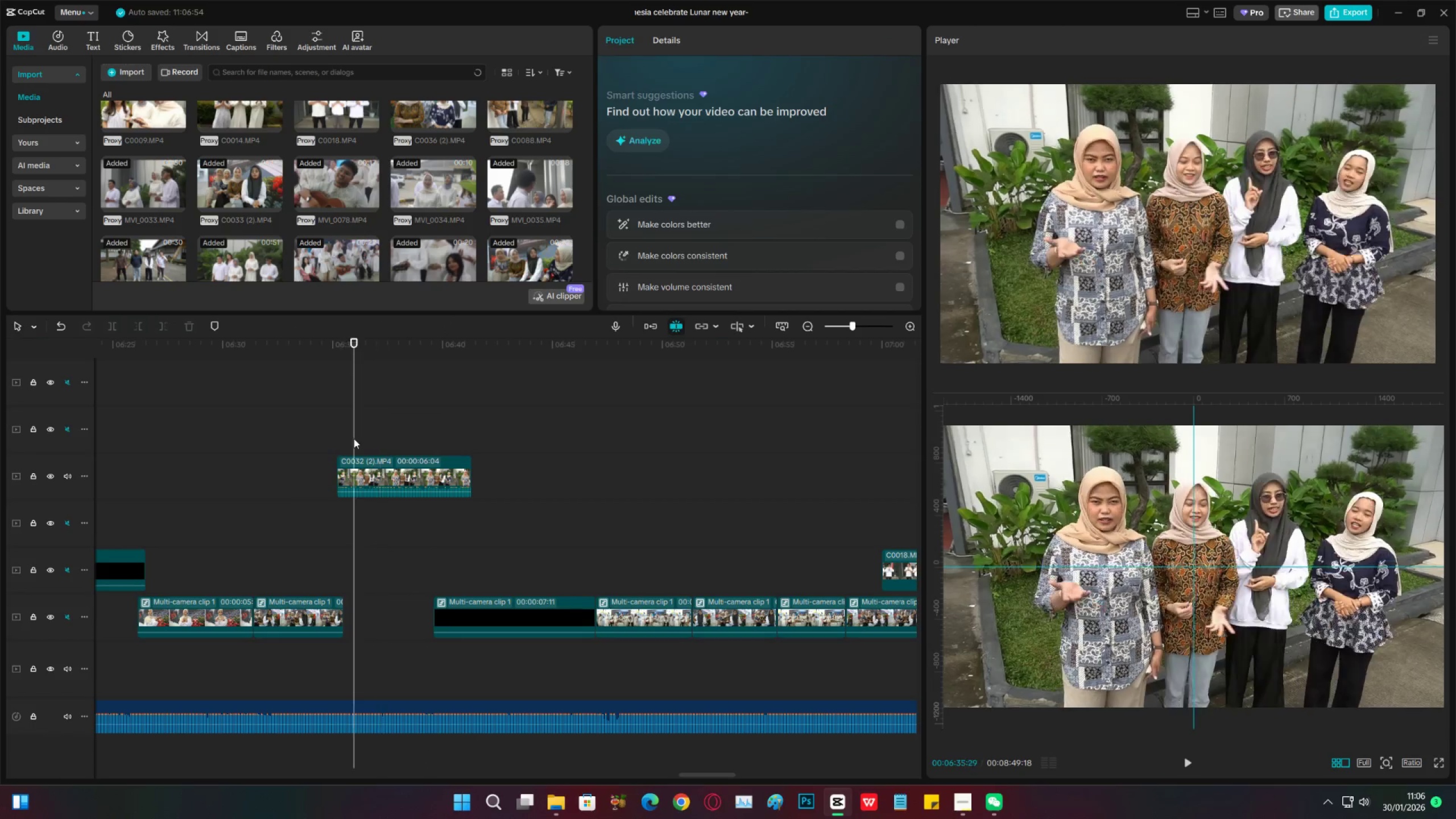 
key(Space)
 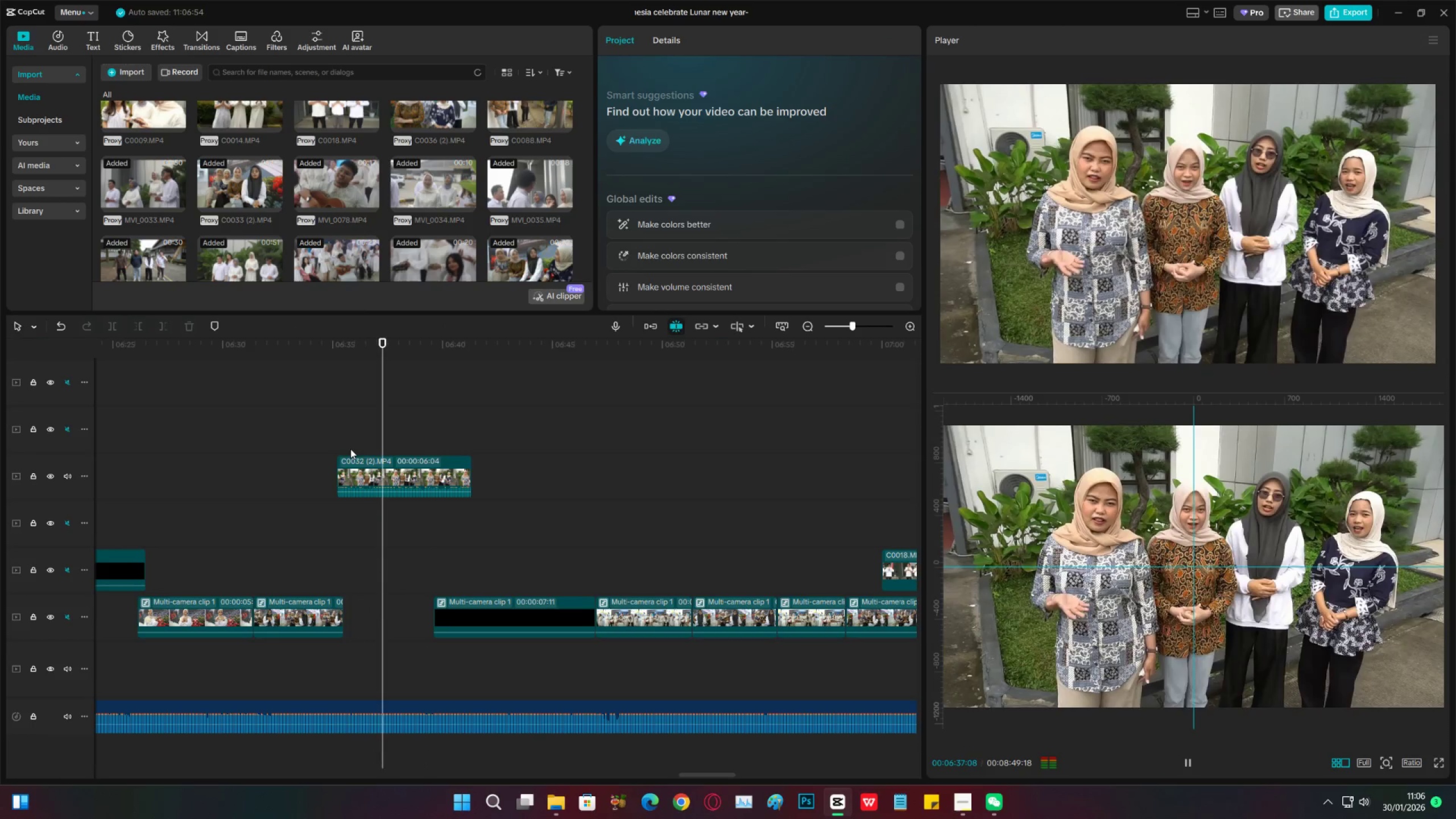 
key(Space)
 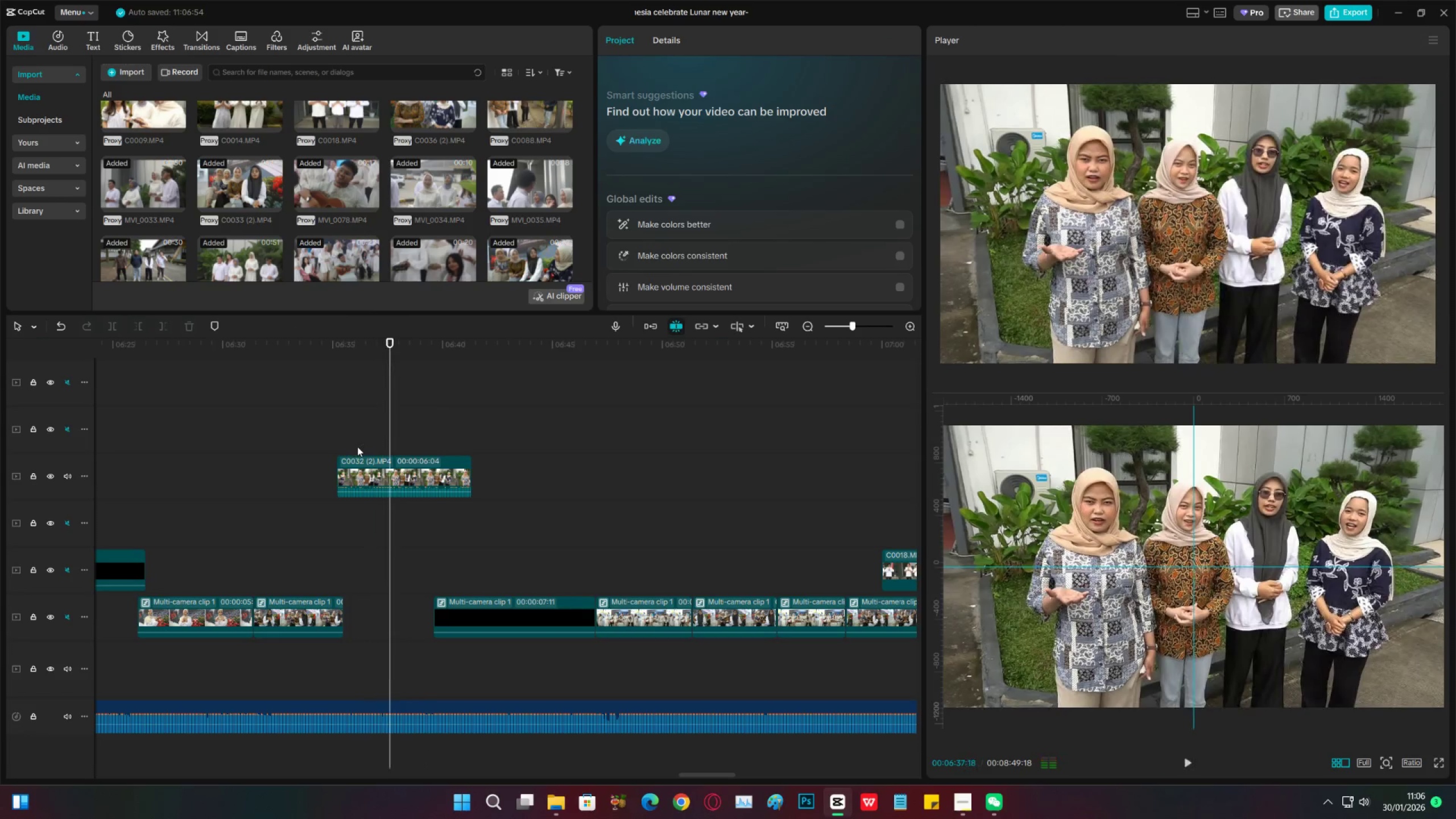 
left_click([357, 446])
 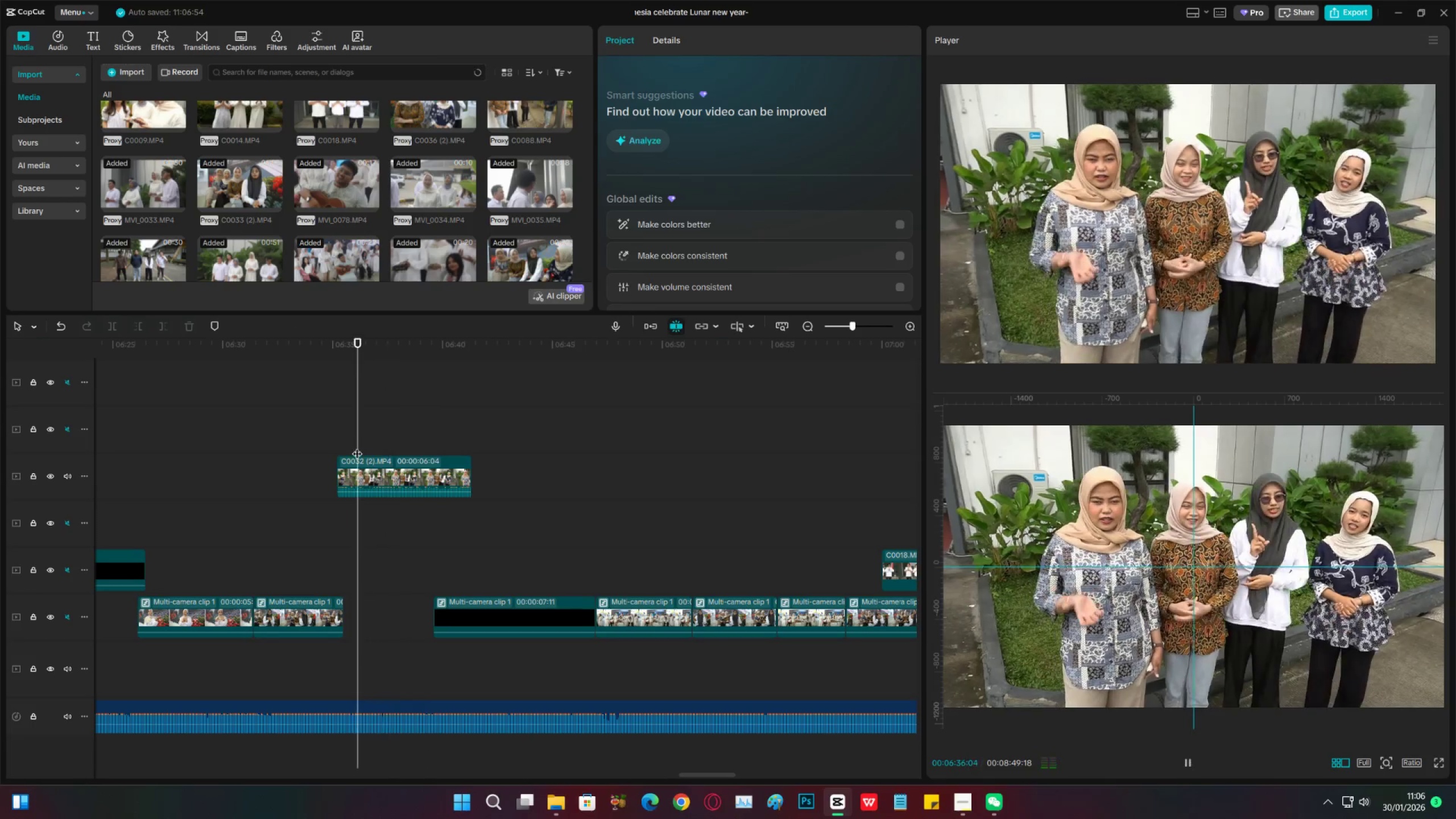 
key(Space)
 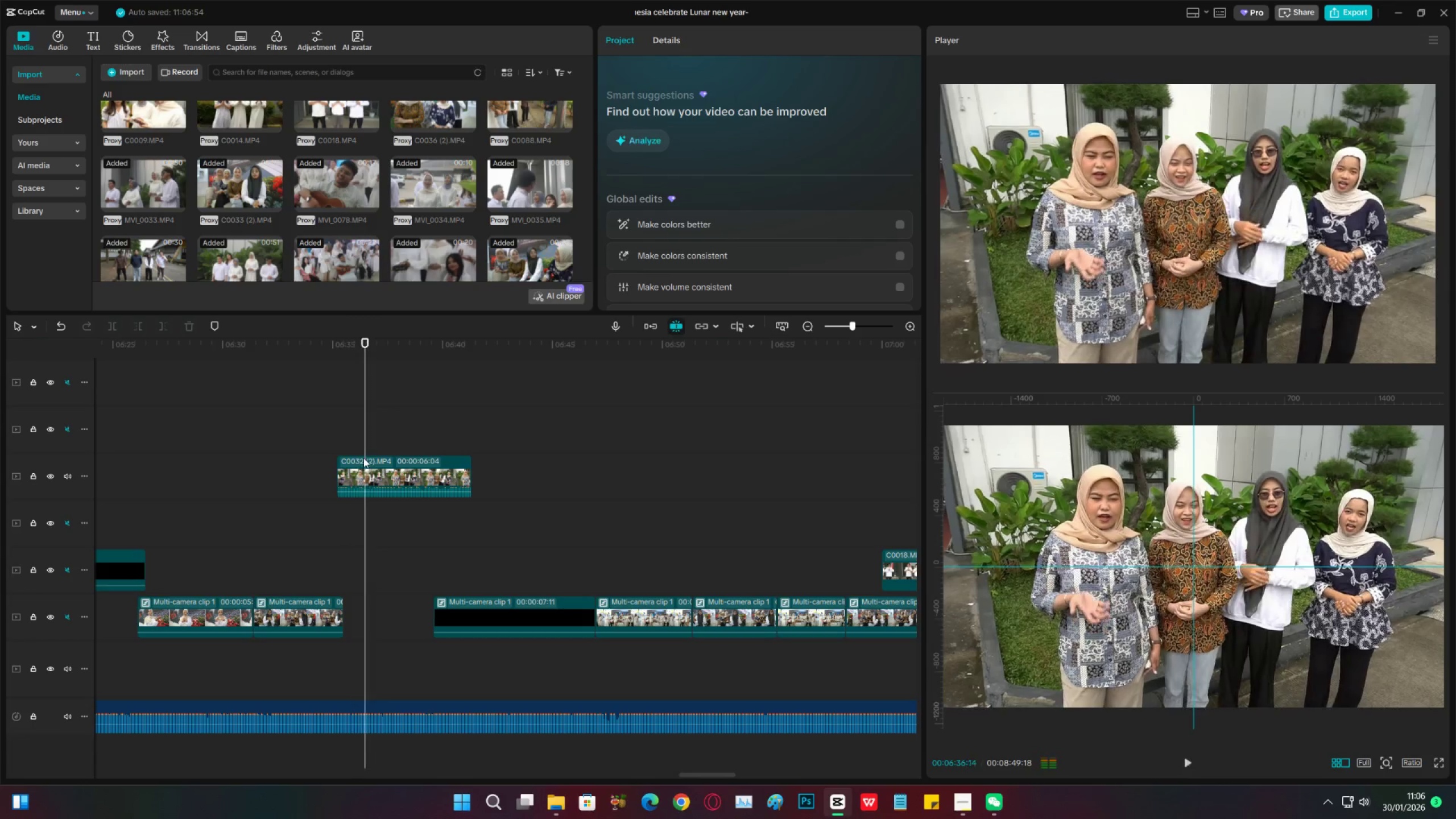 
key(Space)
 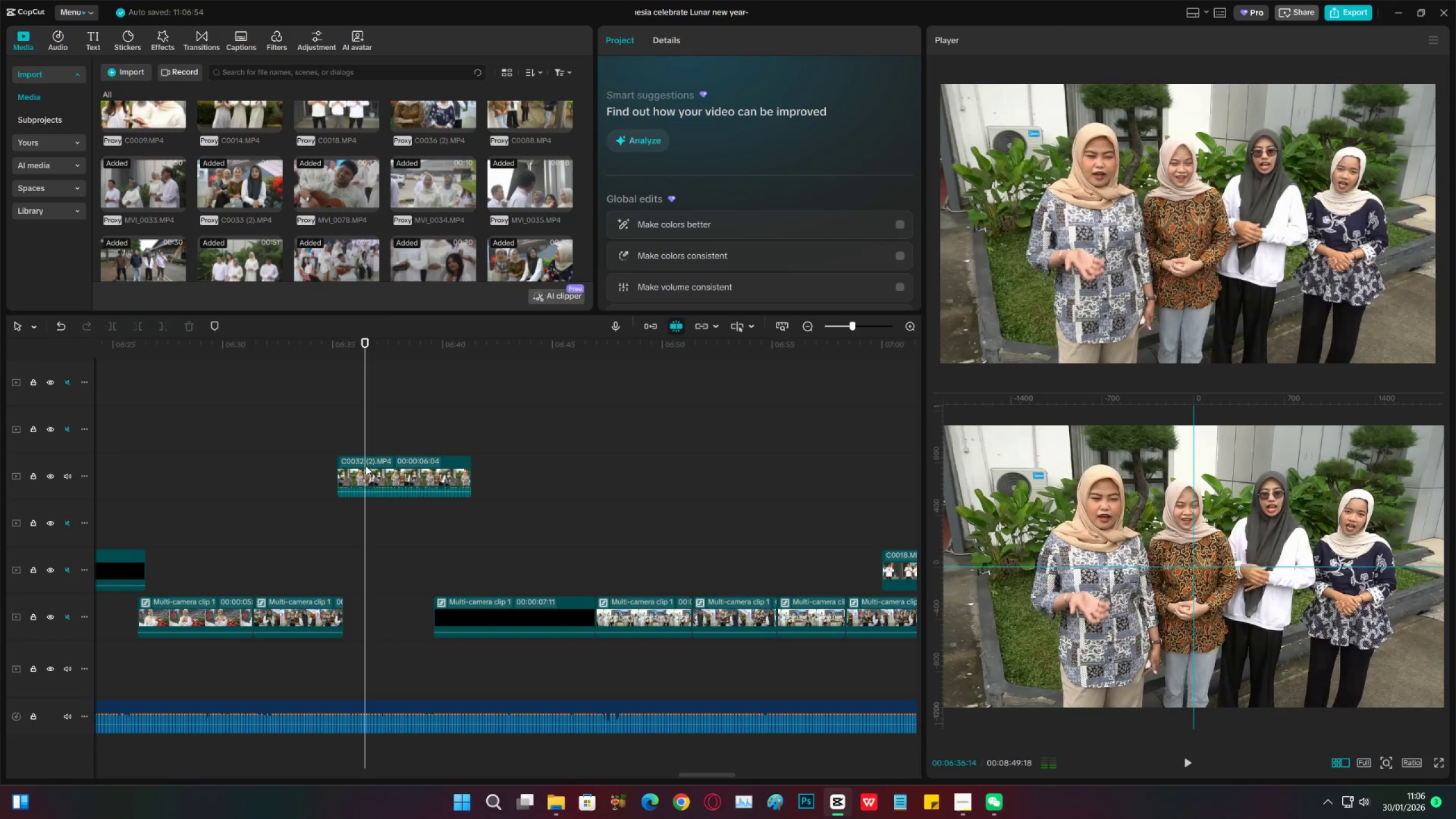 
key(Space)
 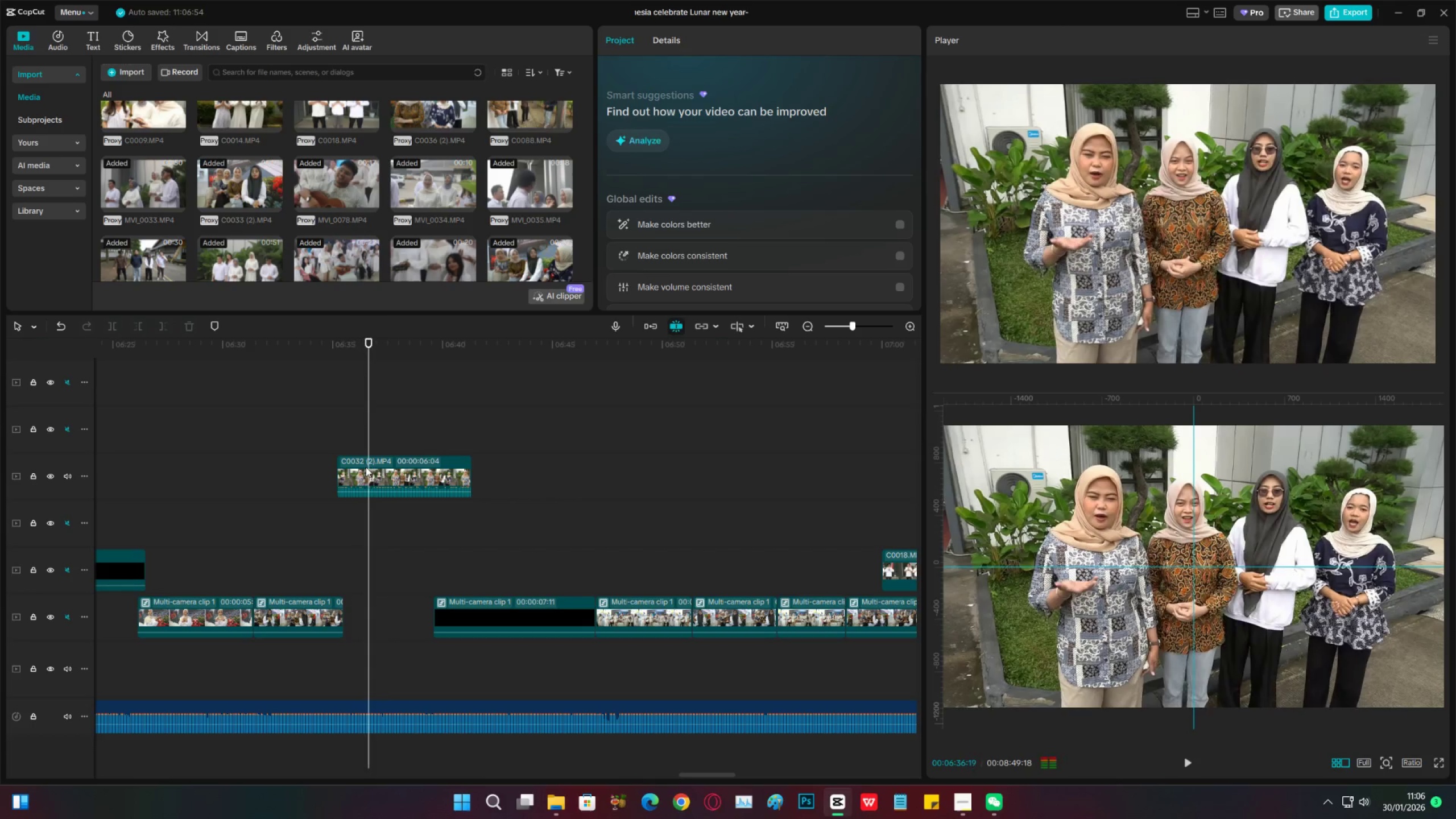 
key(Space)
 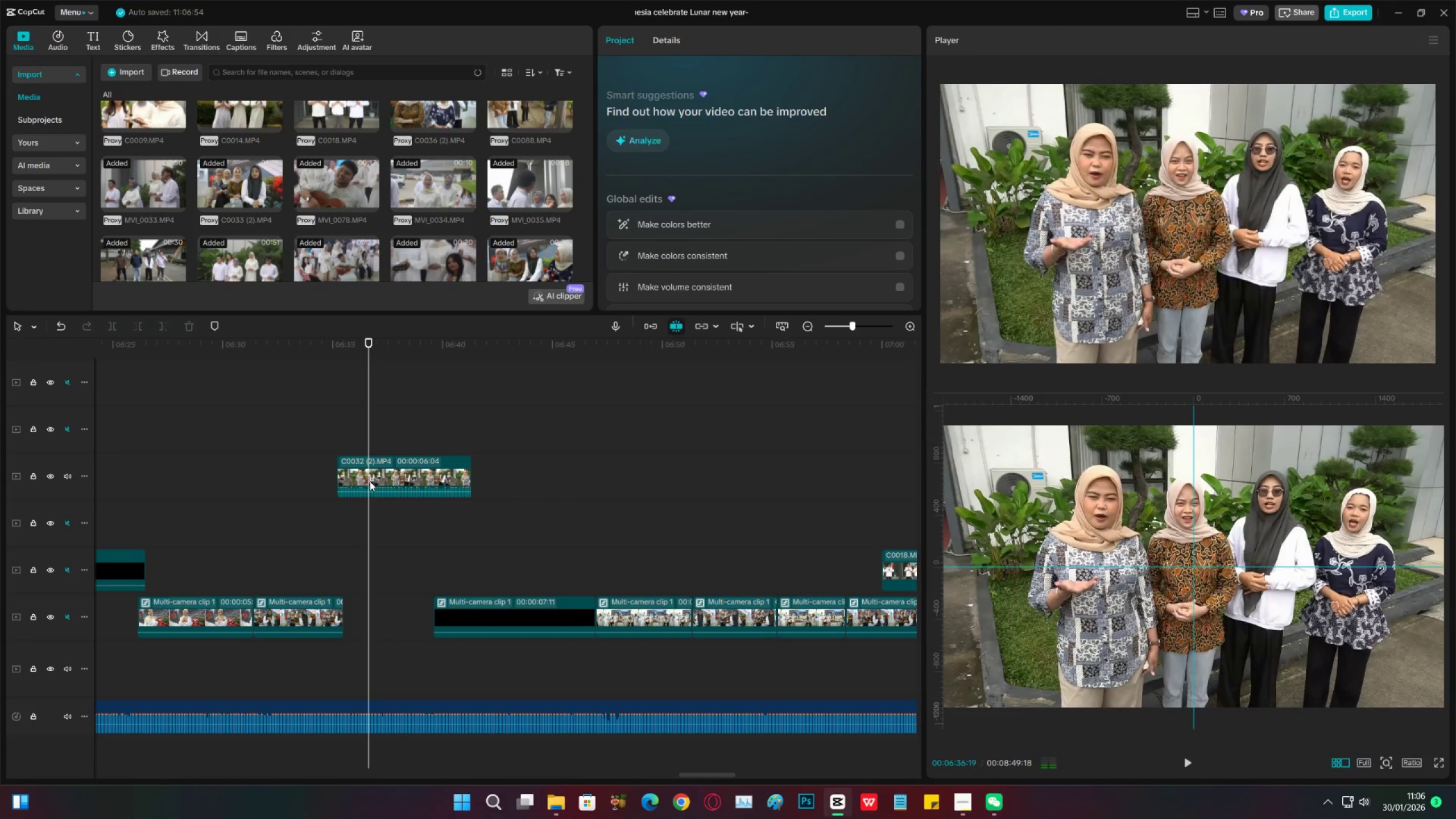 
key(C)
 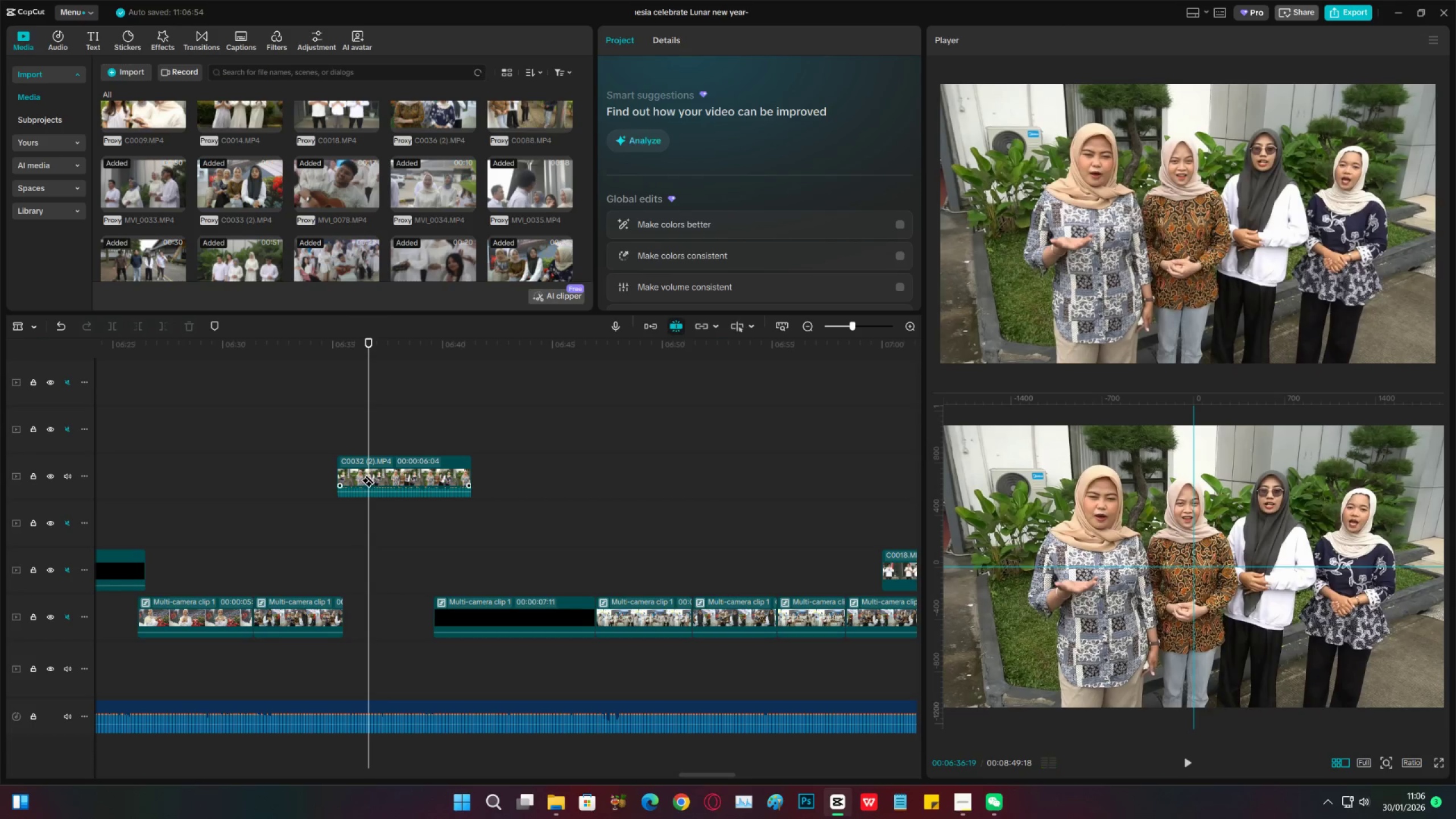 
left_click([368, 474])
 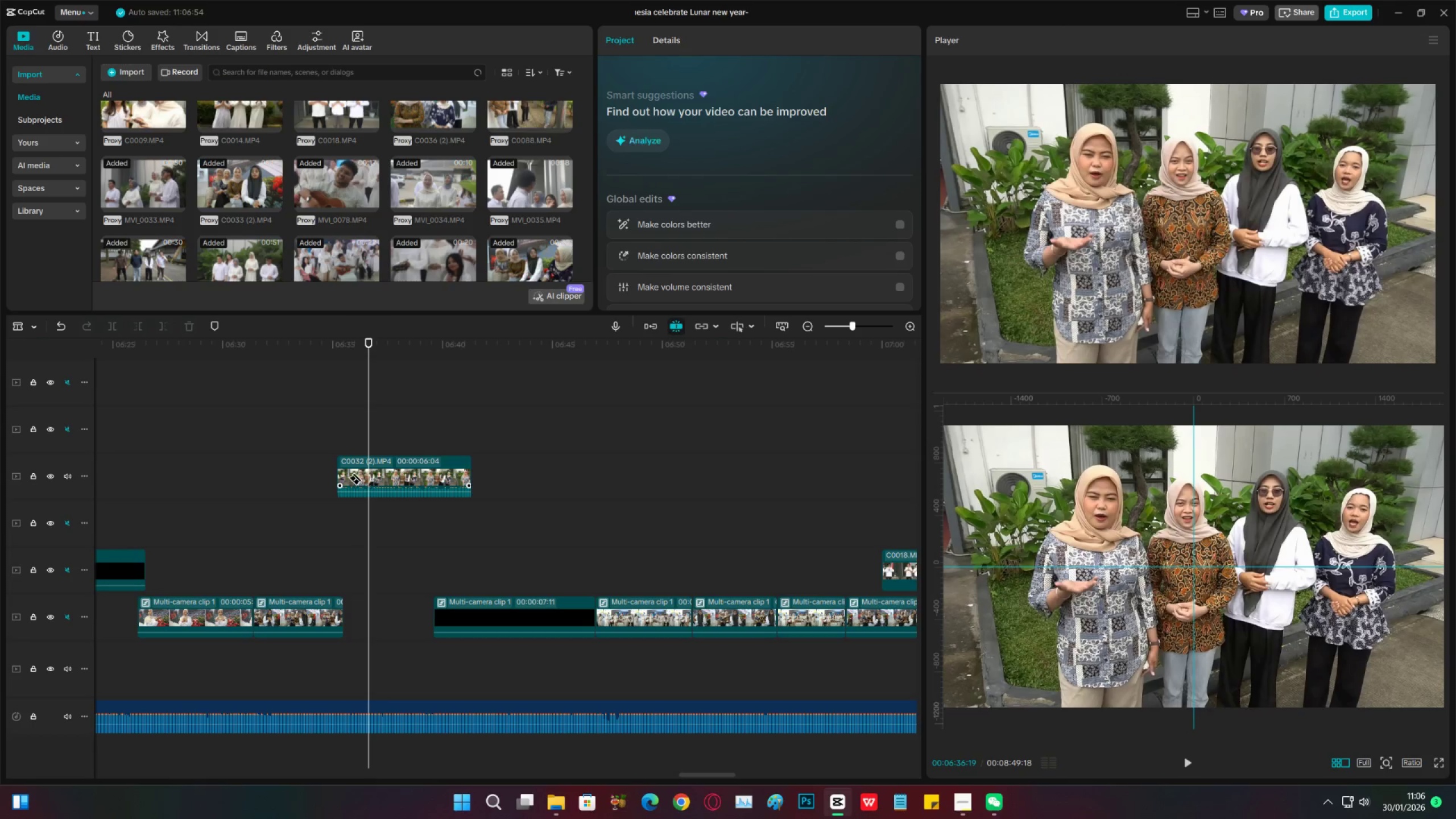 
key(V)
 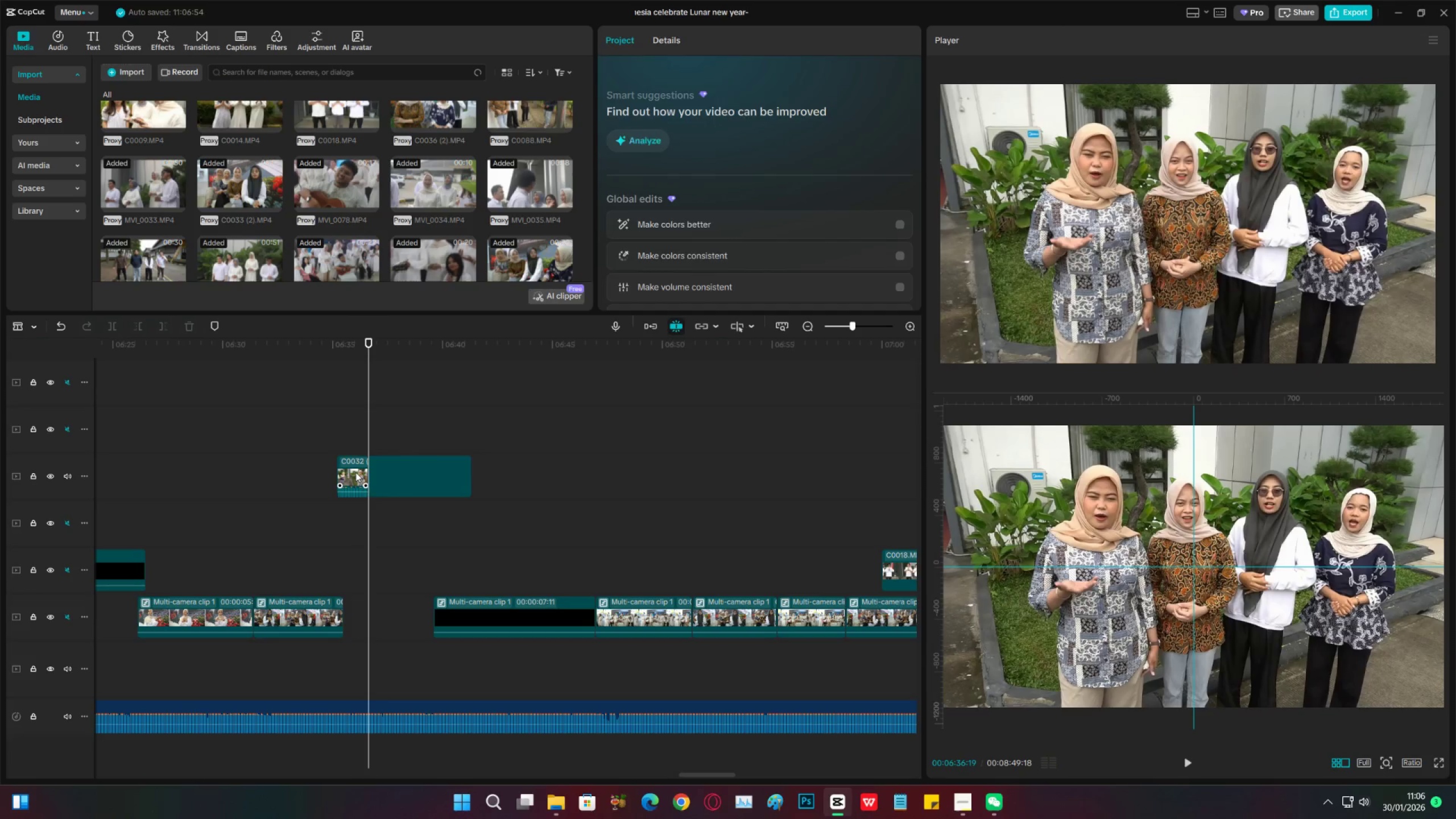 
double_click([355, 472])
 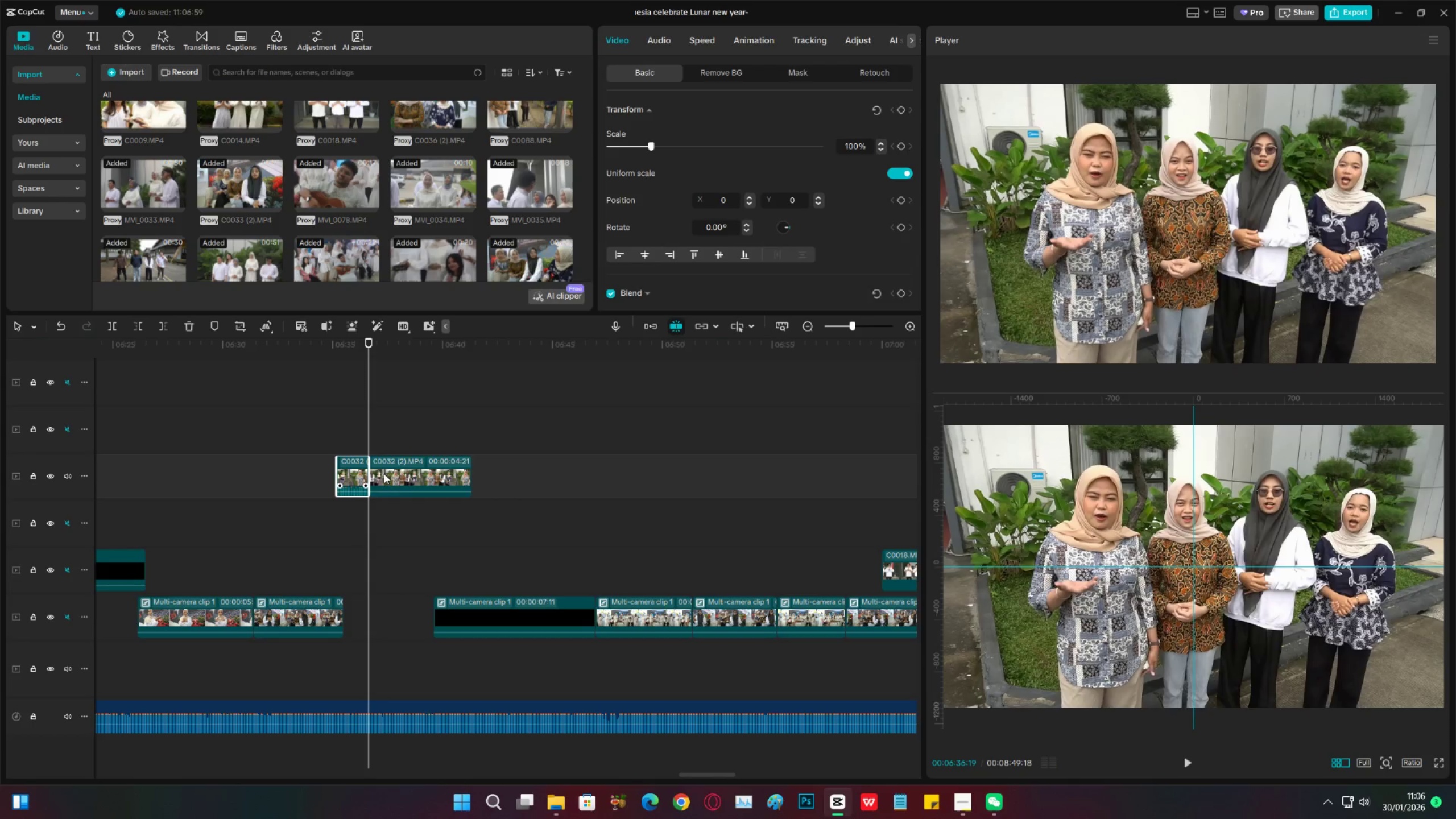 
key(X)
 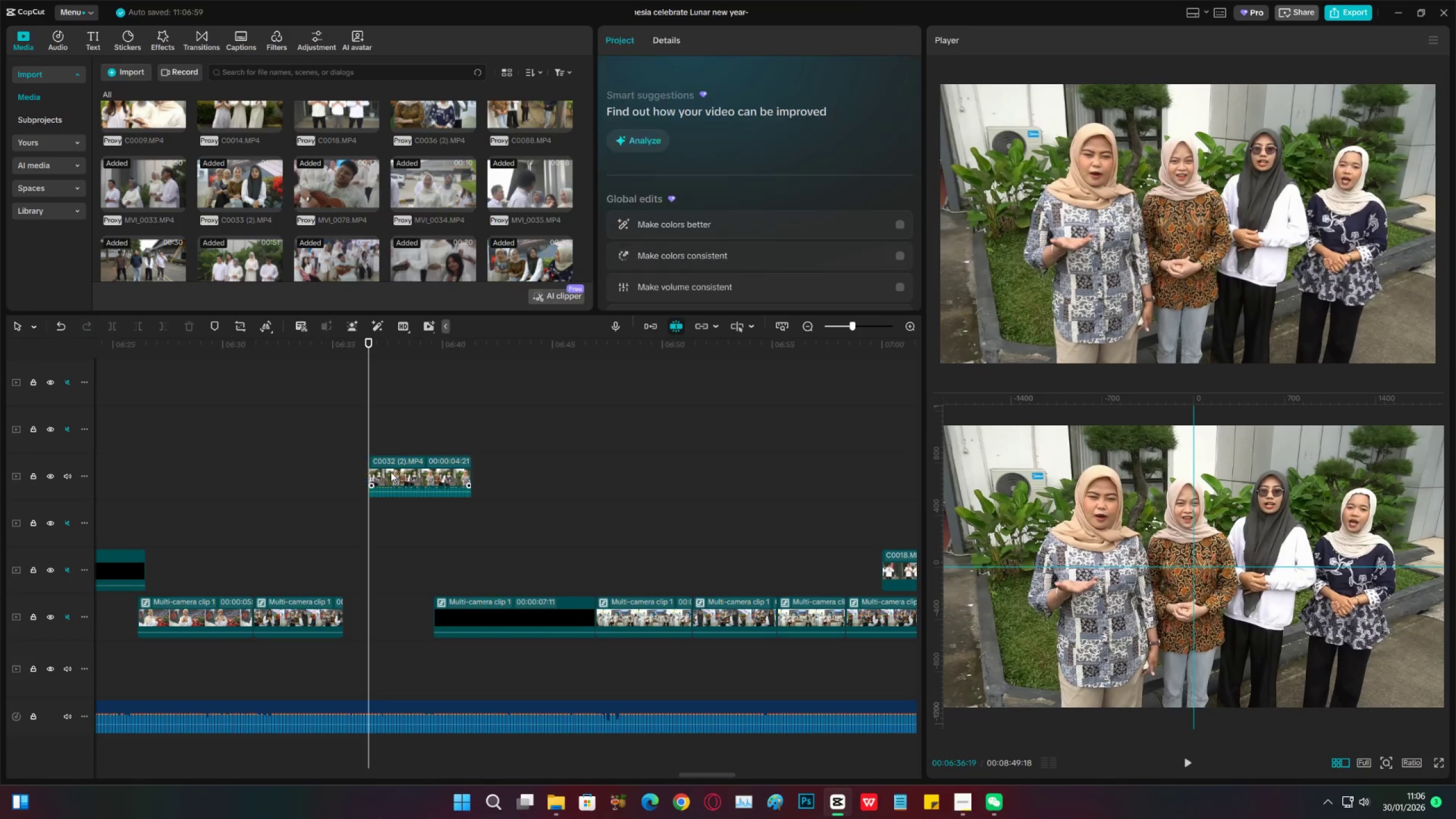 
left_click_drag(start_coordinate=[391, 472], to_coordinate=[368, 475])
 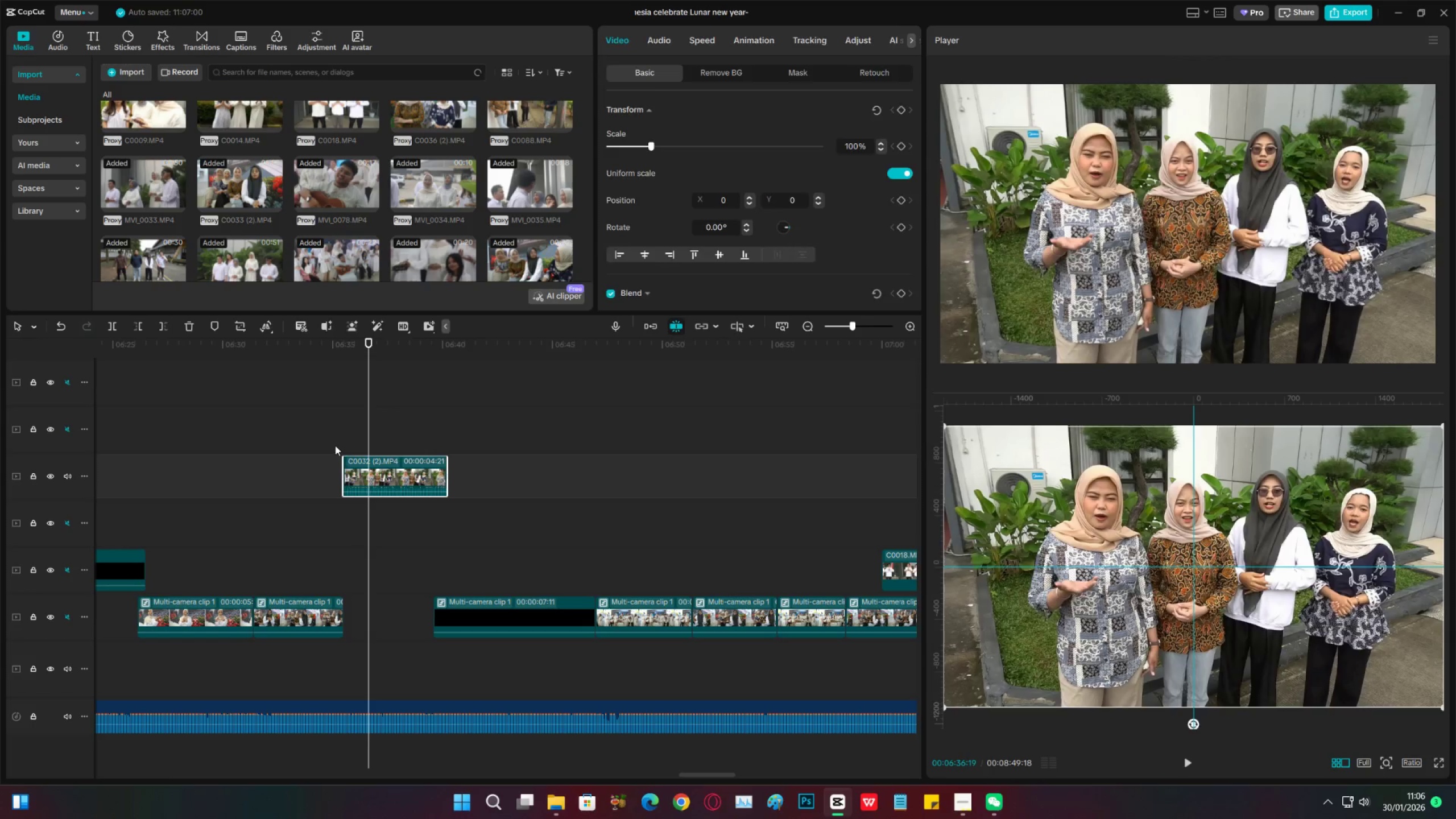 
left_click([335, 445])
 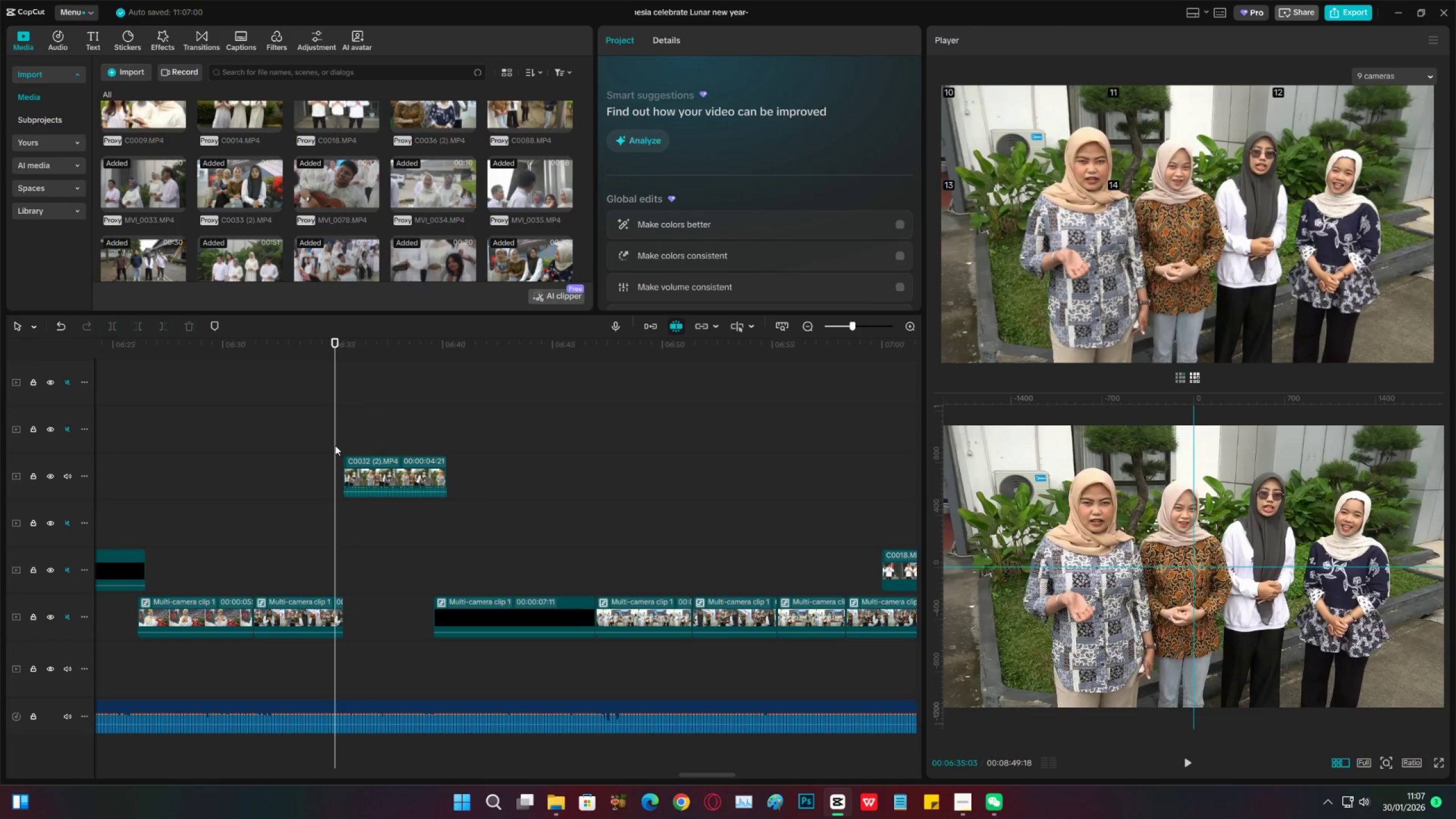 
key(Space)
 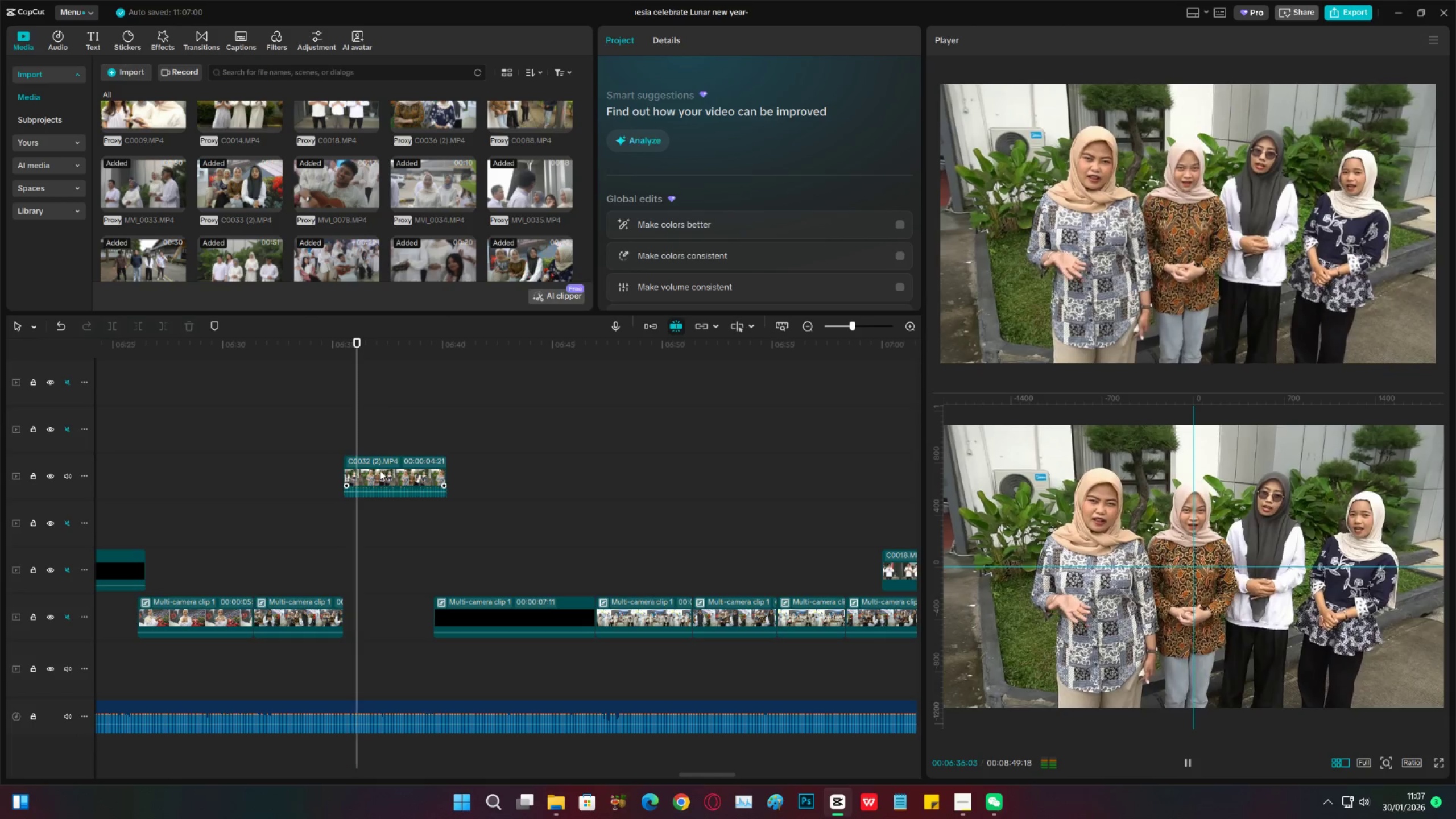 
key(Space)
 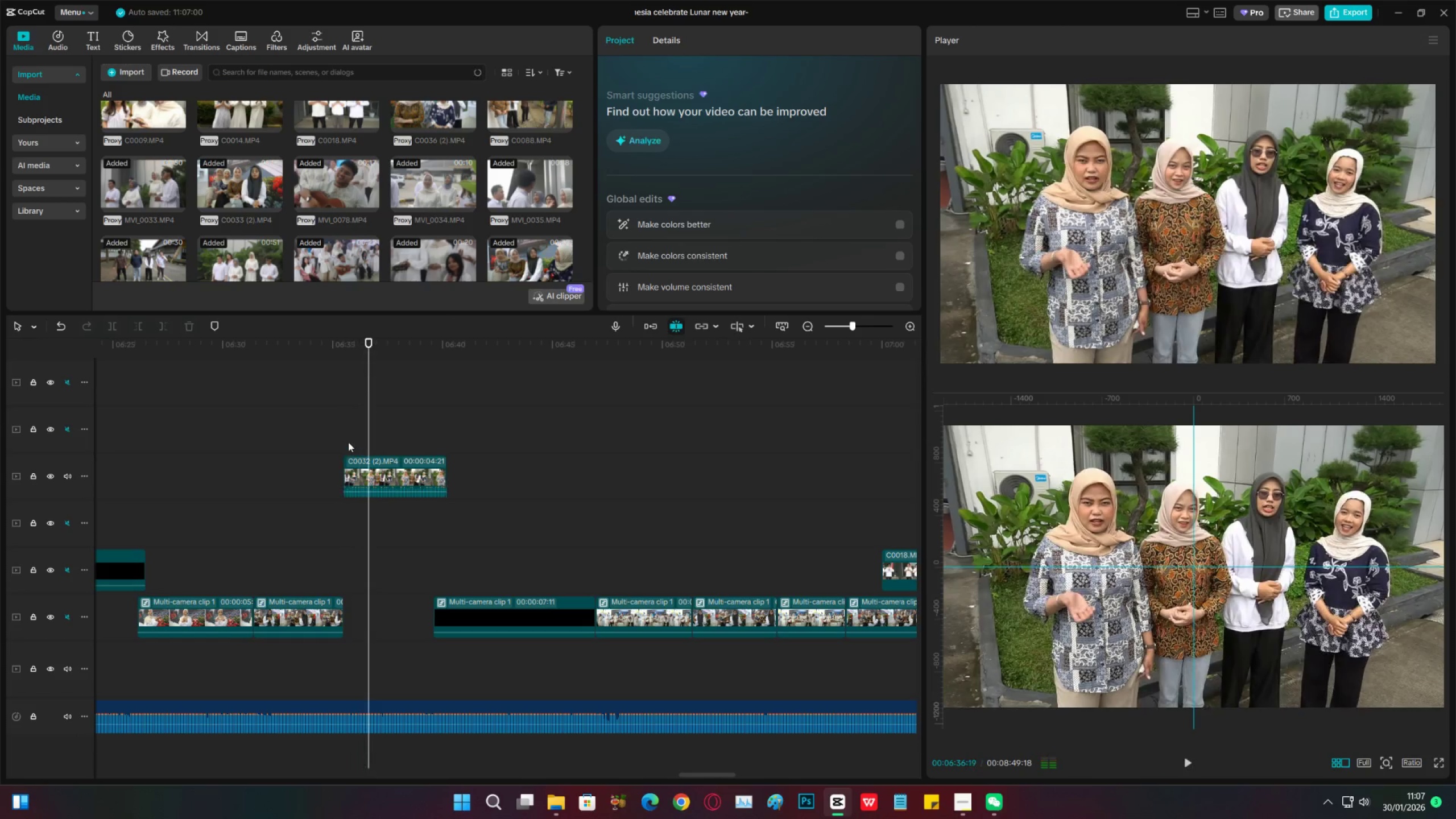 
left_click([348, 442])
 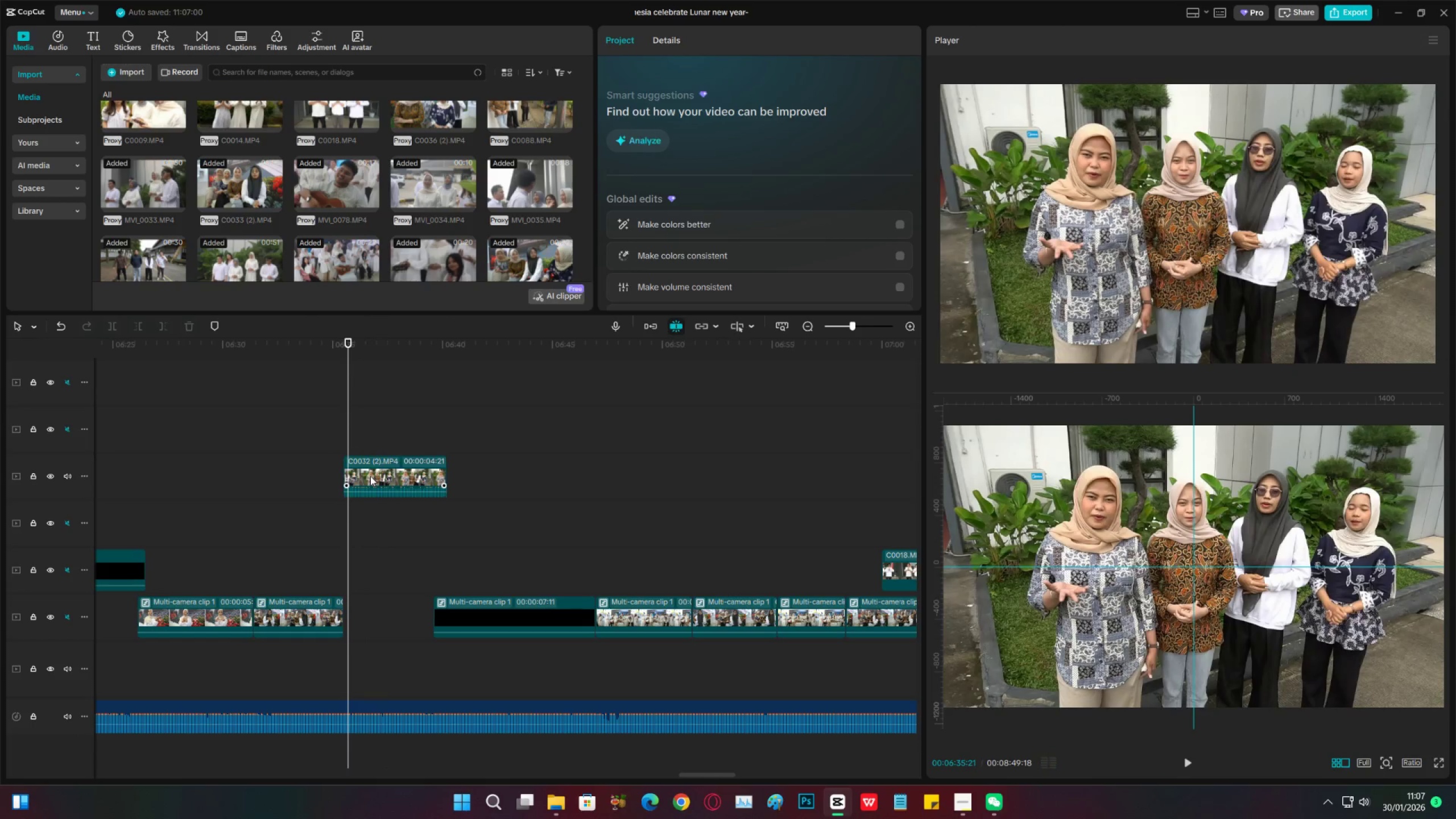 
left_click_drag(start_coordinate=[370, 475], to_coordinate=[378, 477])
 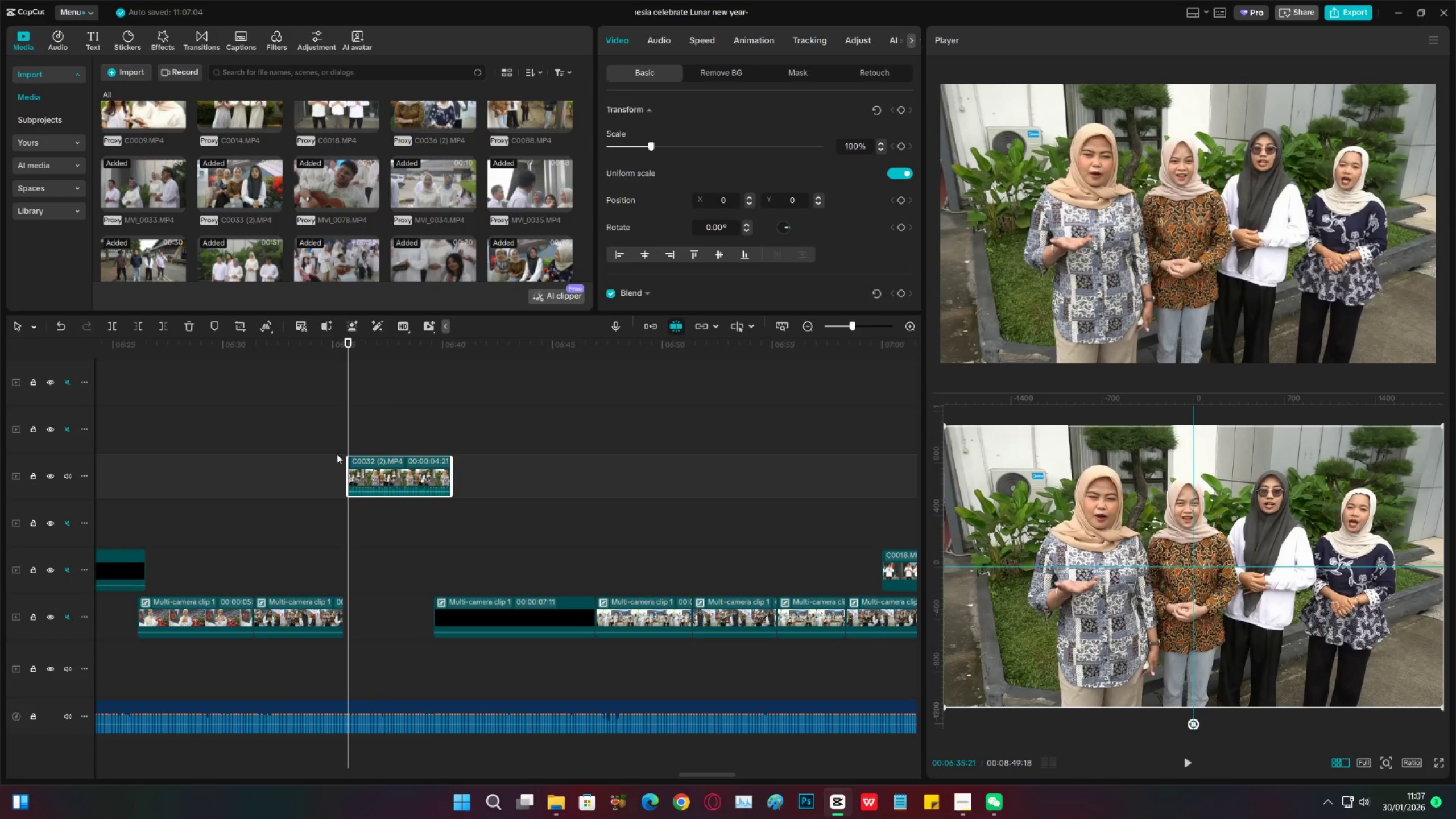 
left_click([334, 441])
 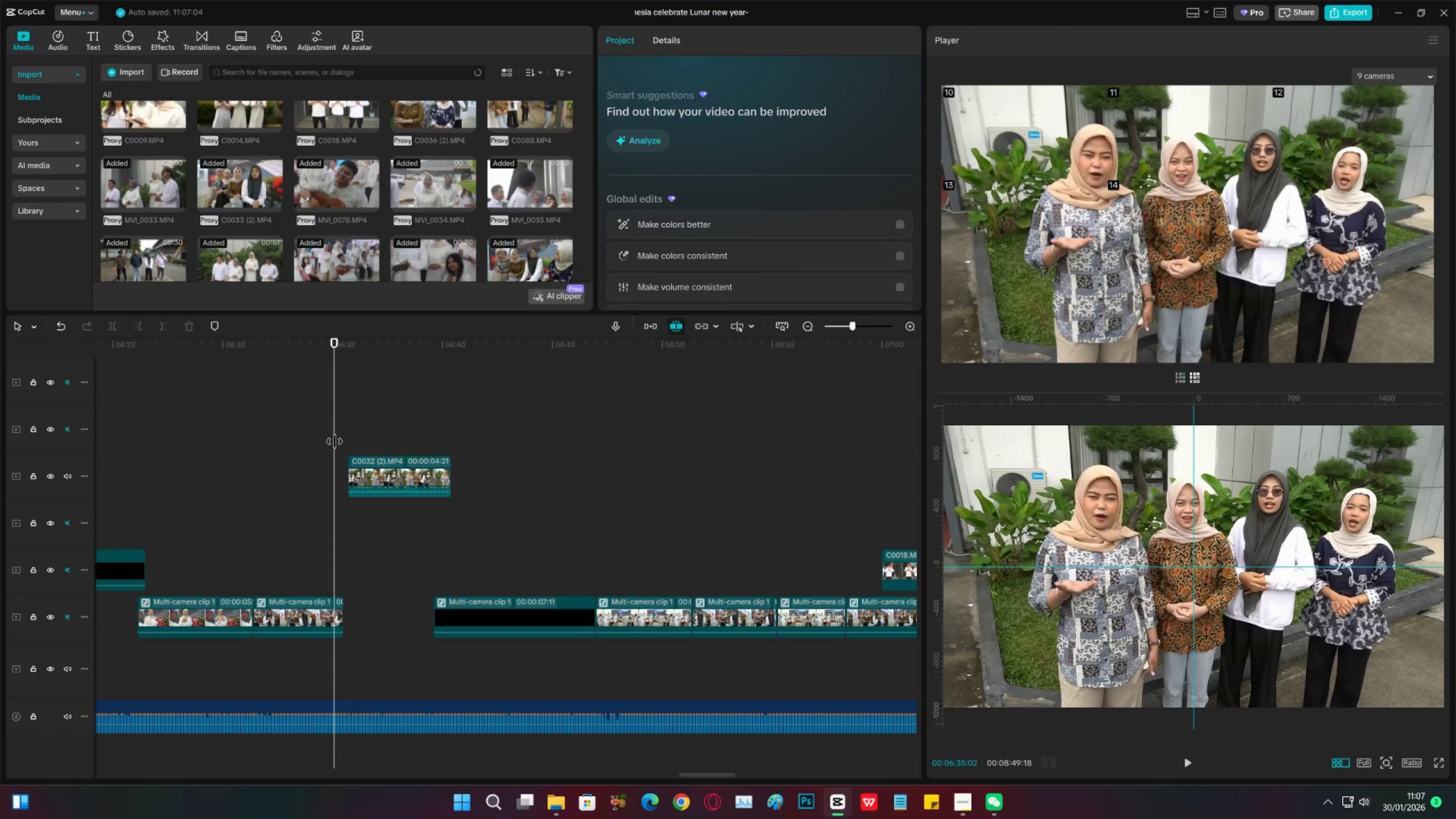 
key(Space)
 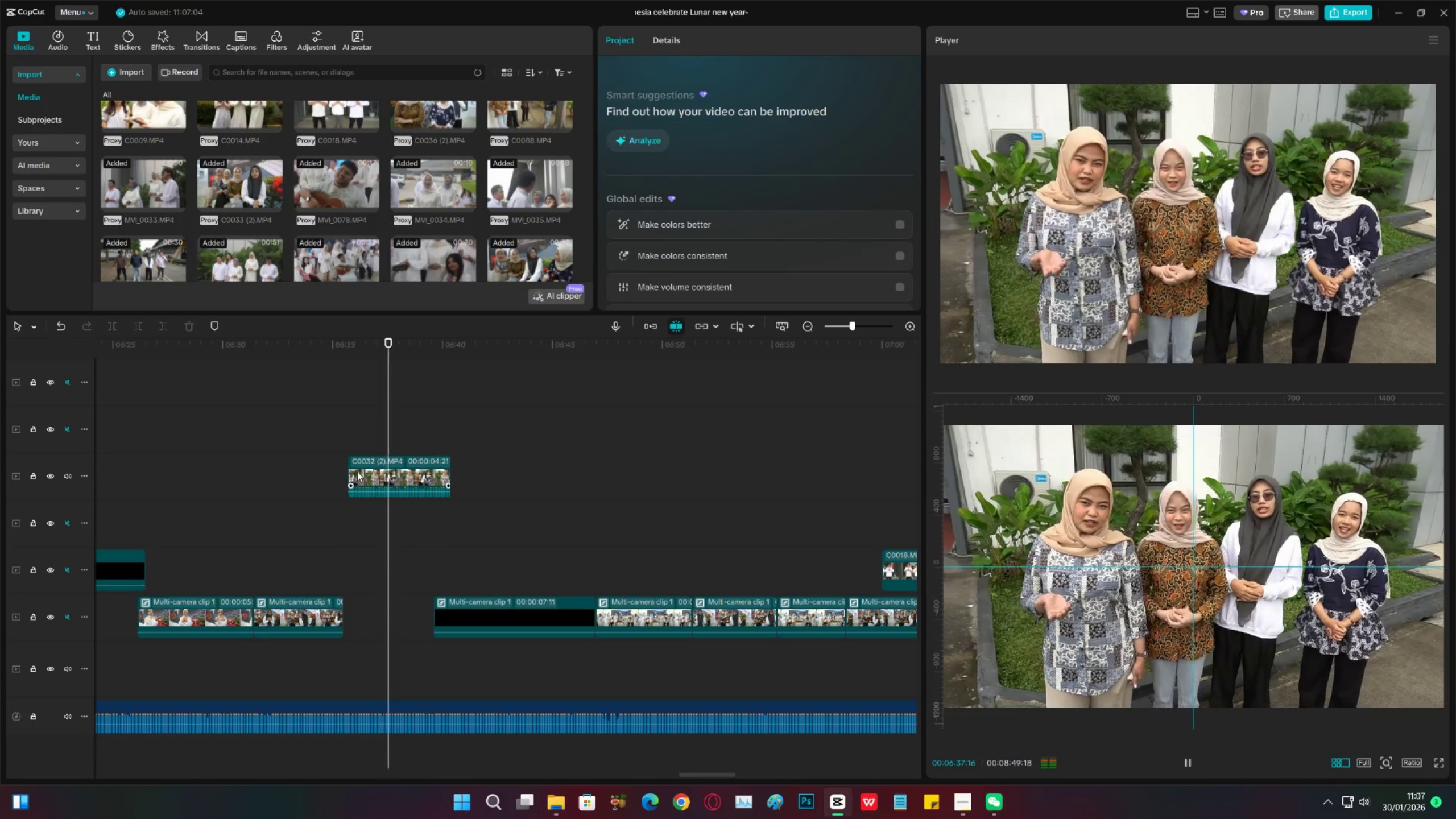 
key(Space)
 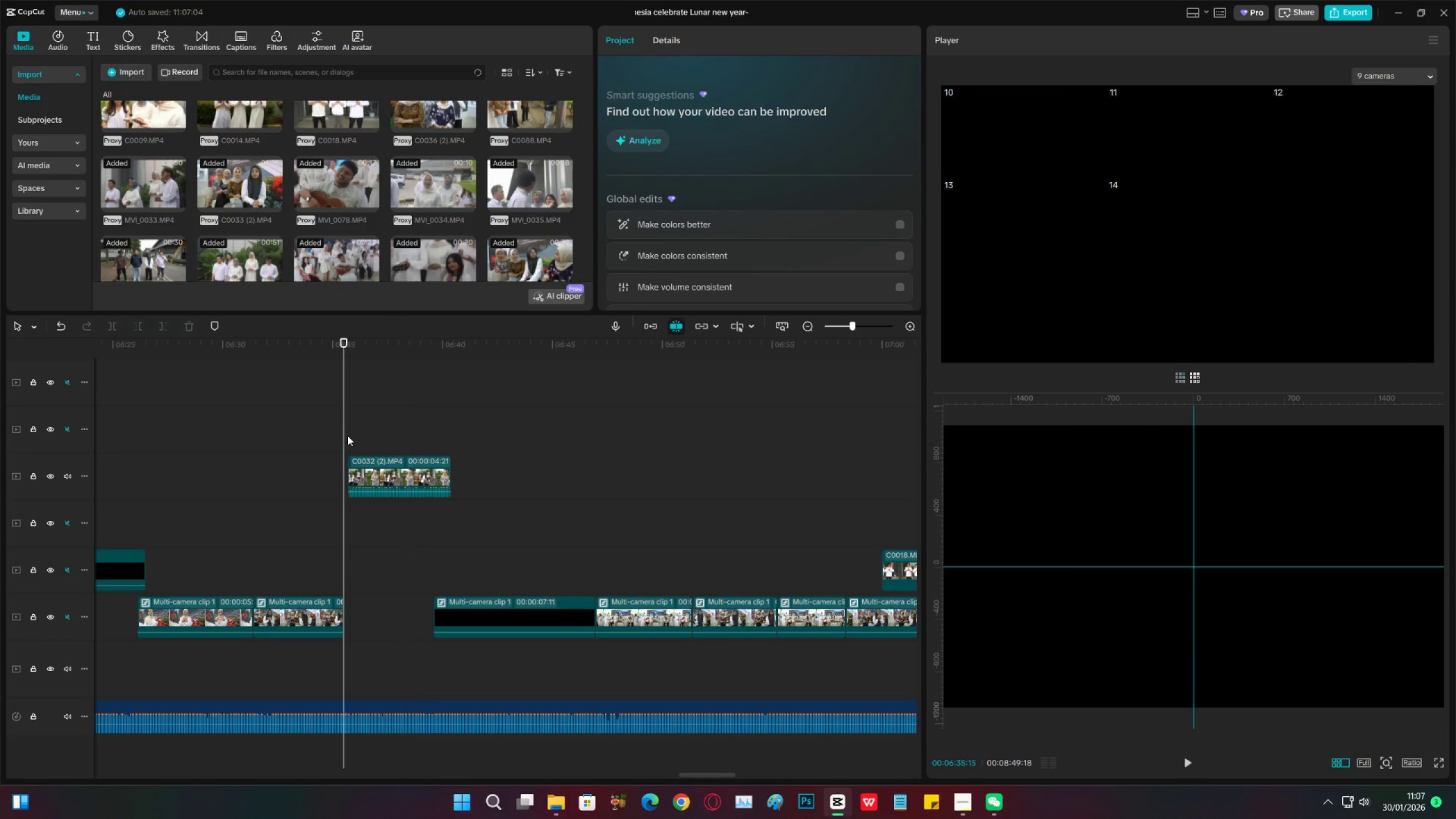 
key(Space)
 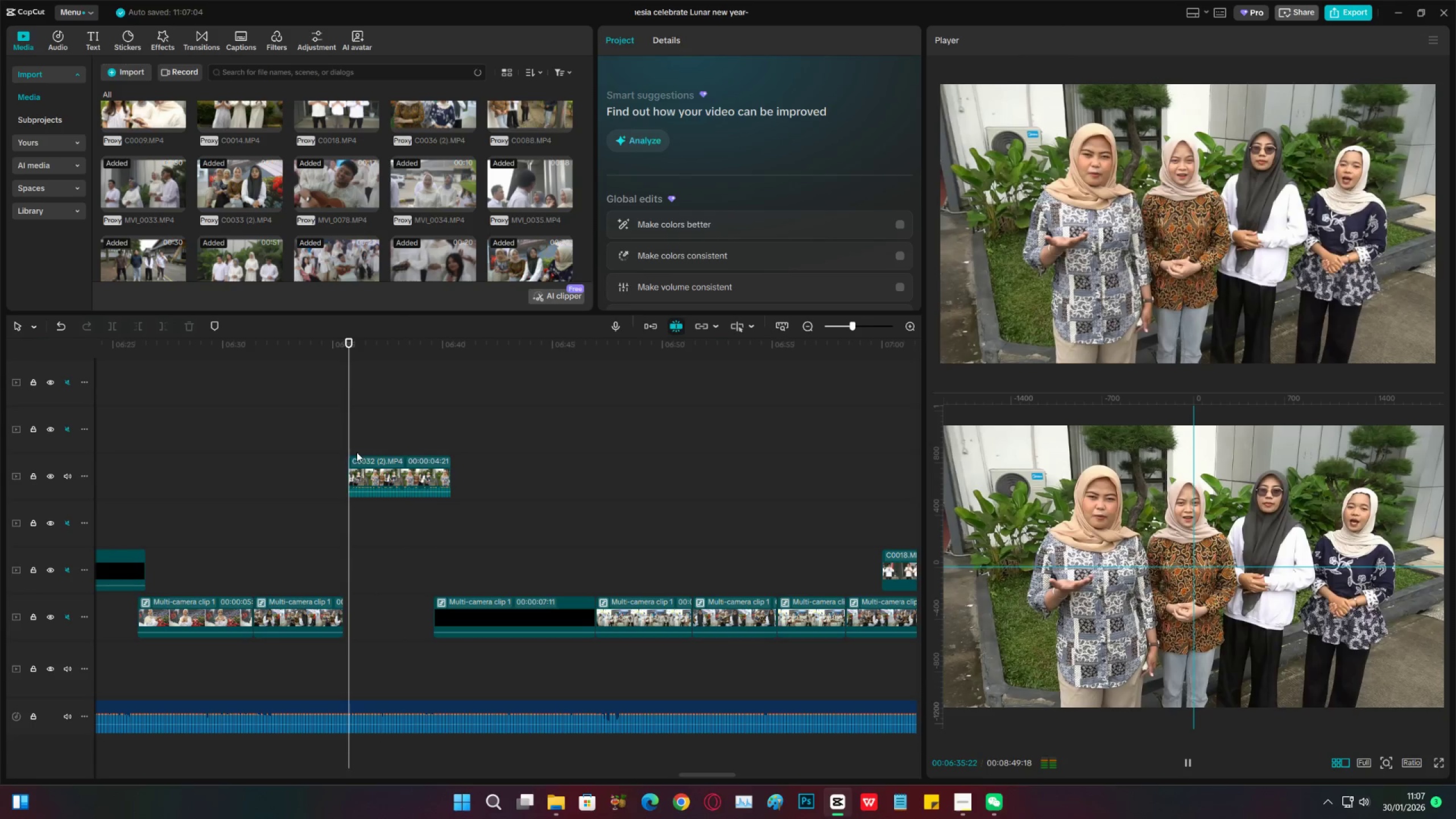 
key(Space)
 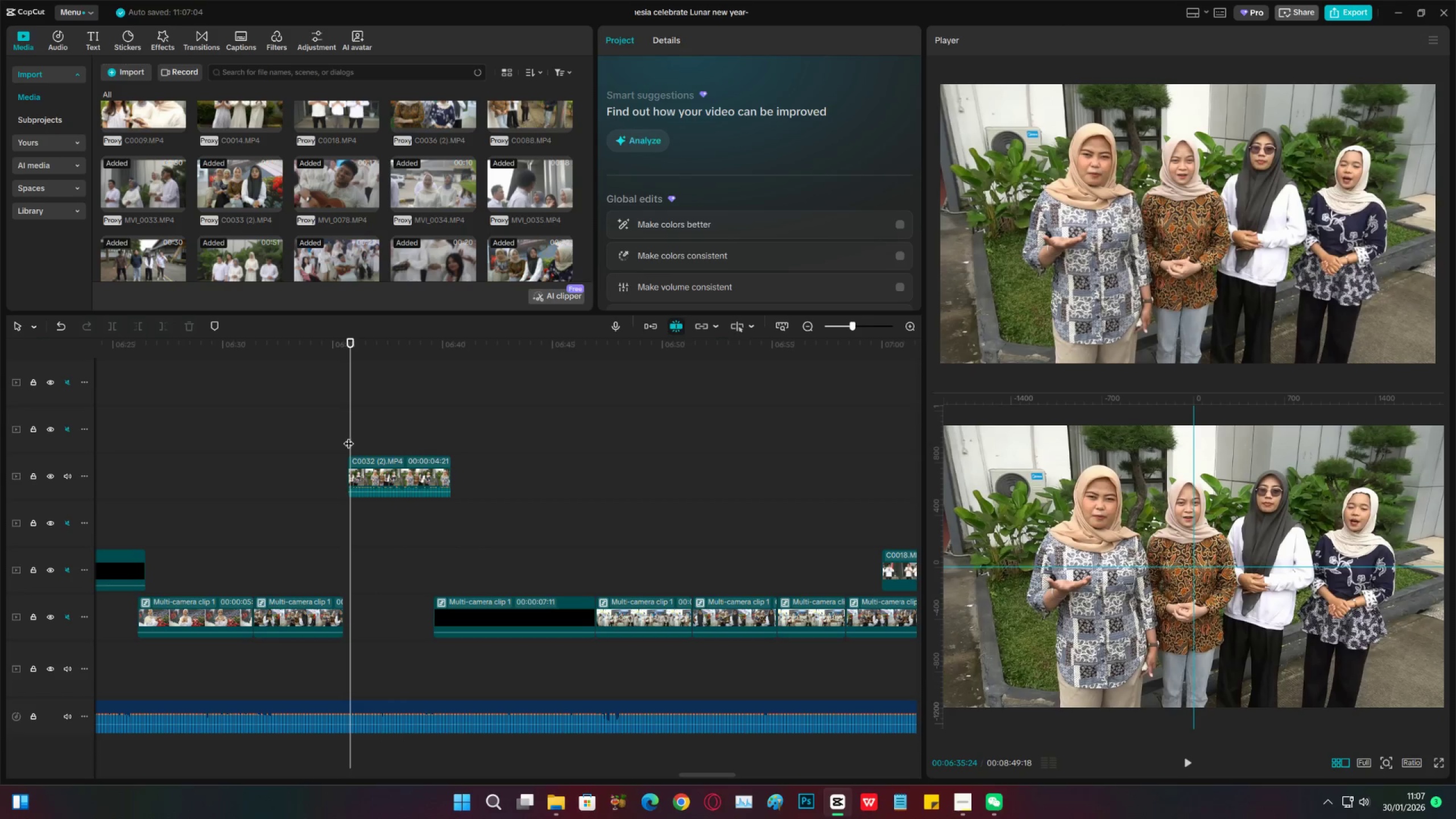 
left_click_drag(start_coordinate=[366, 466], to_coordinate=[371, 468])
 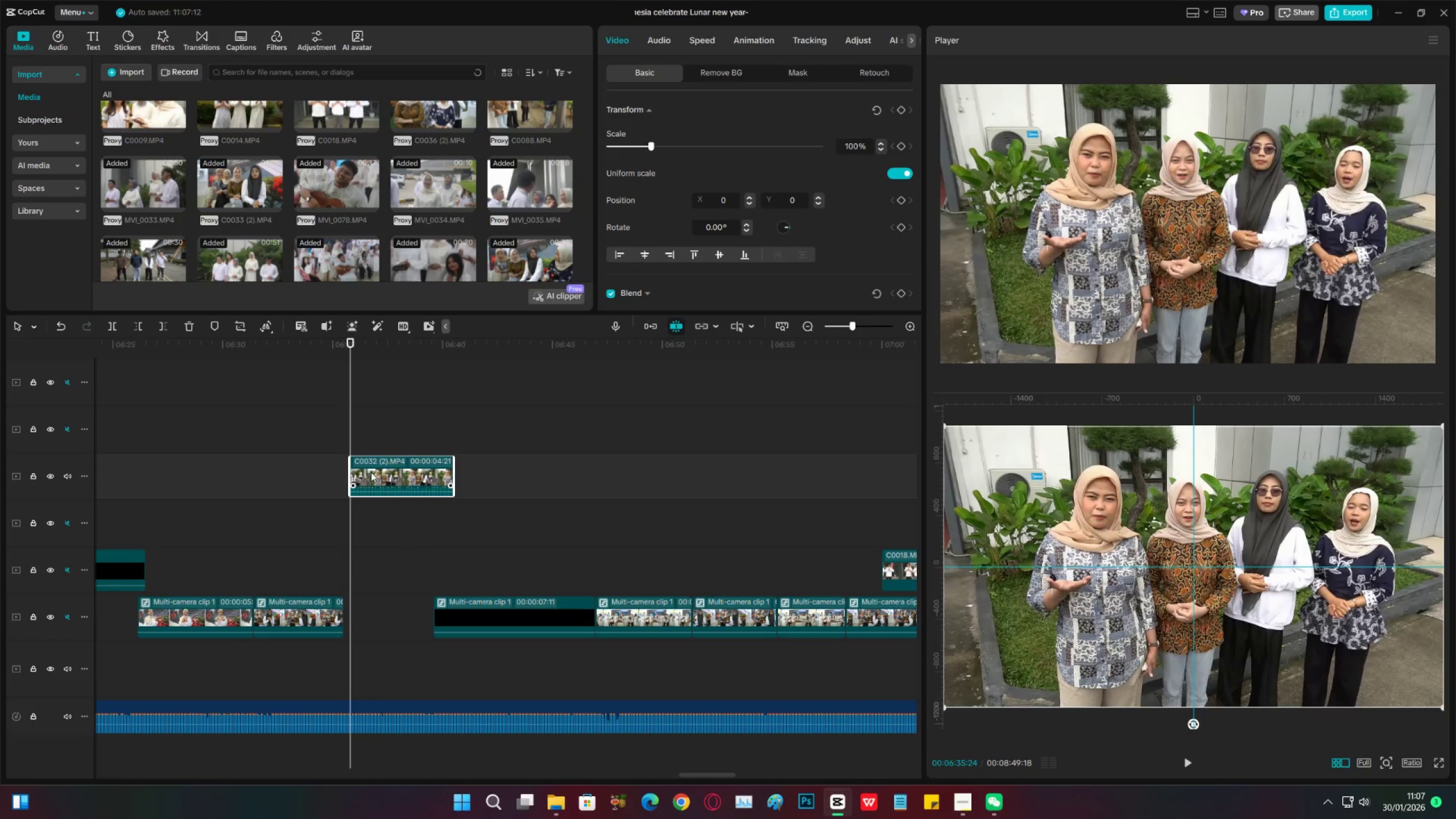 
key(Space)
 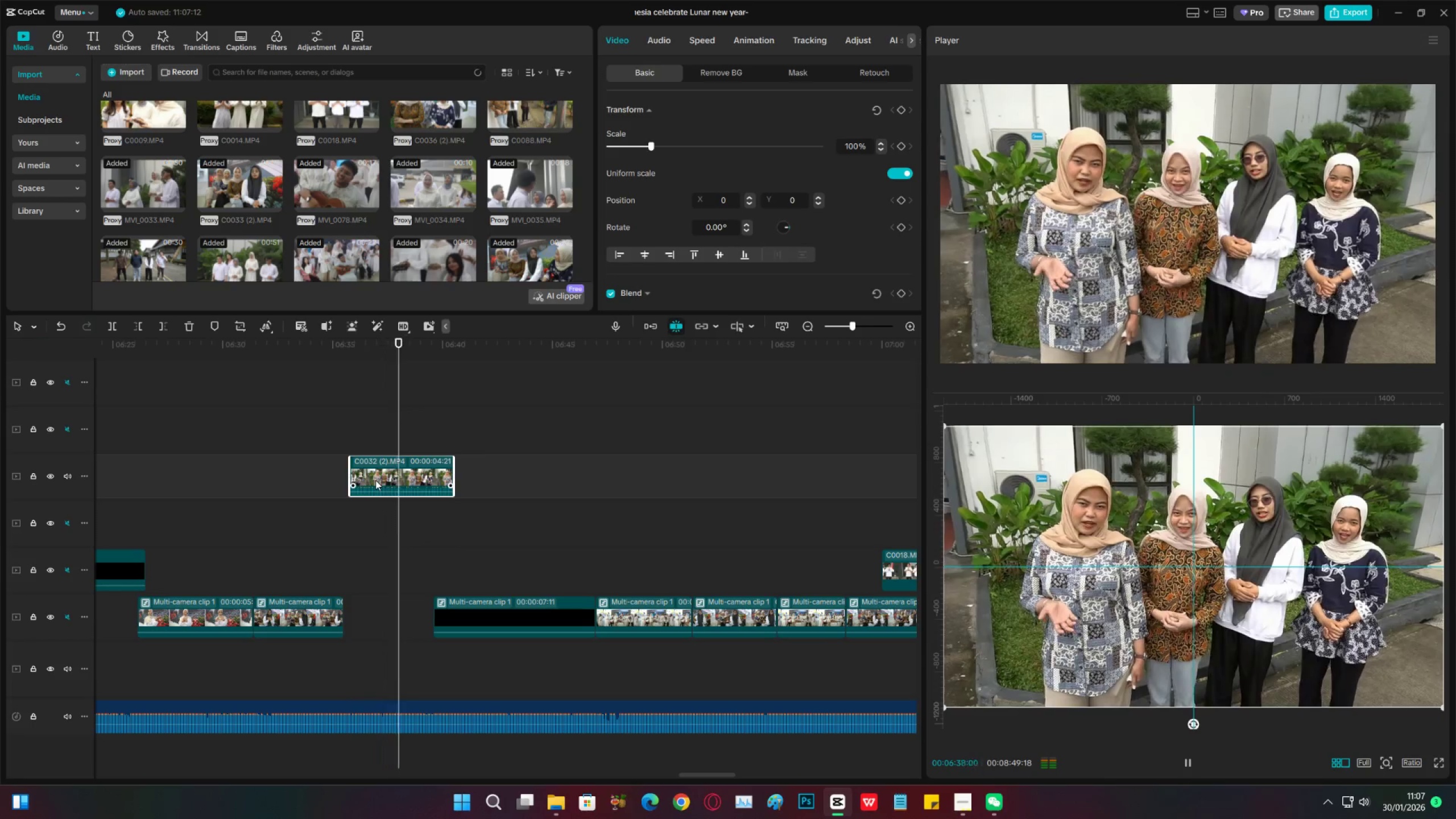 
left_click([353, 429])
 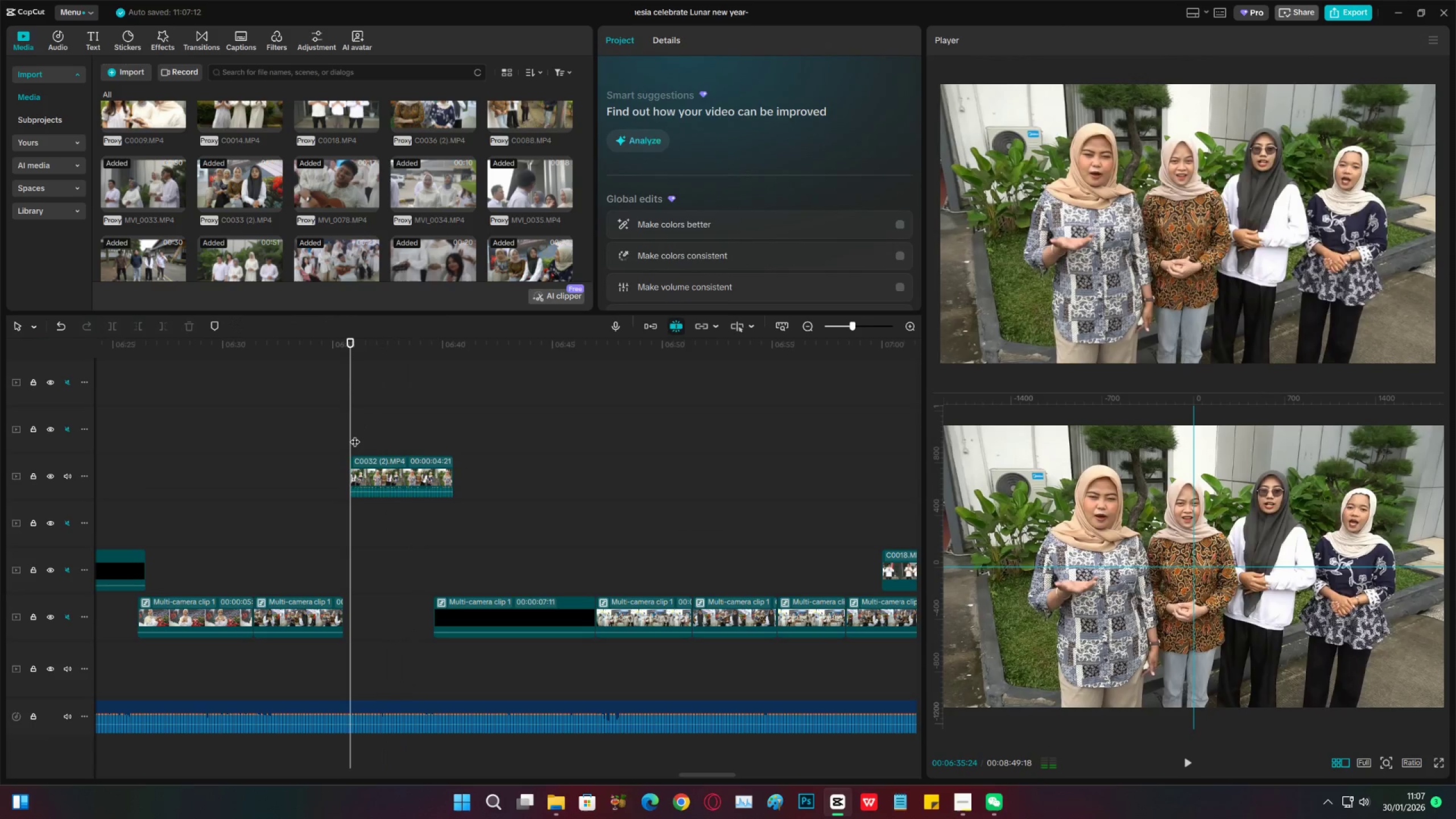 
key(Space)
 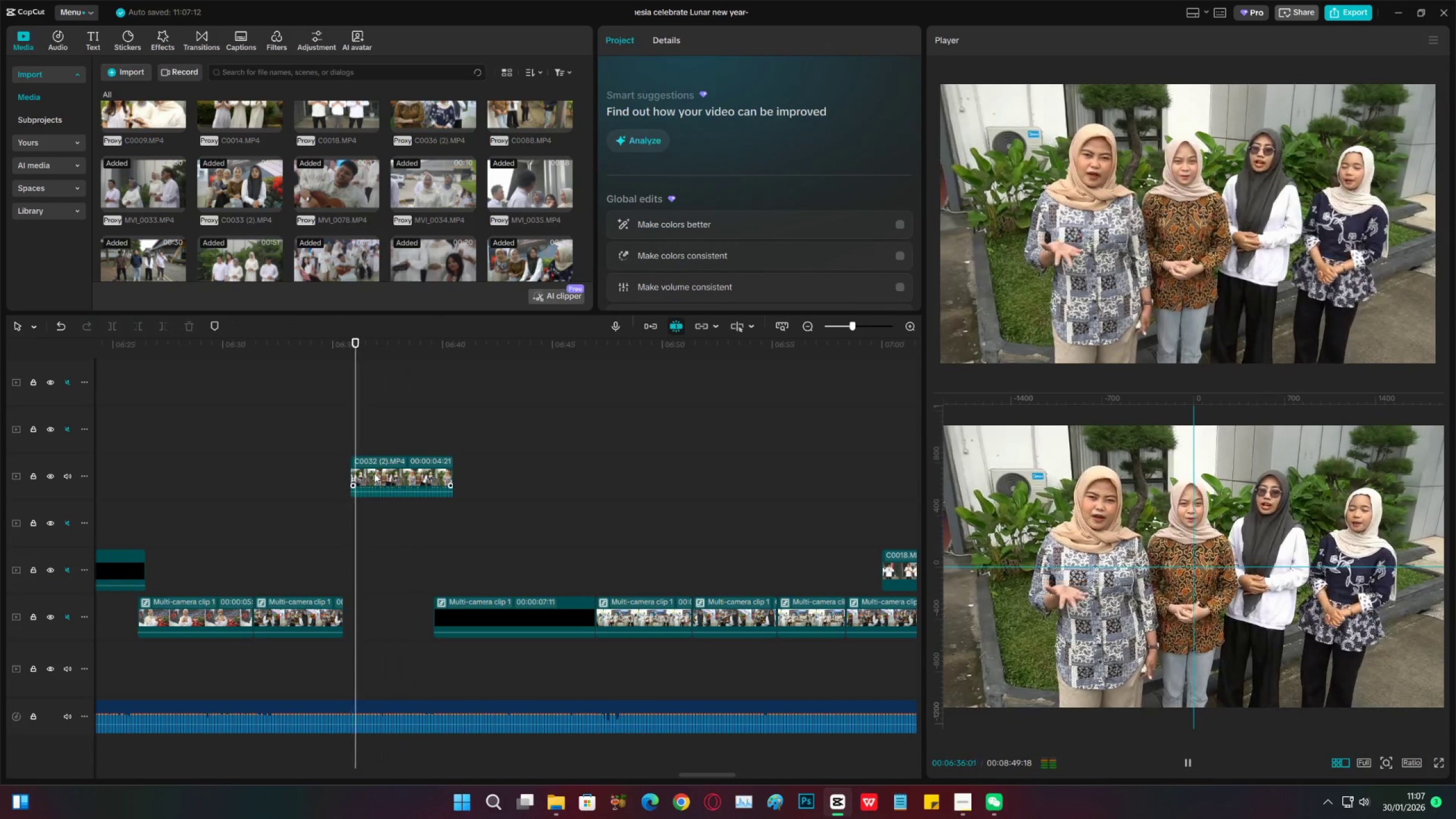 
key(Space)
 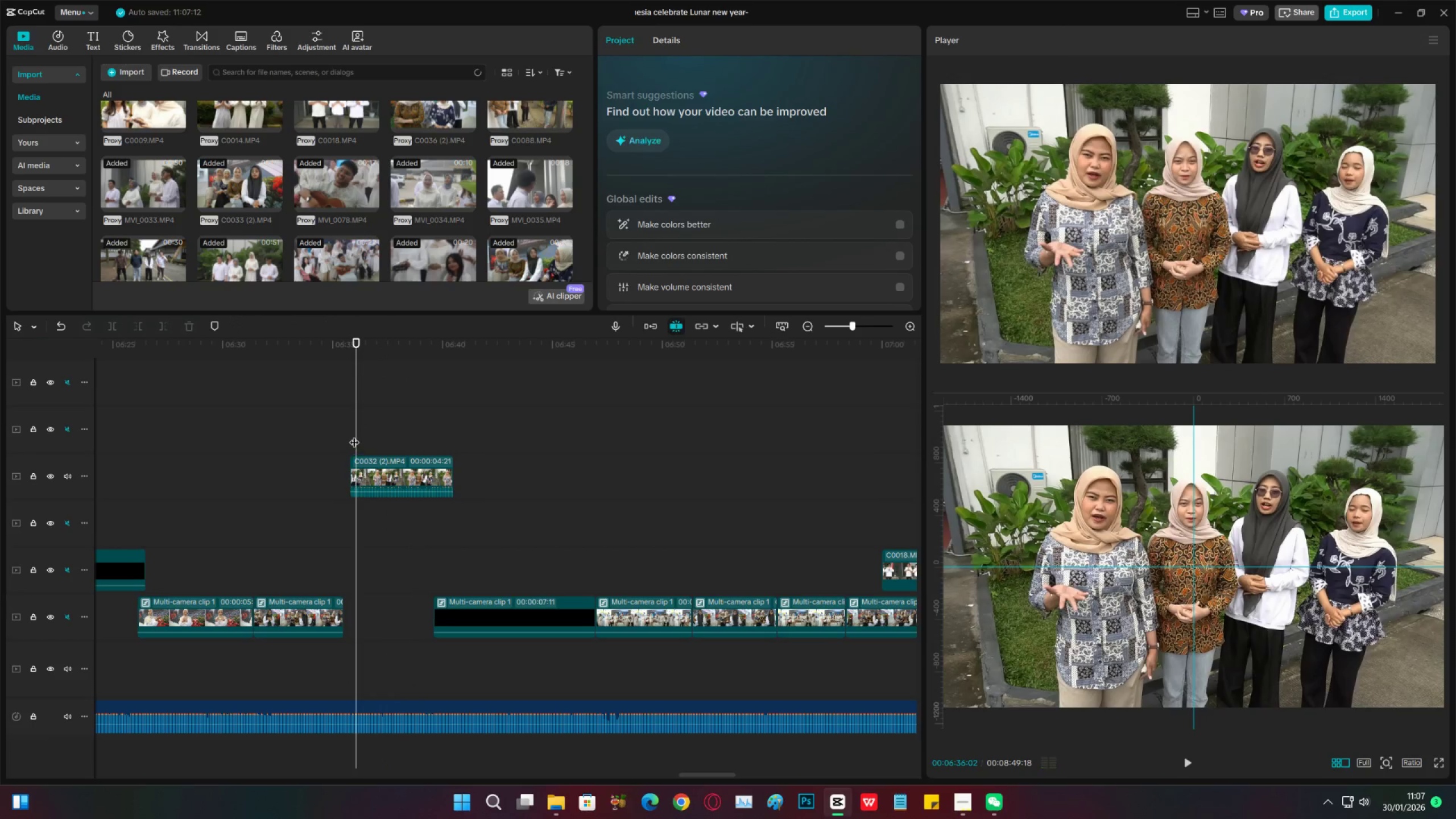 
left_click([354, 435])
 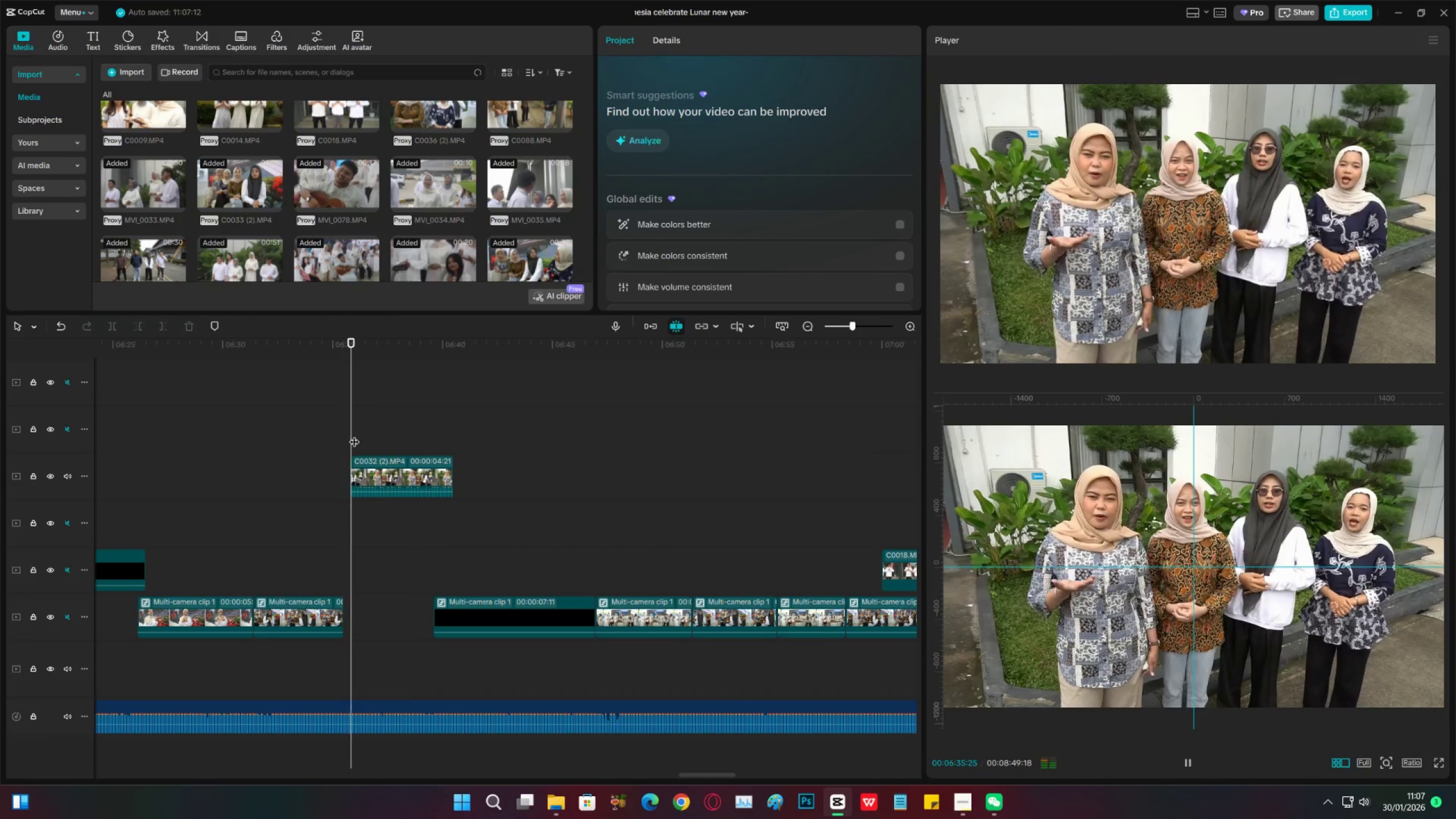 
key(Space)
 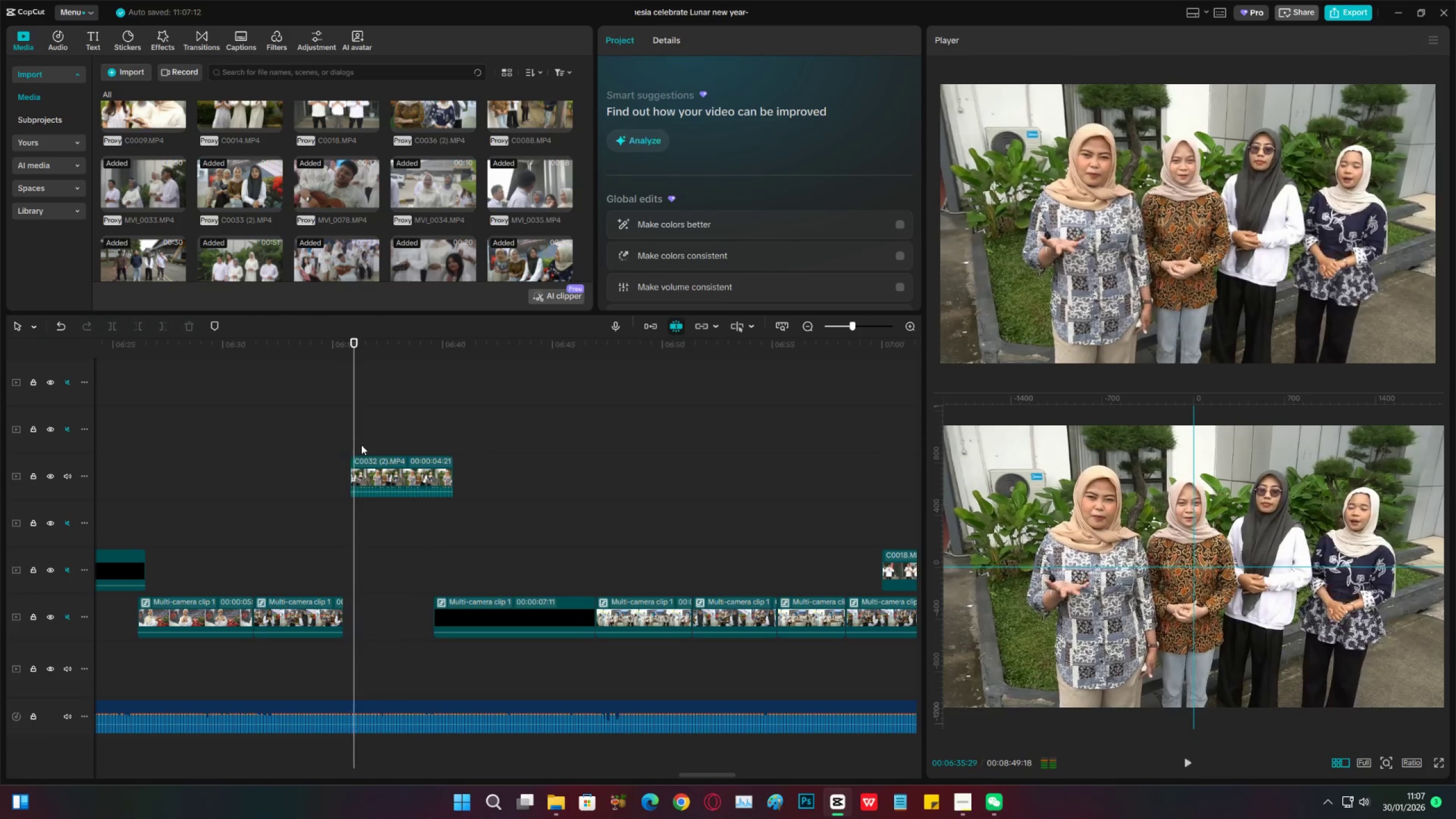 
key(Space)
 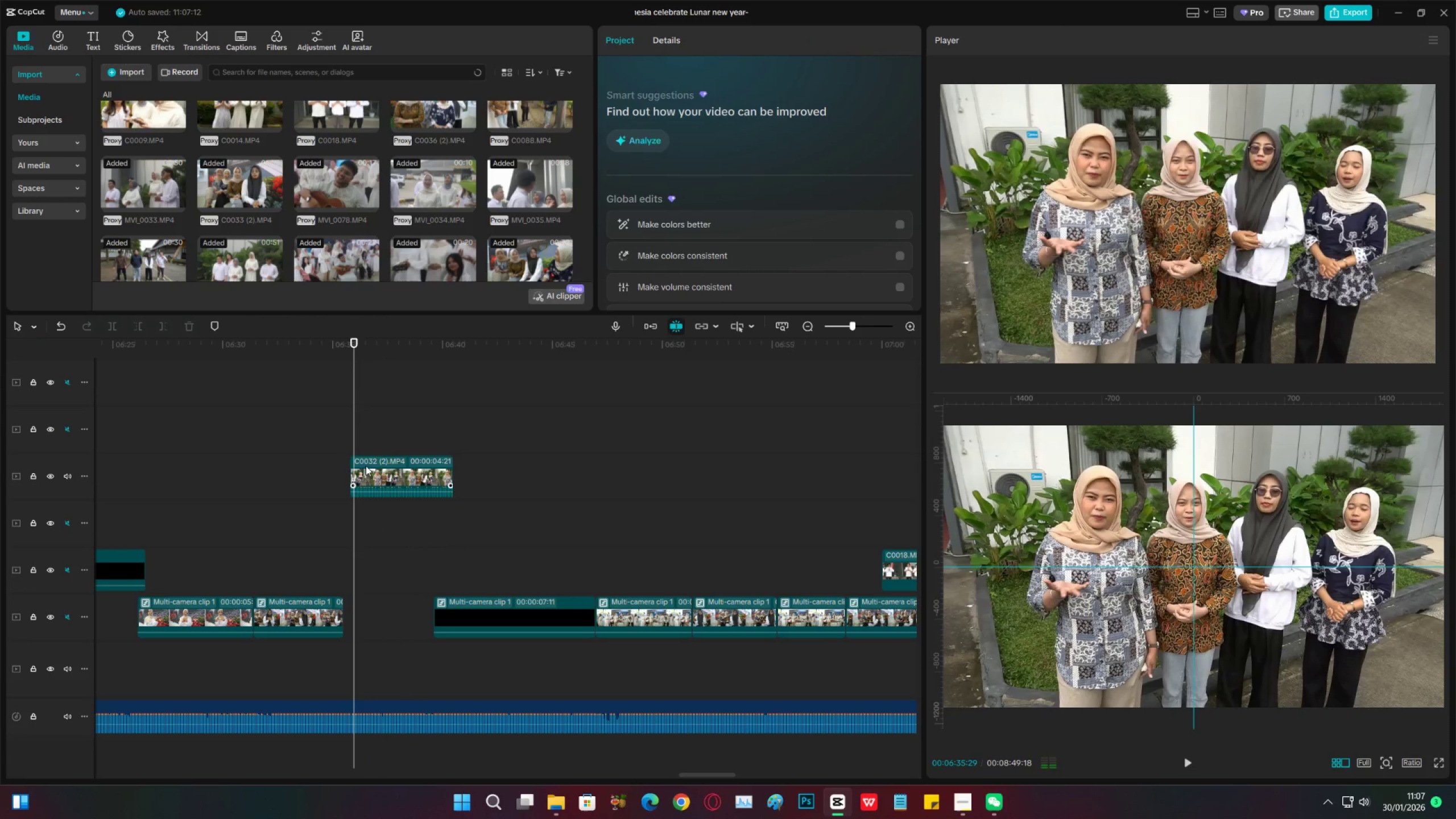 
left_click_drag(start_coordinate=[366, 466], to_coordinate=[374, 467])
 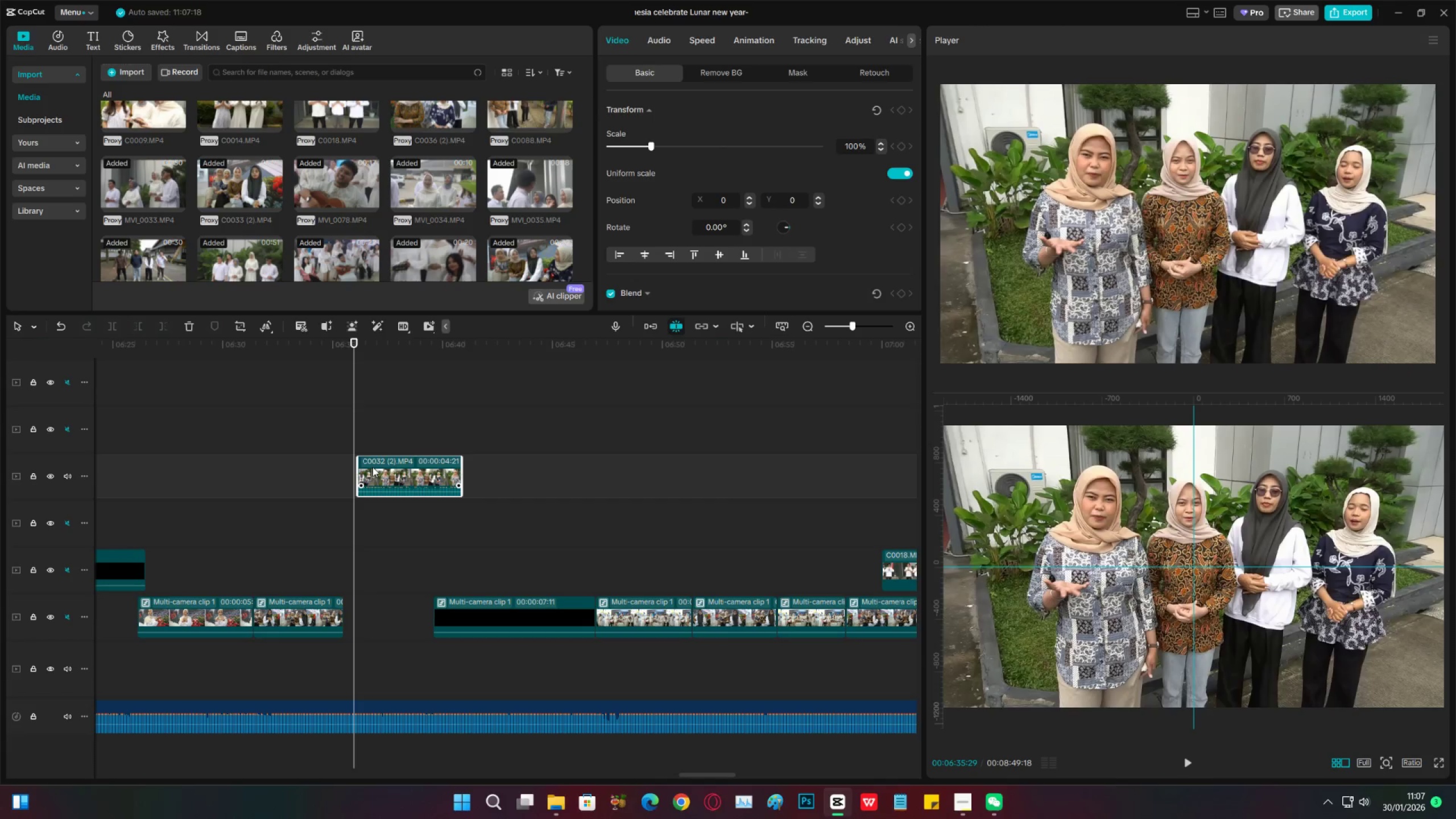 
left_click_drag(start_coordinate=[373, 467], to_coordinate=[366, 467])
 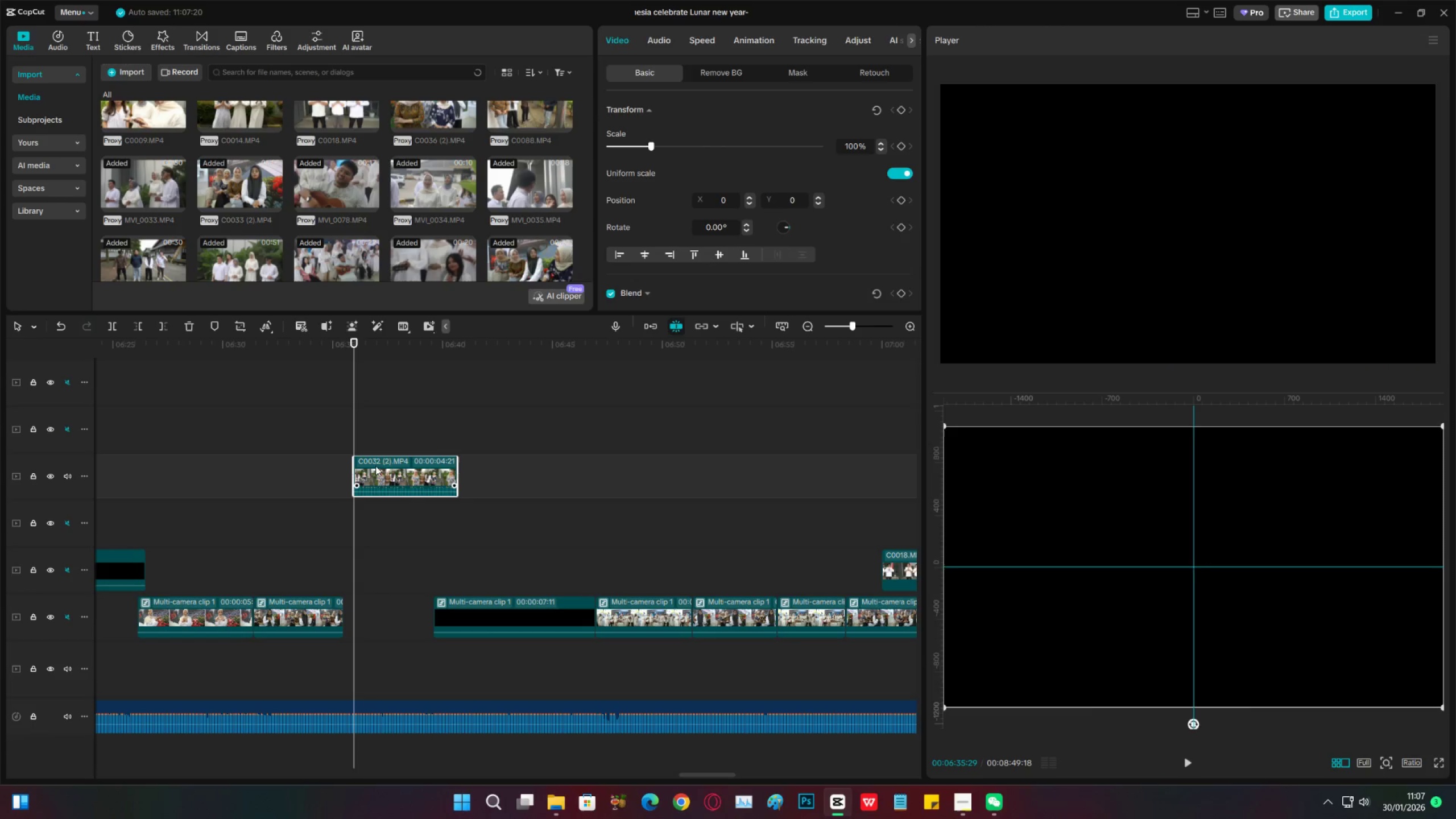 
key(Space)
 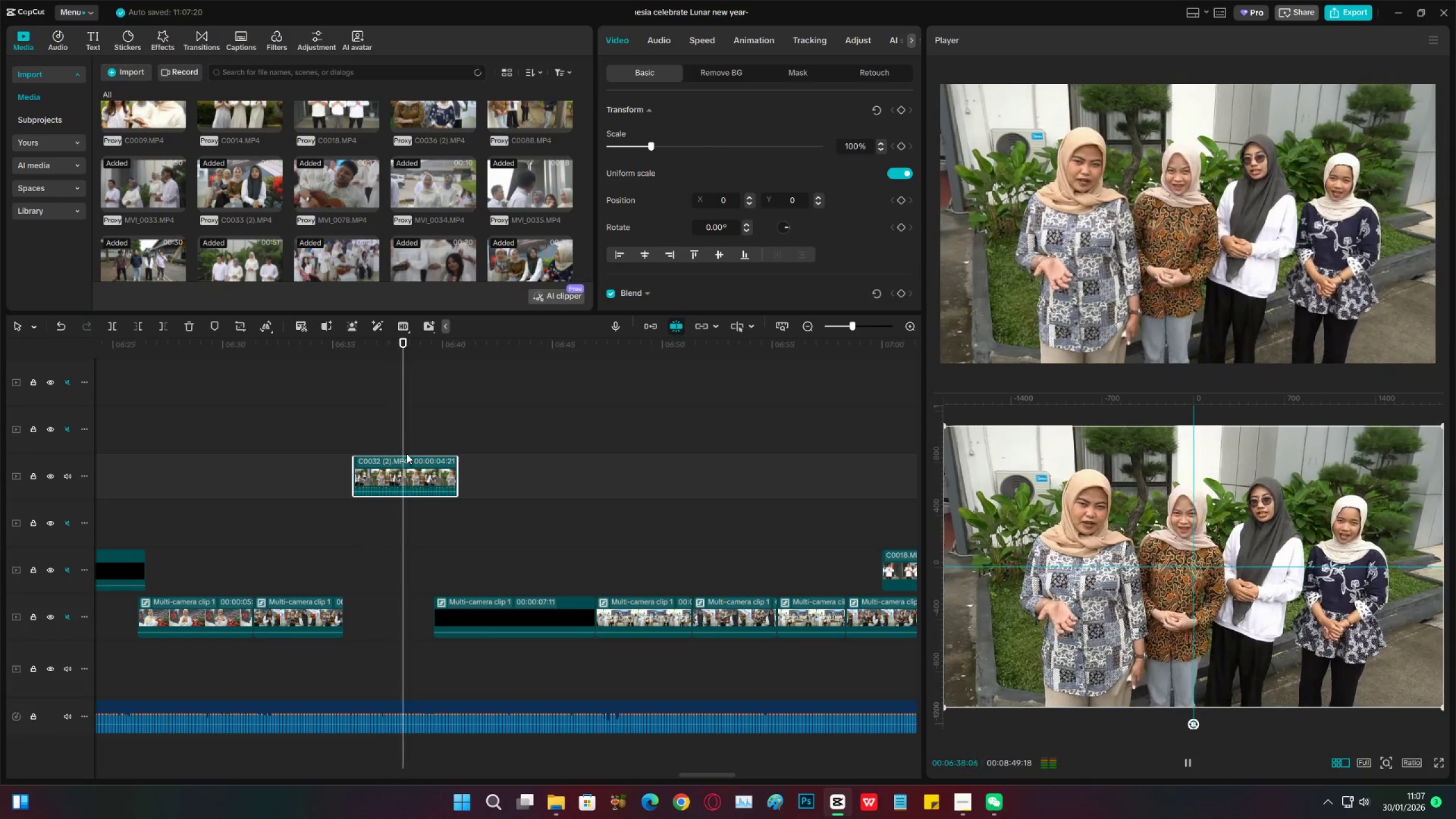 
key(Space)
 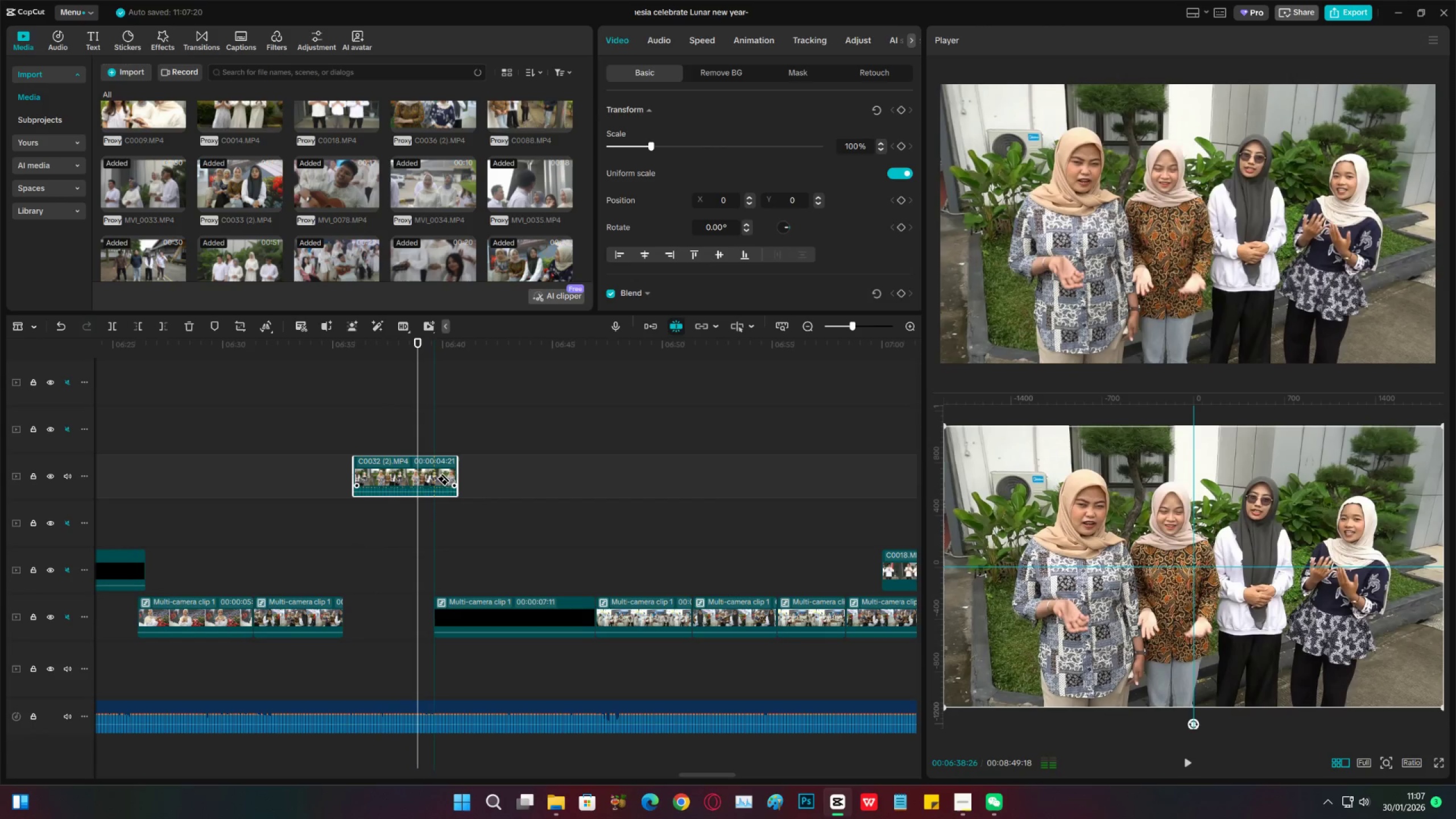 
key(C)
 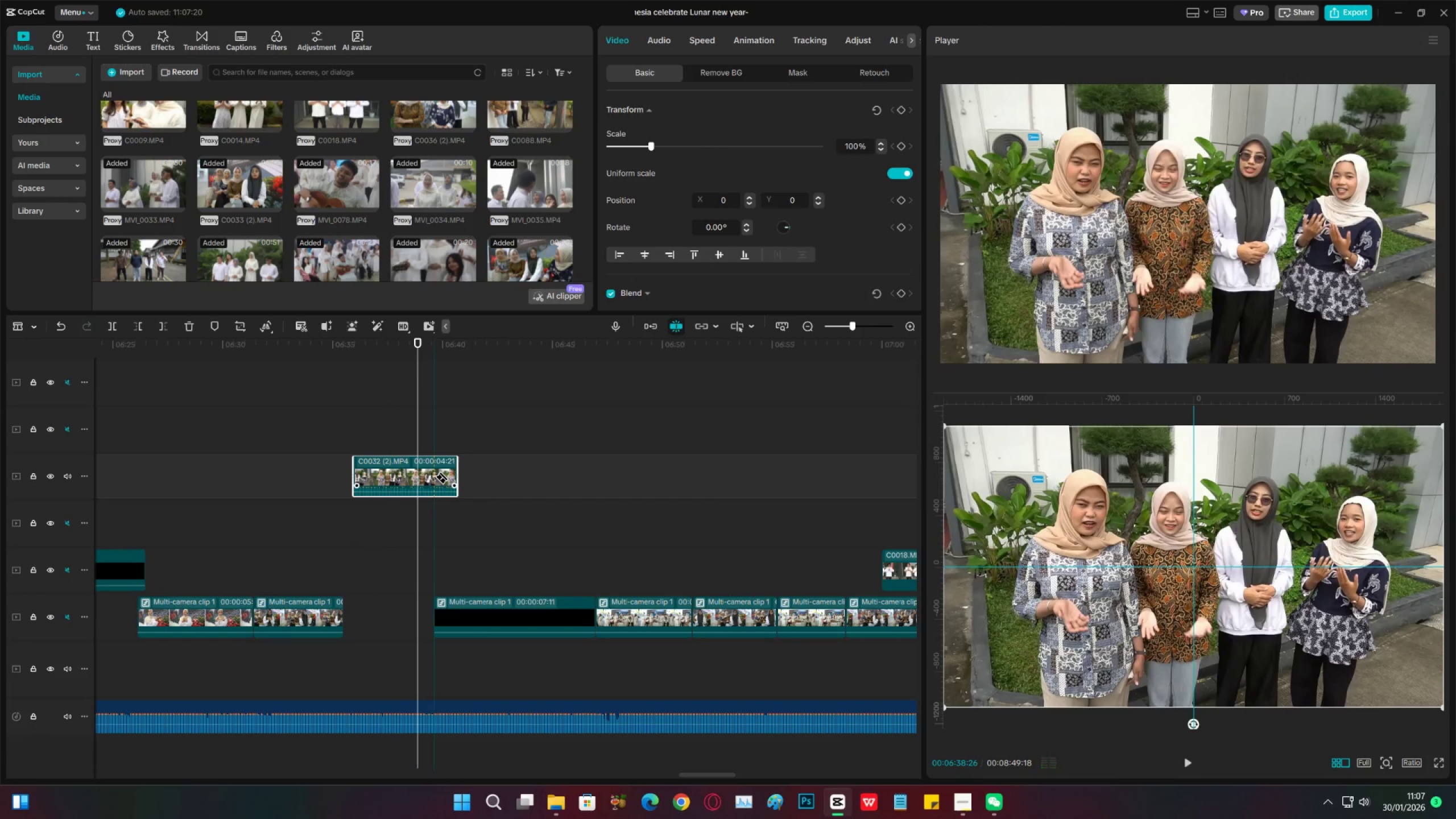 
left_click([435, 477])
 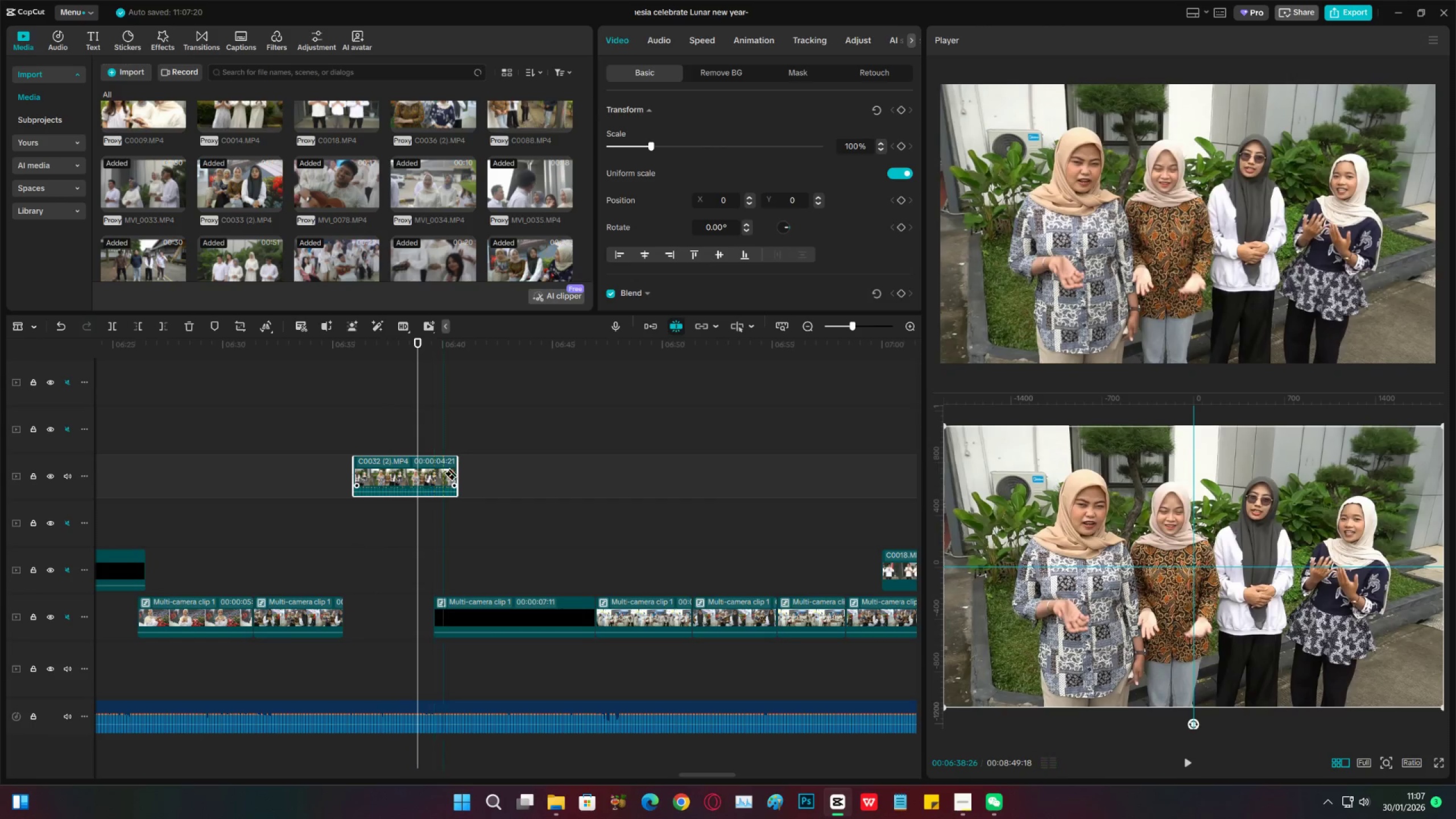 
key(V)
 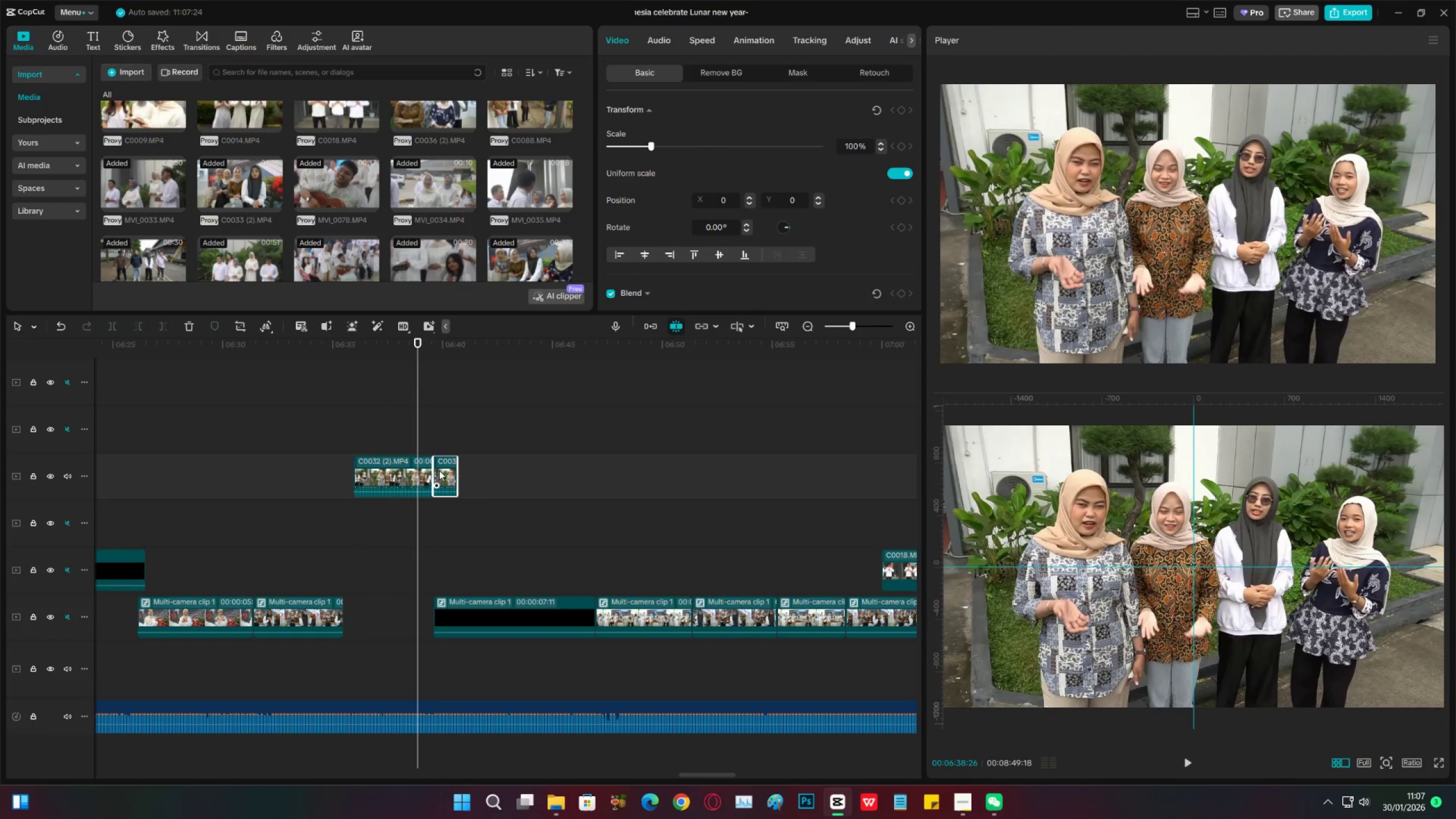 
left_click([439, 470])
 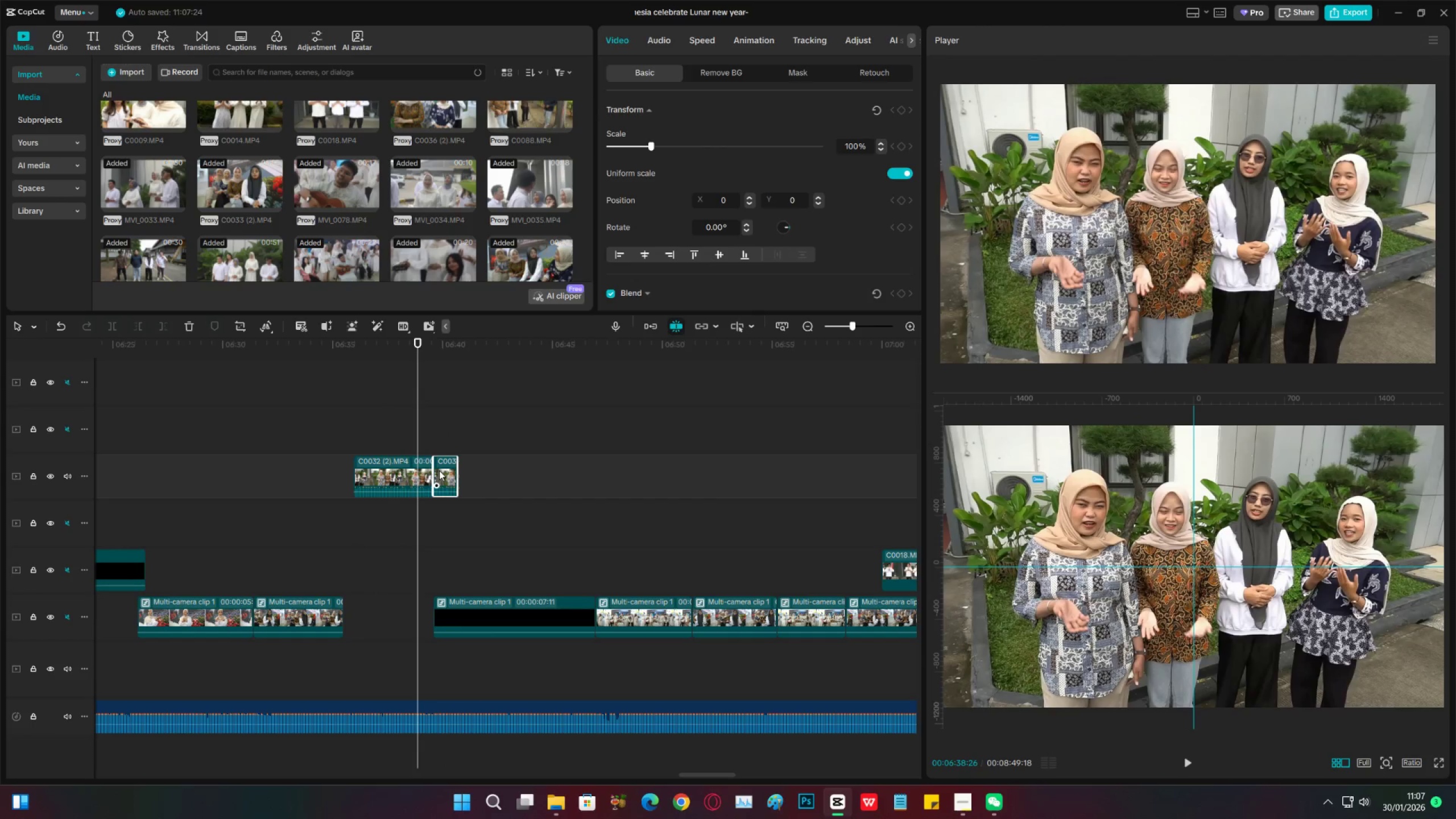 
key(X)
 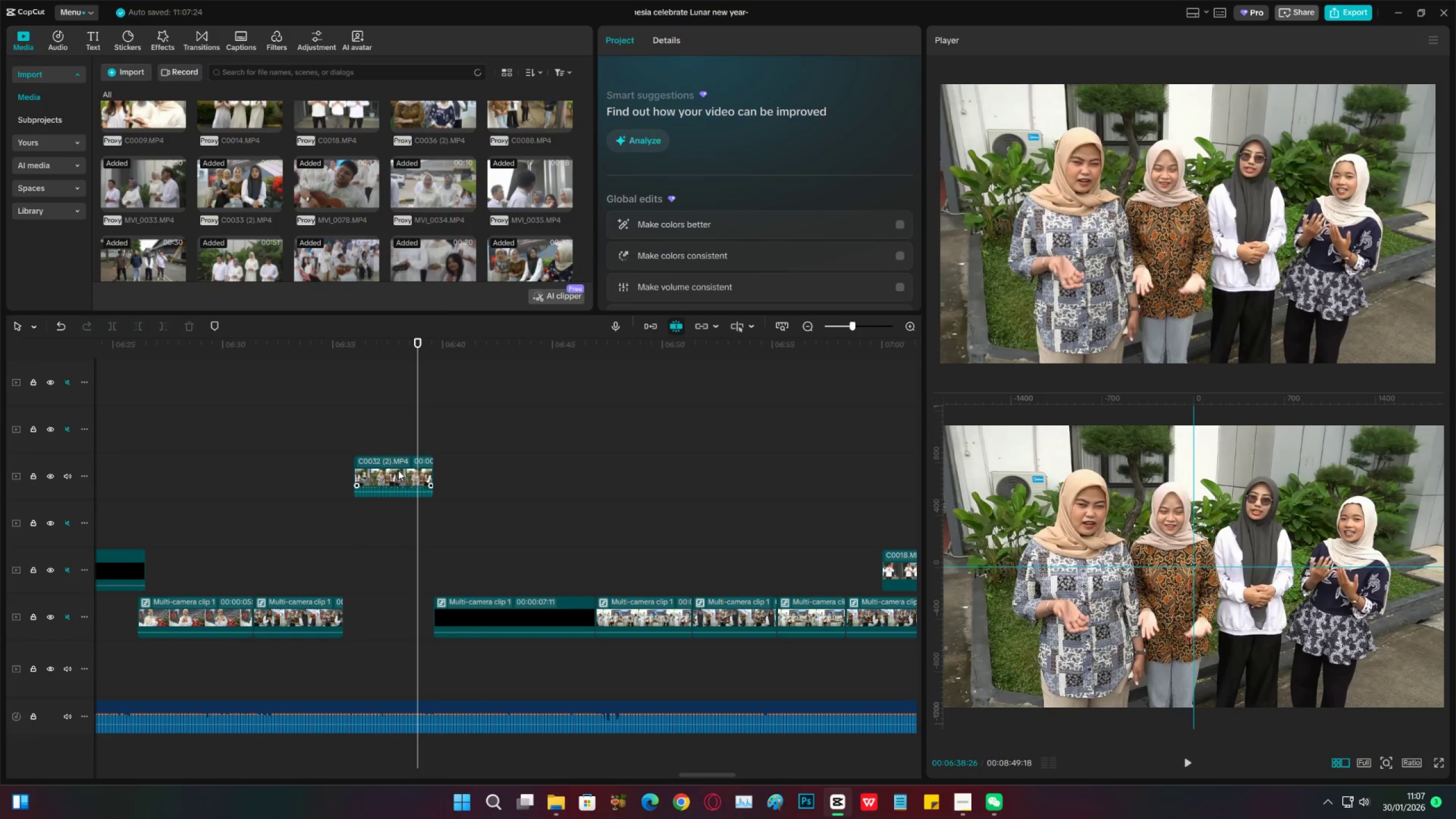 
left_click_drag(start_coordinate=[398, 470], to_coordinate=[395, 598])
 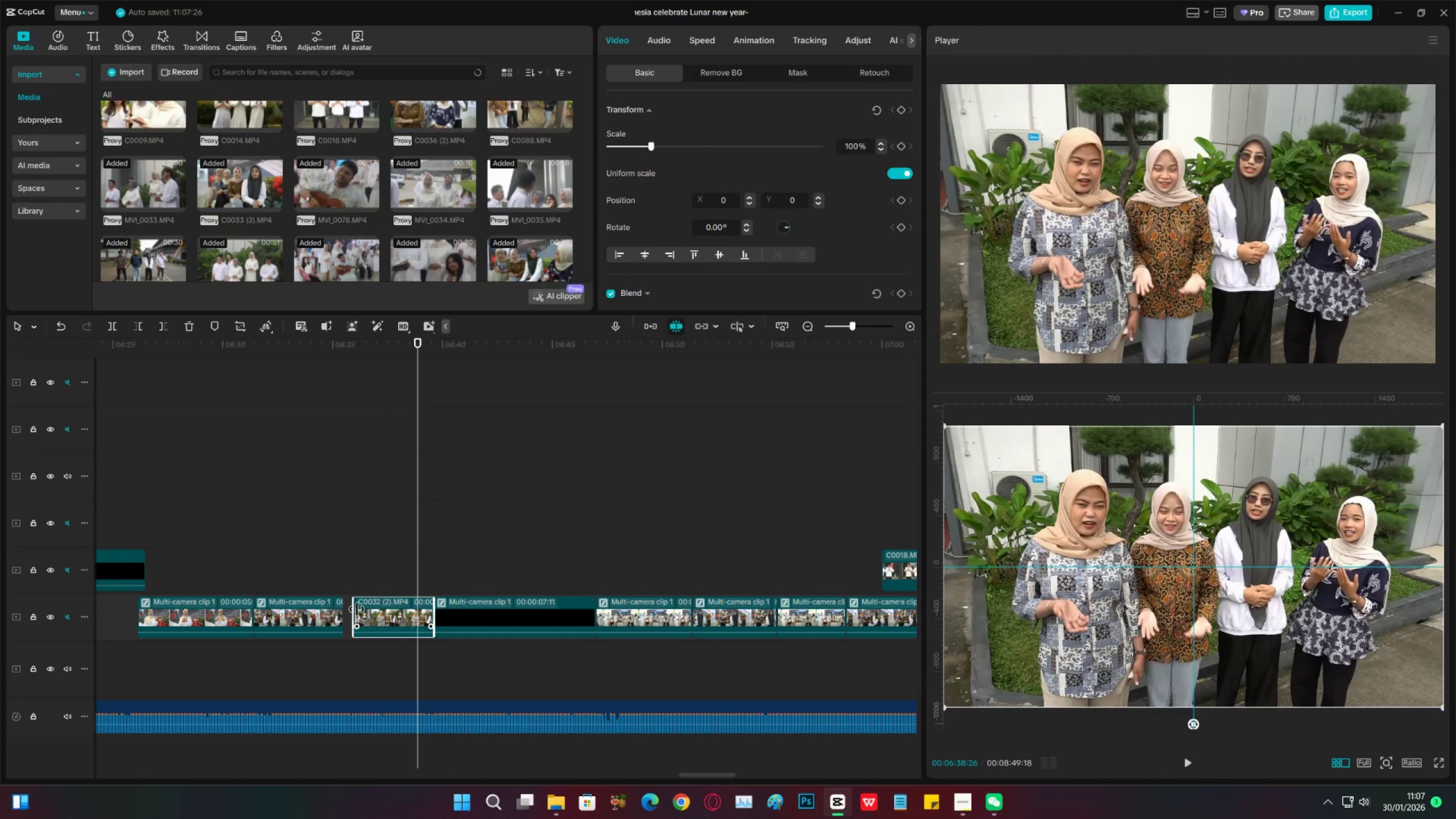 
left_click_drag(start_coordinate=[357, 609], to_coordinate=[316, 609])
 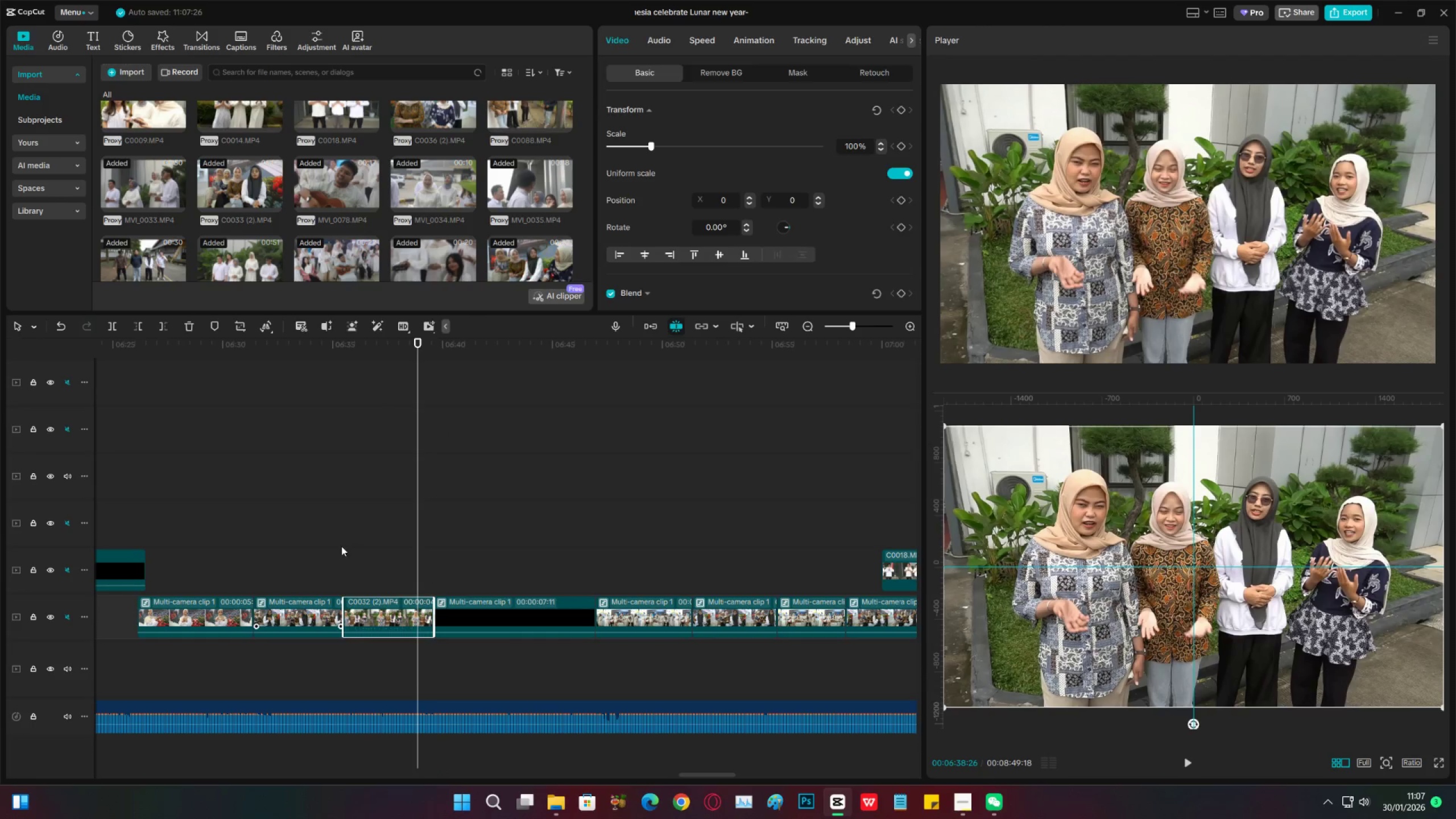 
left_click([341, 546])
 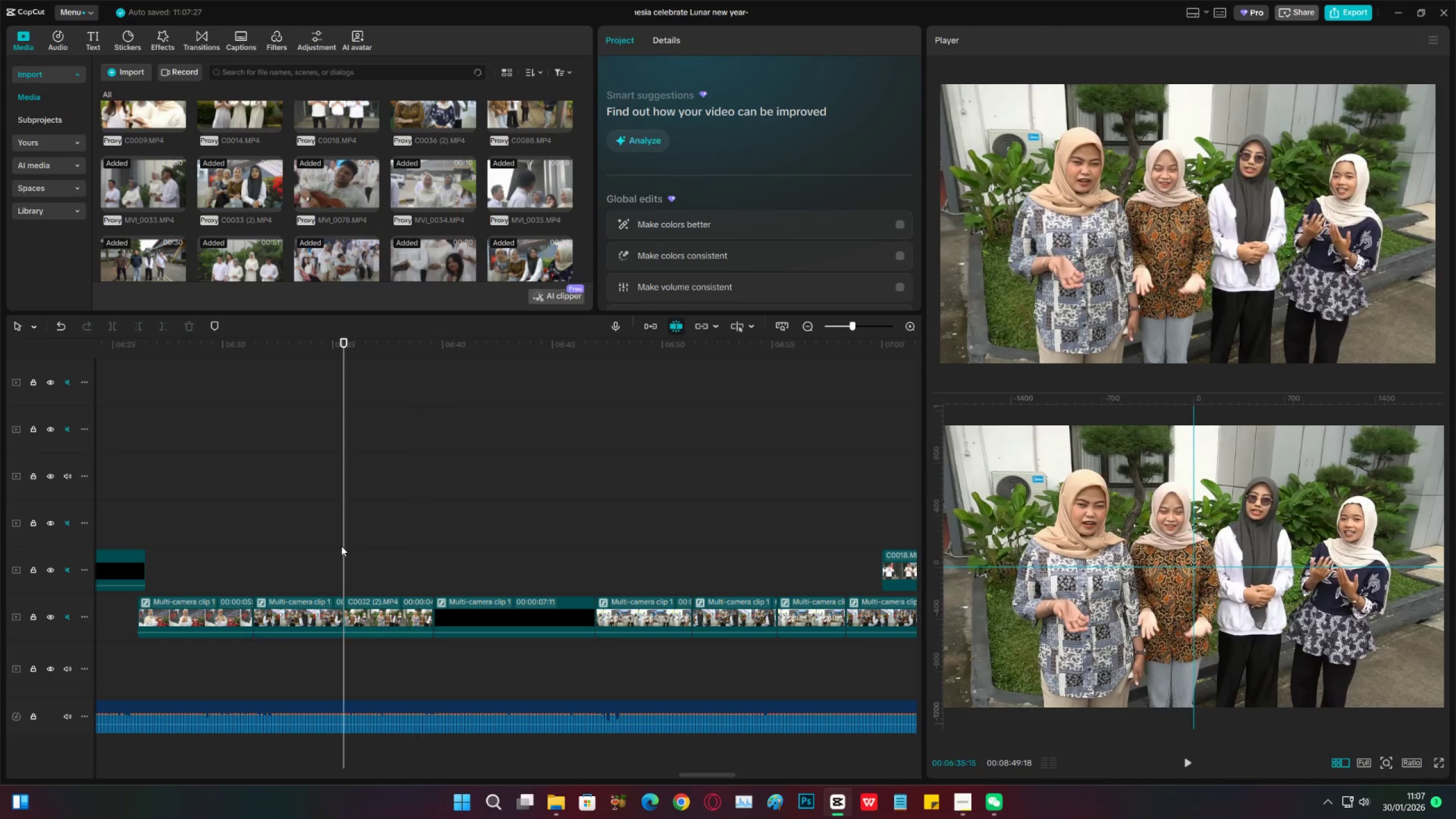 
key(Space)
 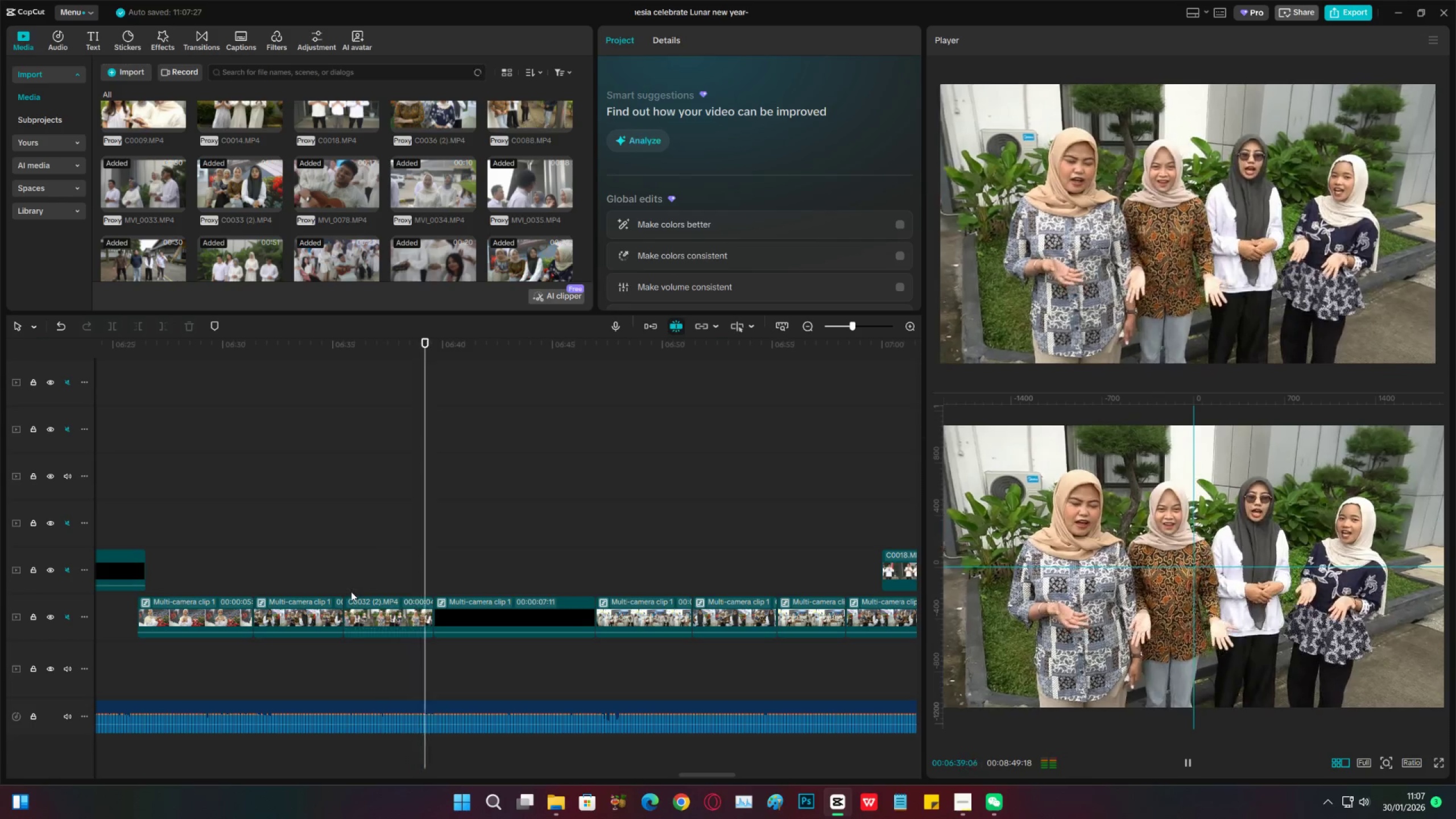 
wait(8.75)
 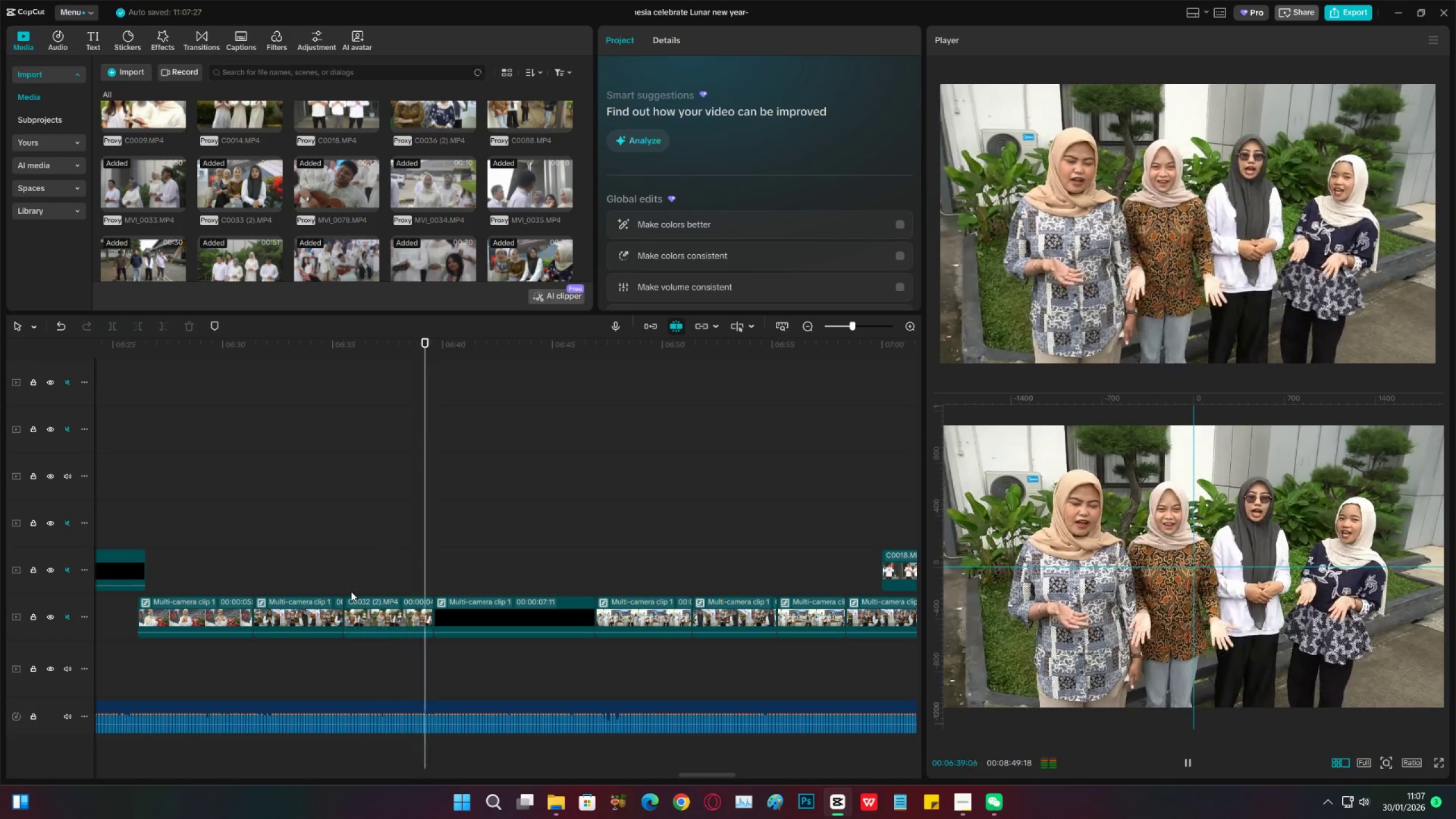 
left_click([394, 564])
 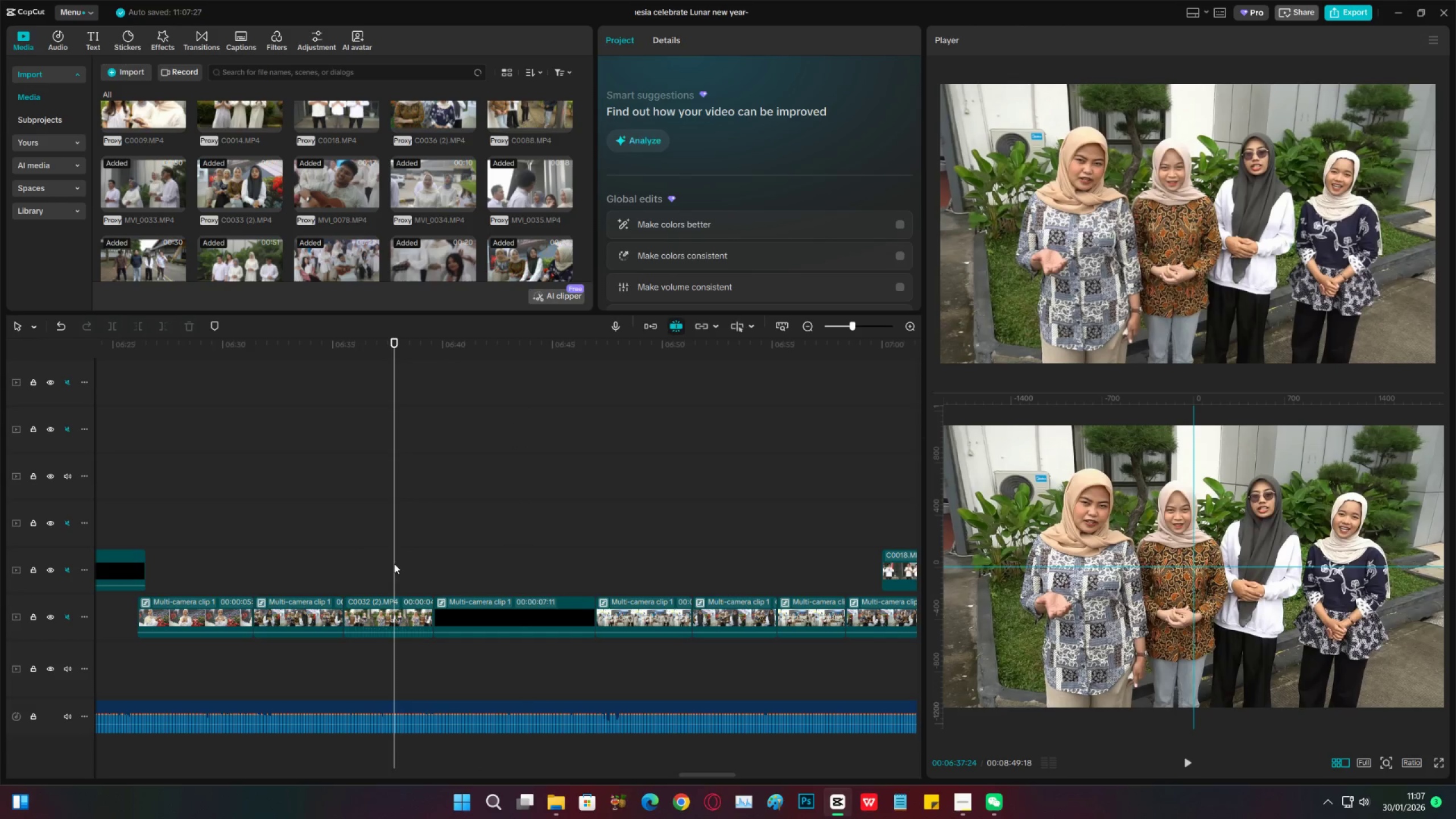 
key(Space)
 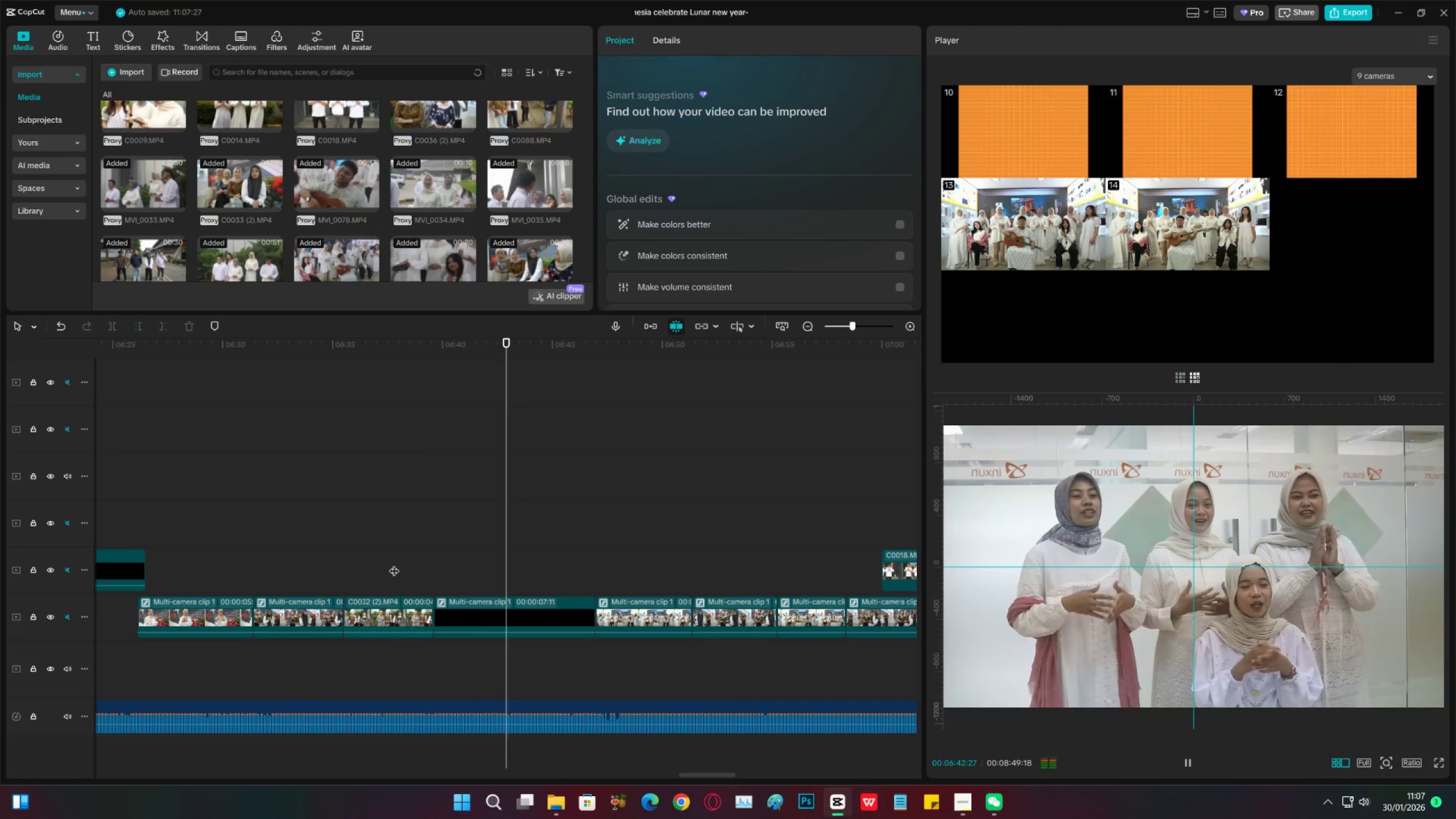 
wait(6.83)
 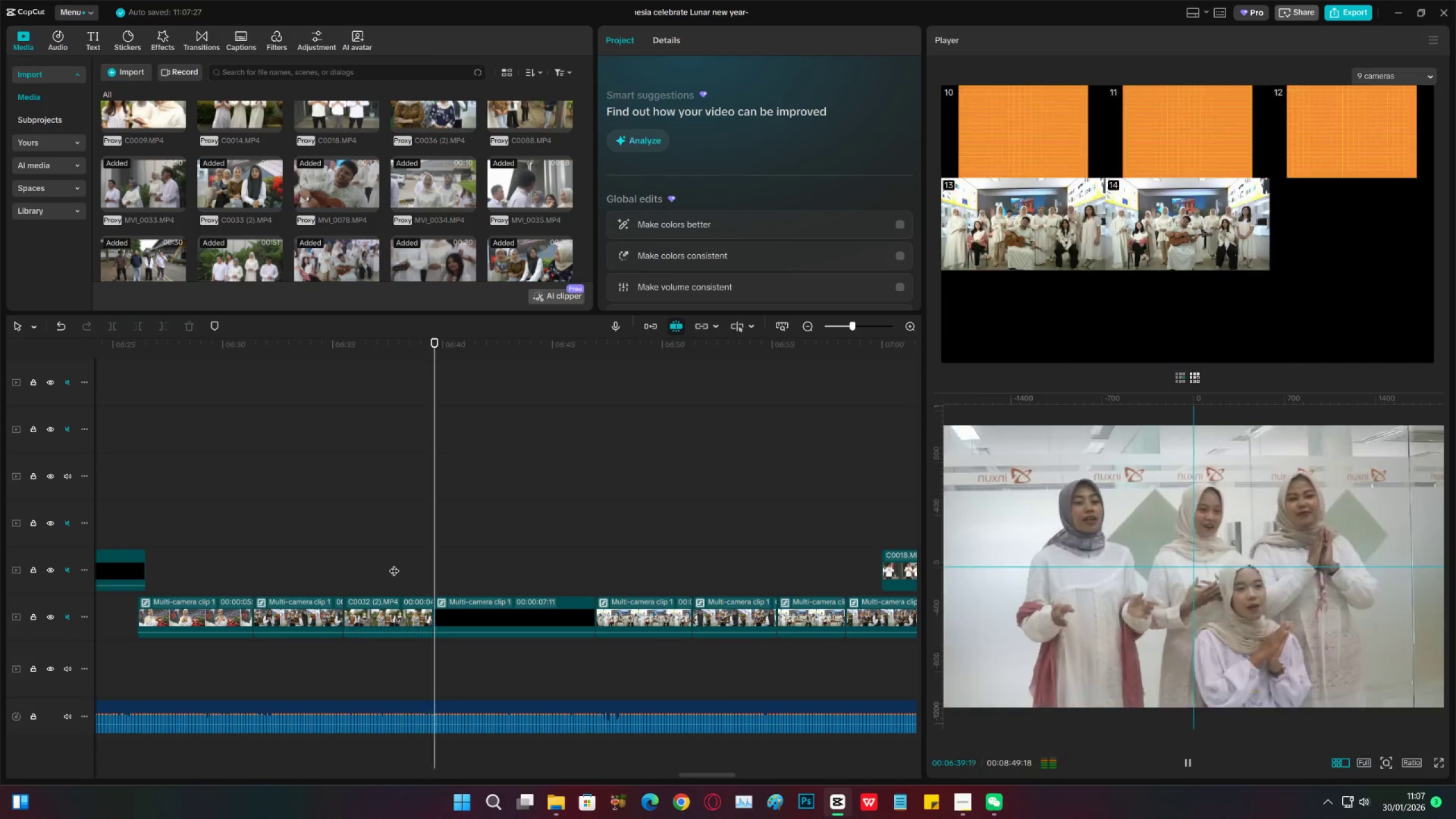 
left_click([848, 327])
 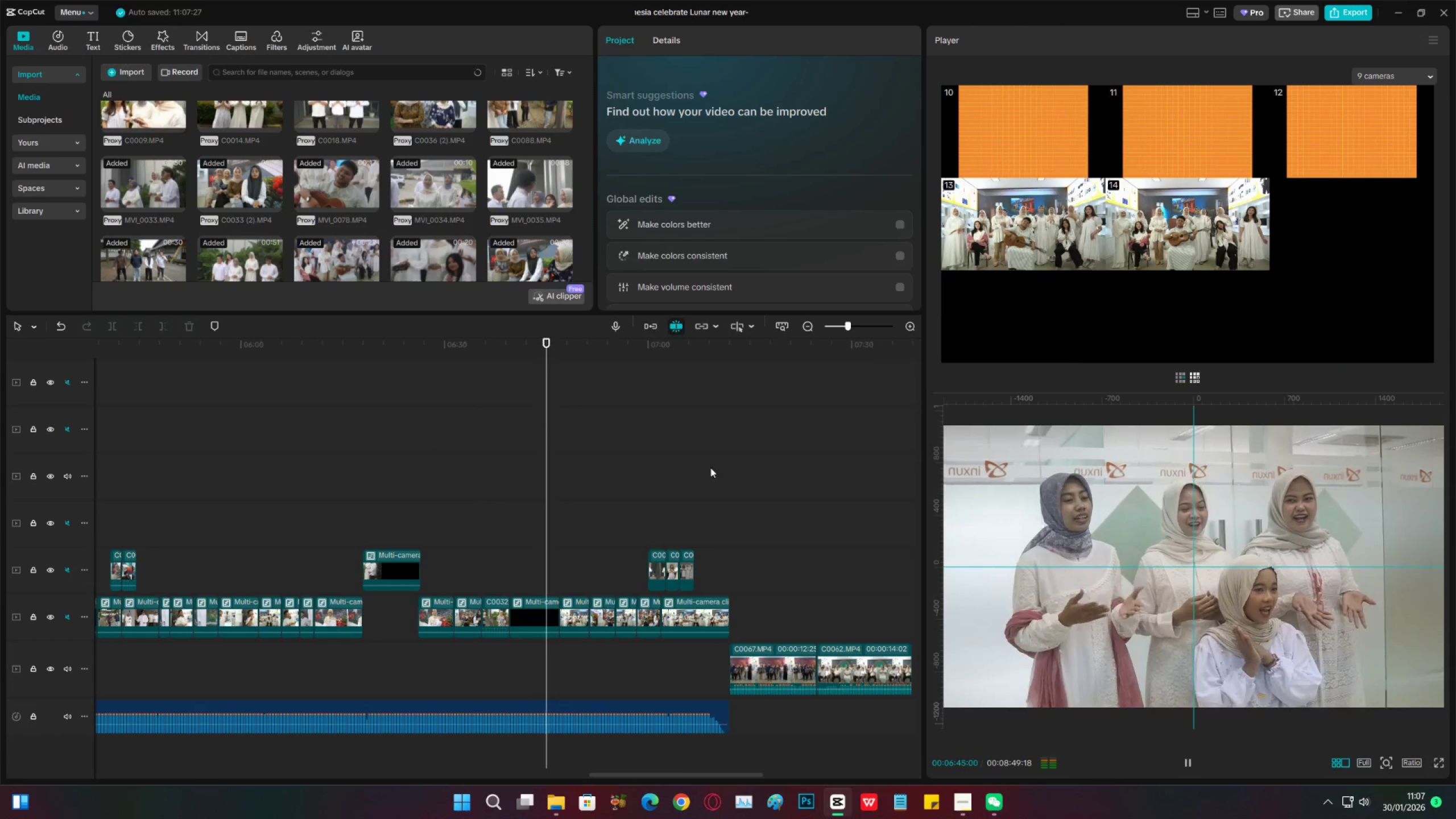 
scroll: coordinate [638, 619], scroll_direction: down, amount: 15.0
 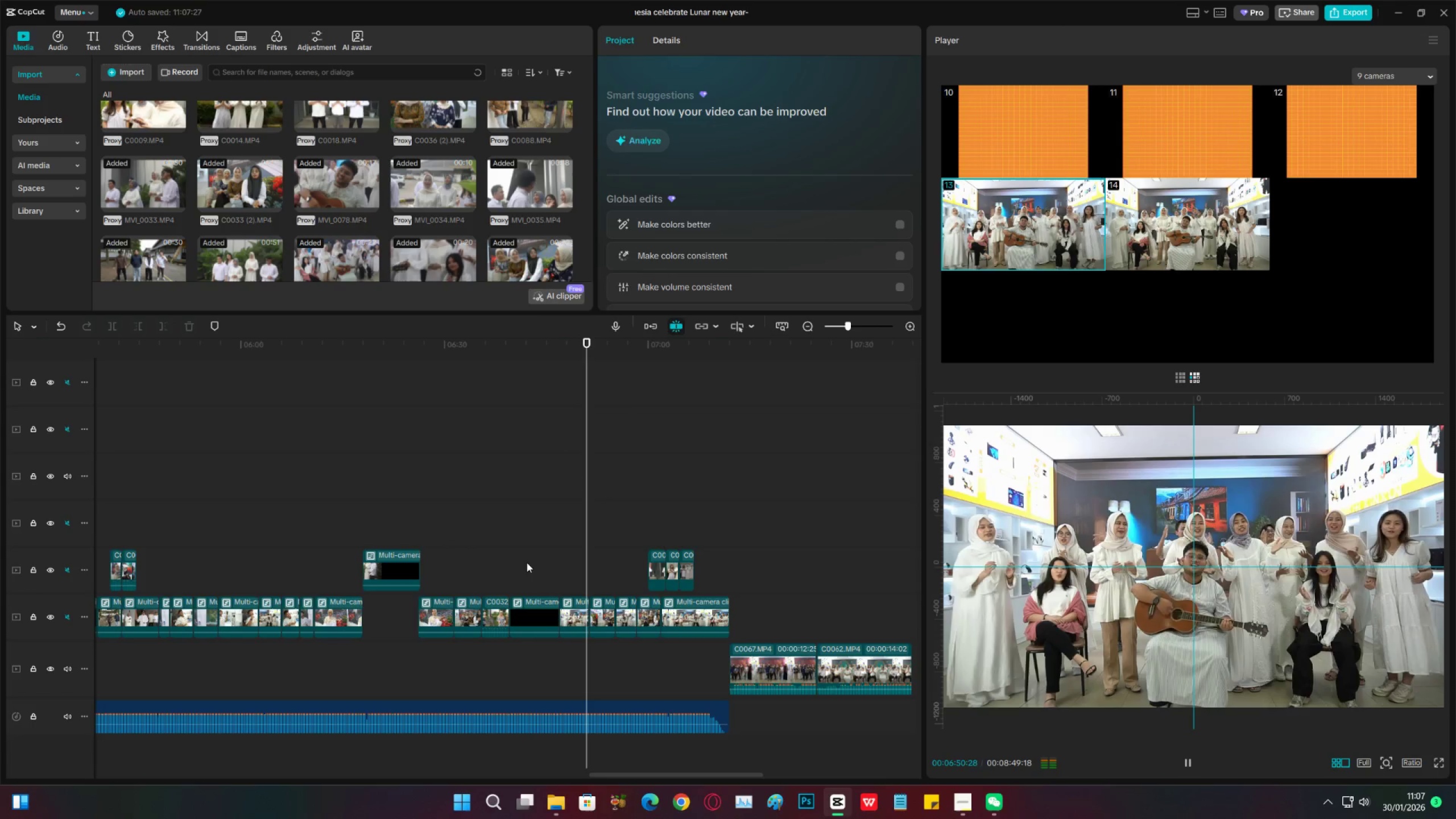 
wait(9.69)
 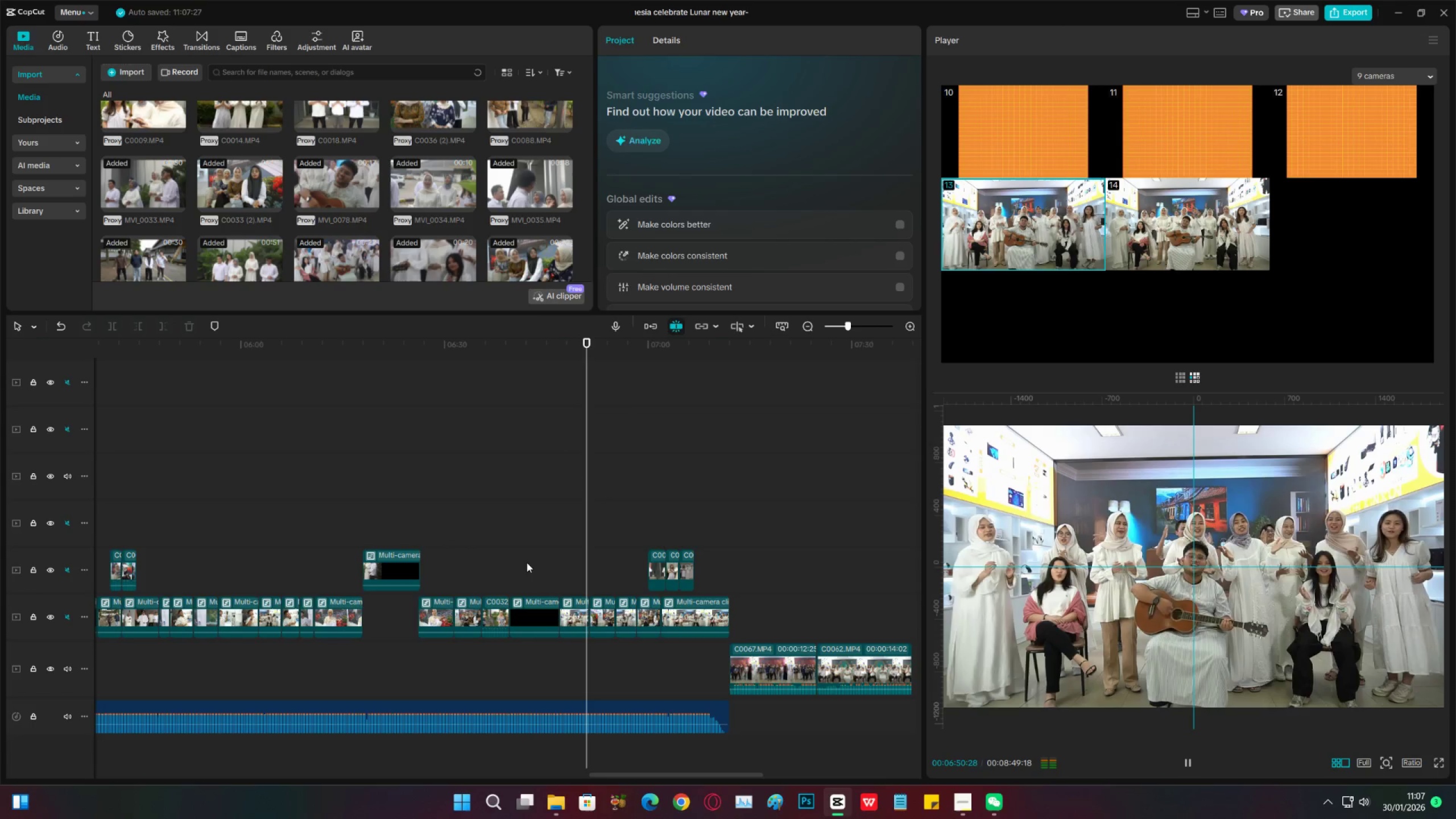 
left_click([605, 606])
 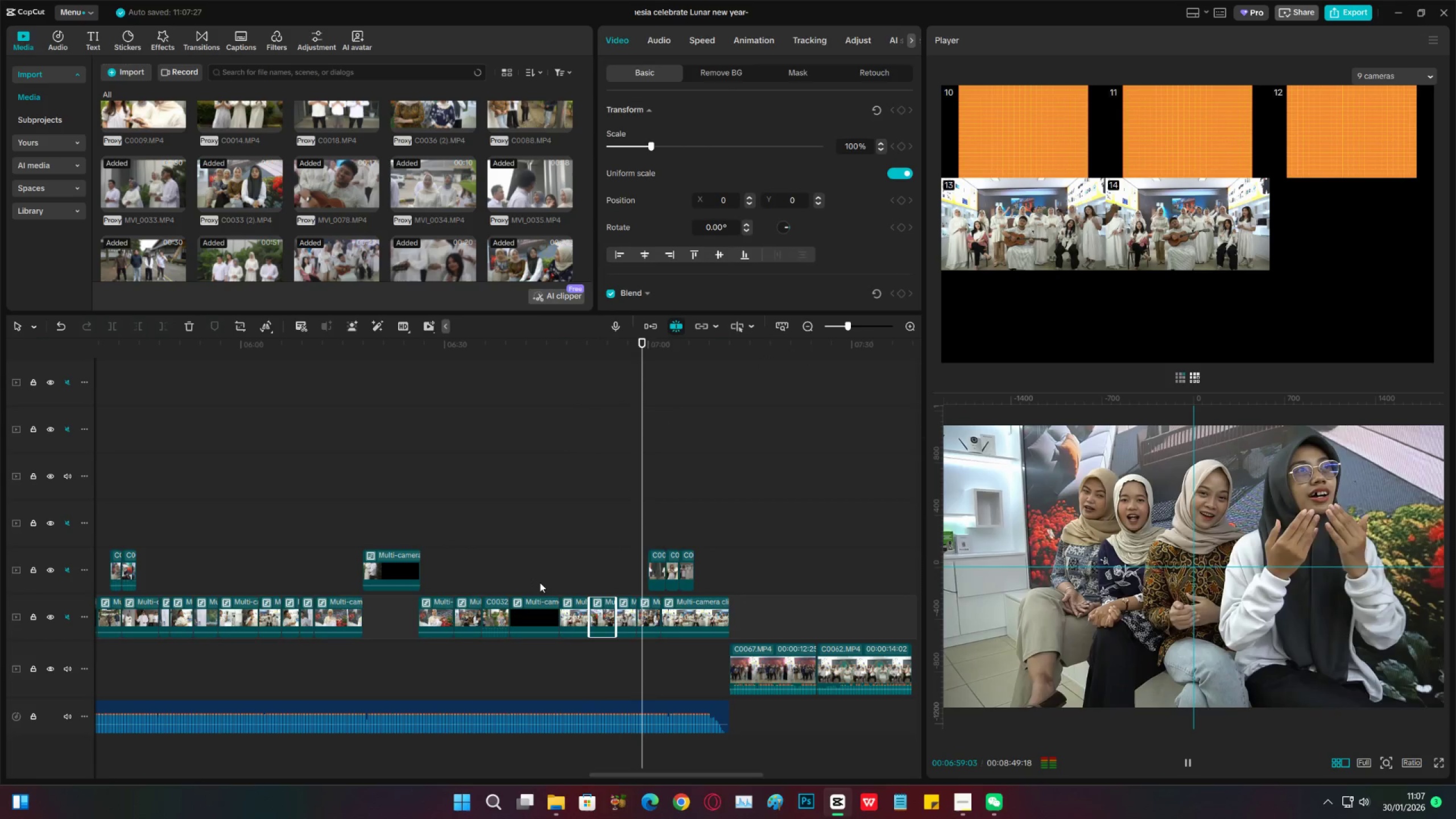 
key(Space)
 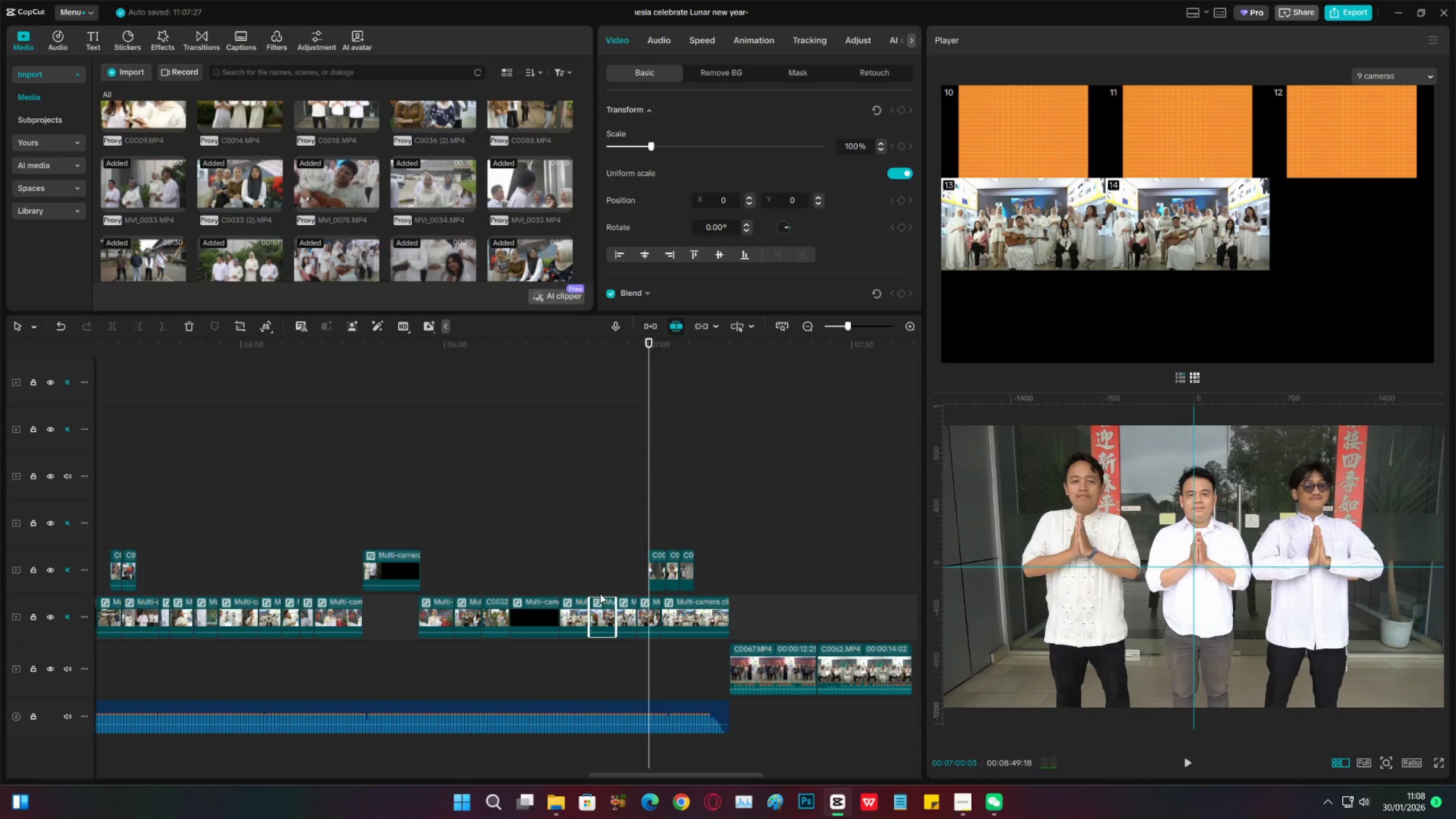 
key(X)
 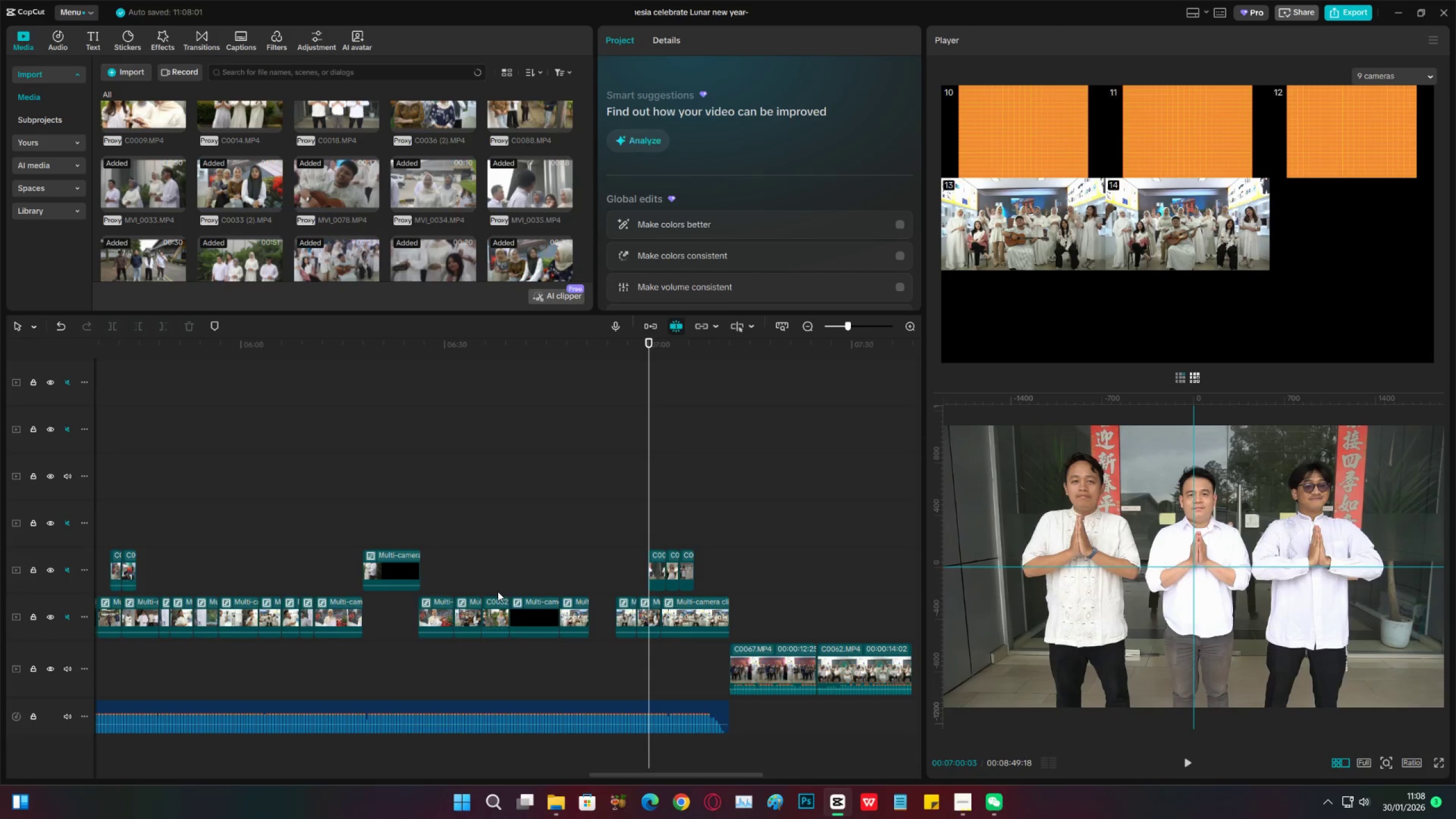 
left_click([498, 592])
 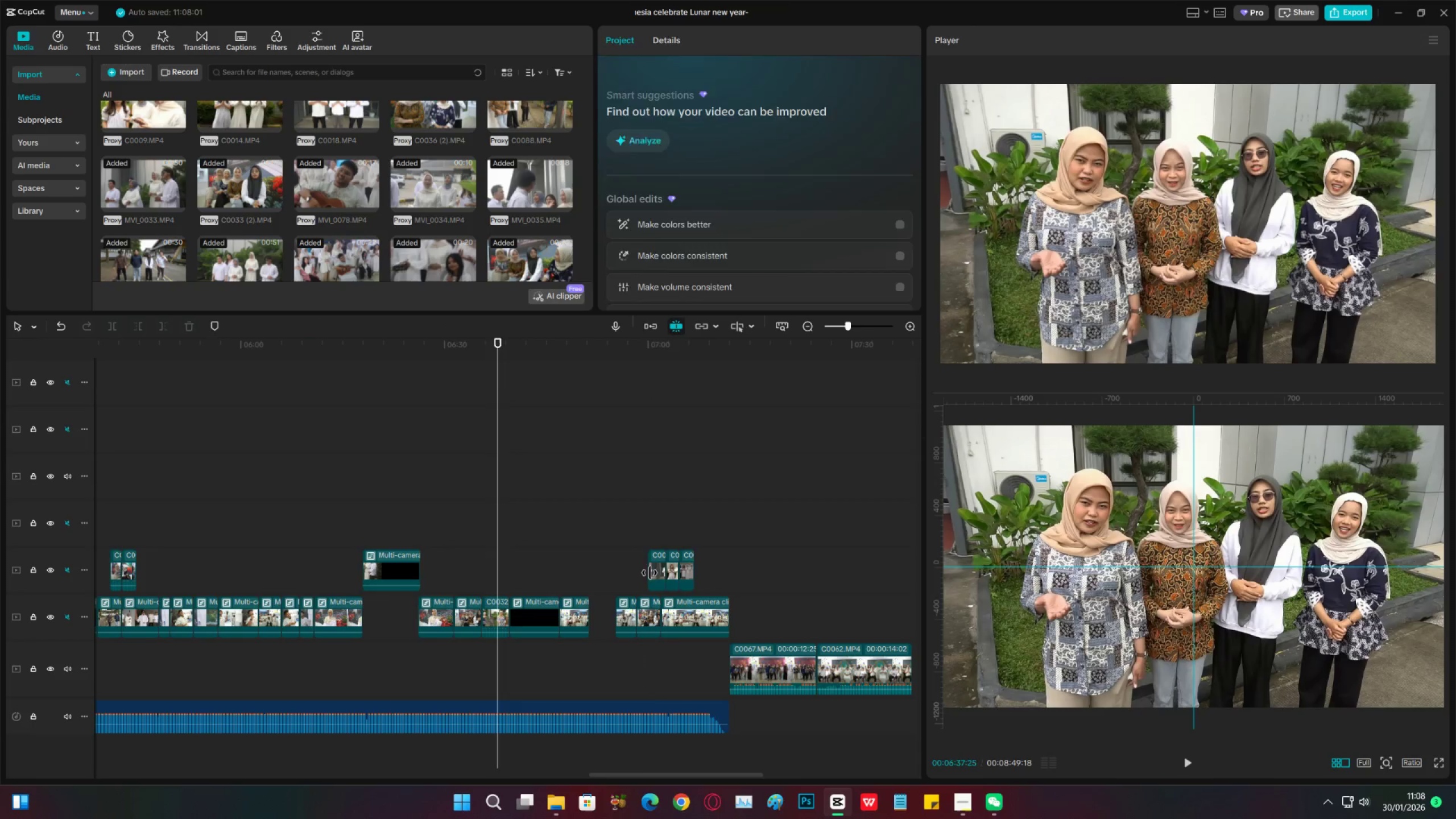 
left_click([650, 573])
 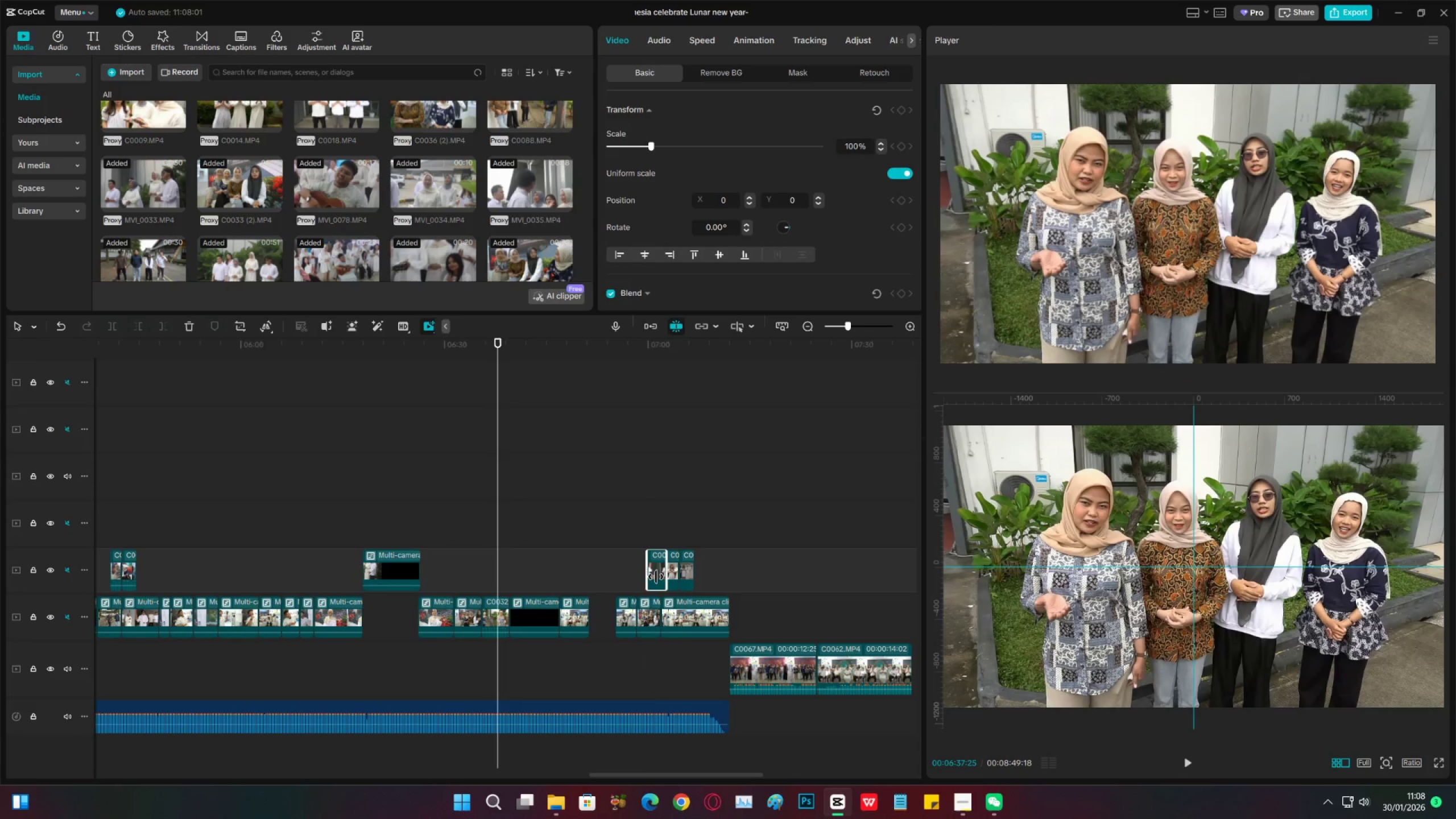 
key(Control+Z)
 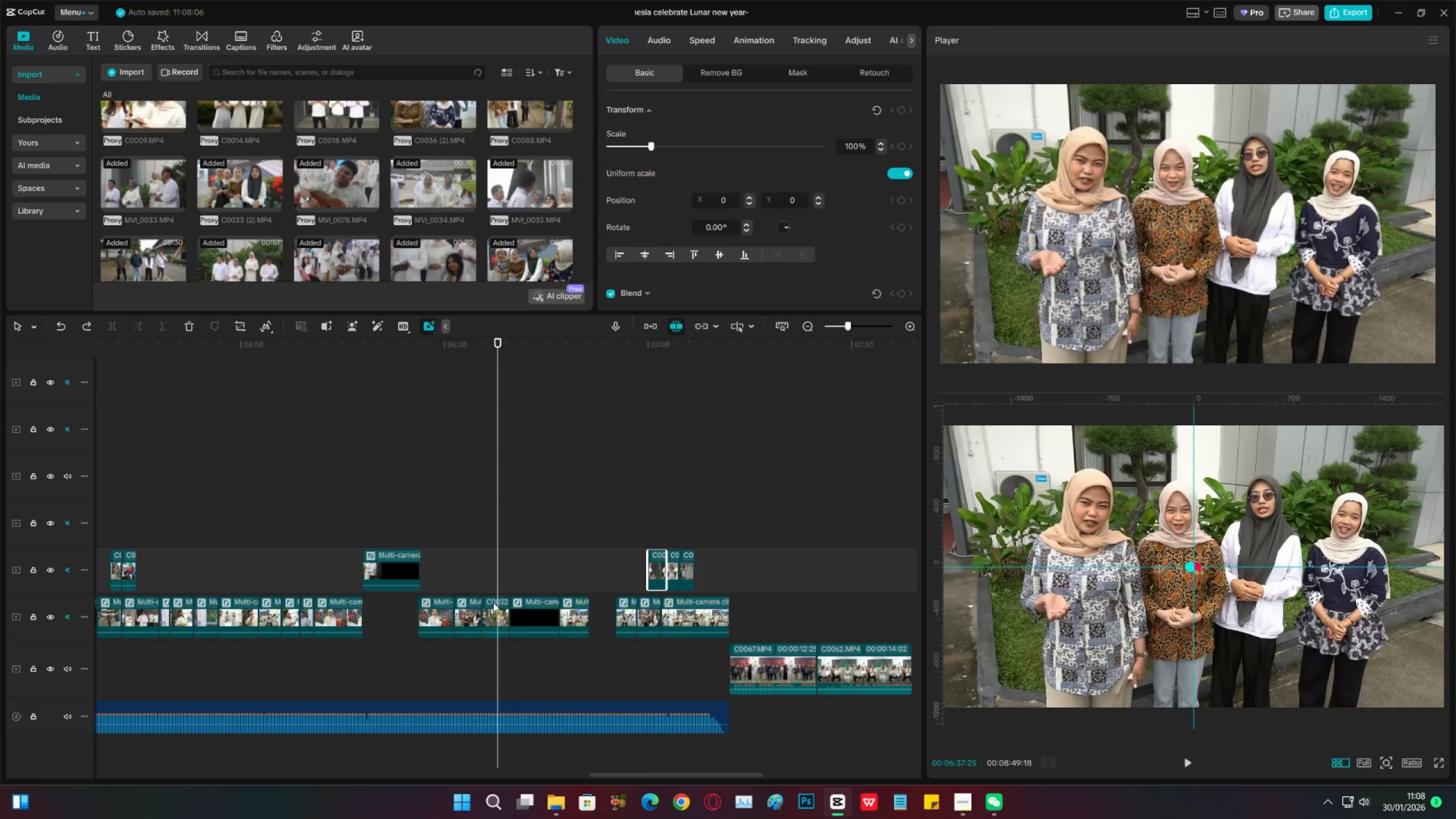 
left_click([493, 602])
 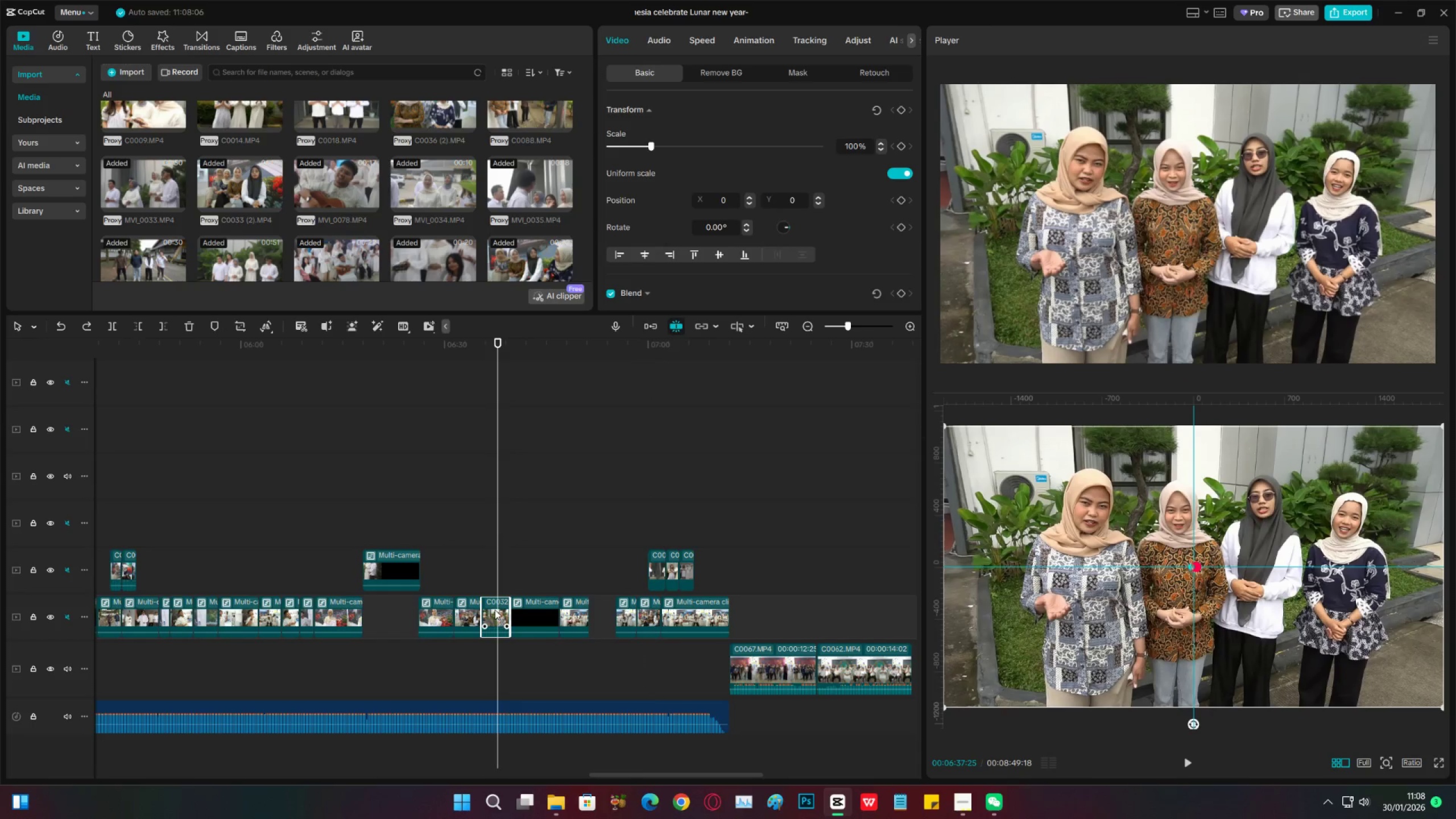 
hold_key(key=AltLeft, duration=1.3)
left_click_drag(start_coordinate=[494, 610], to_coordinate=[494, 566])
 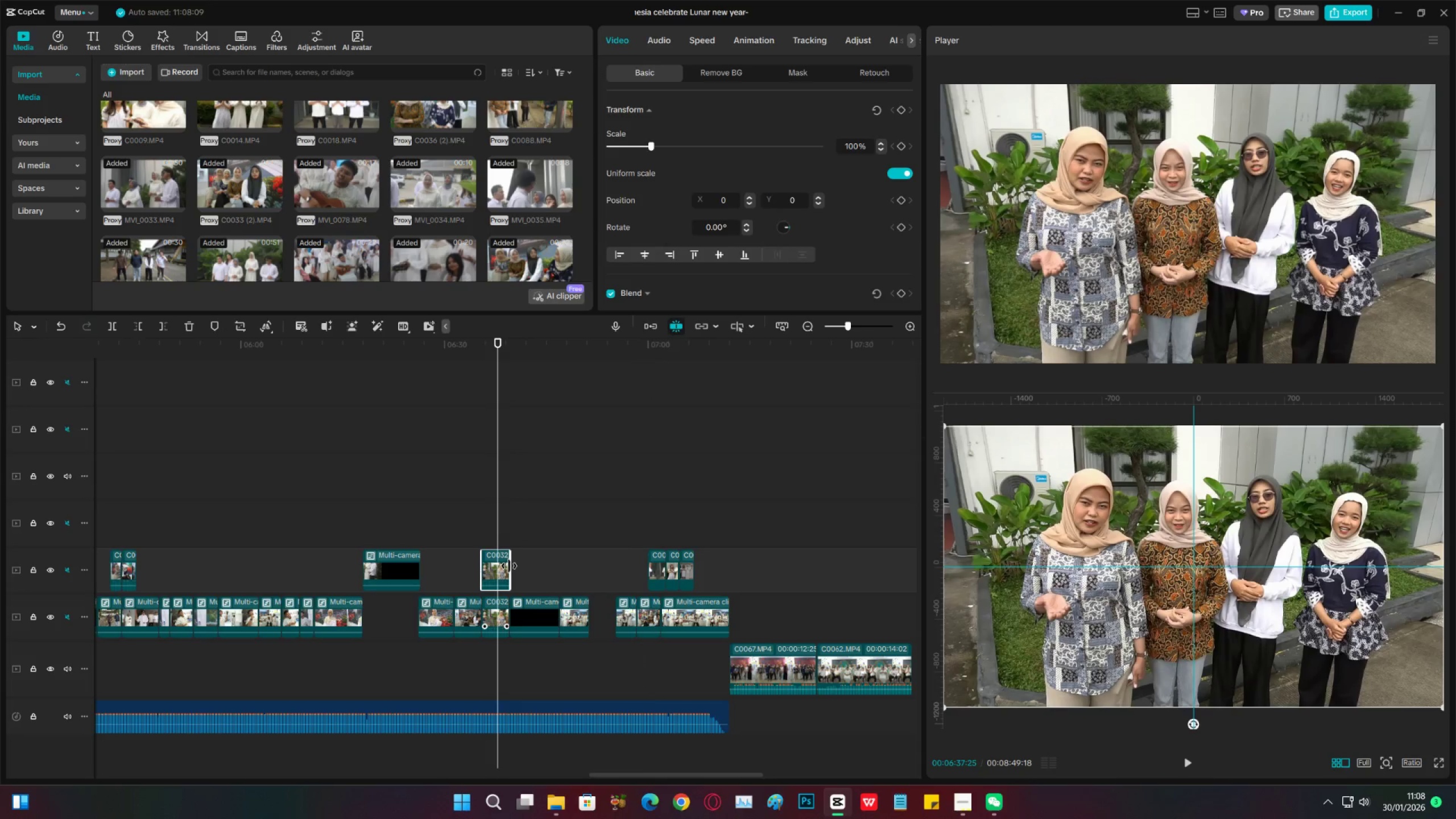 
left_click_drag(start_coordinate=[509, 566], to_coordinate=[610, 566])
 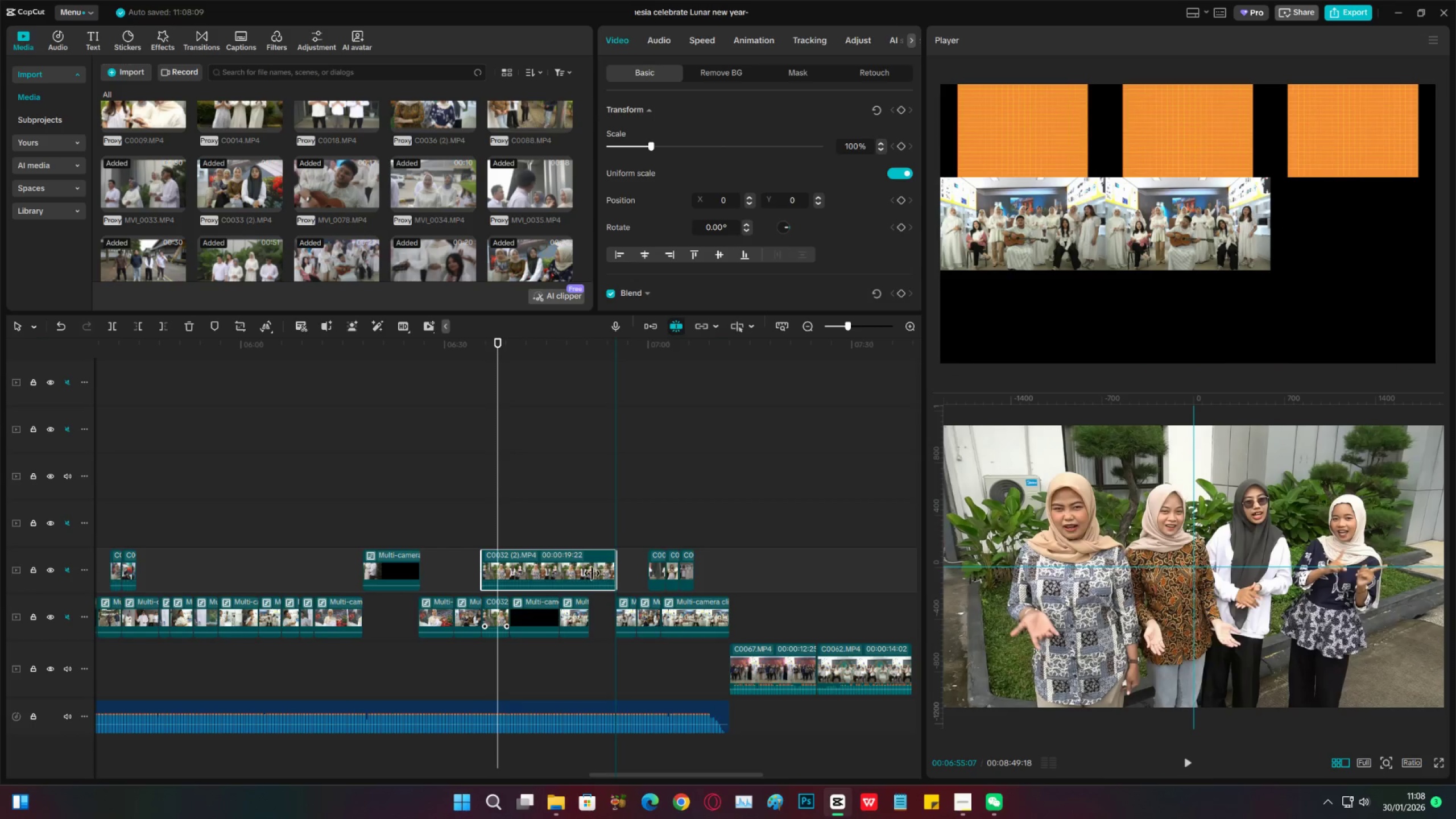 
key(C)
 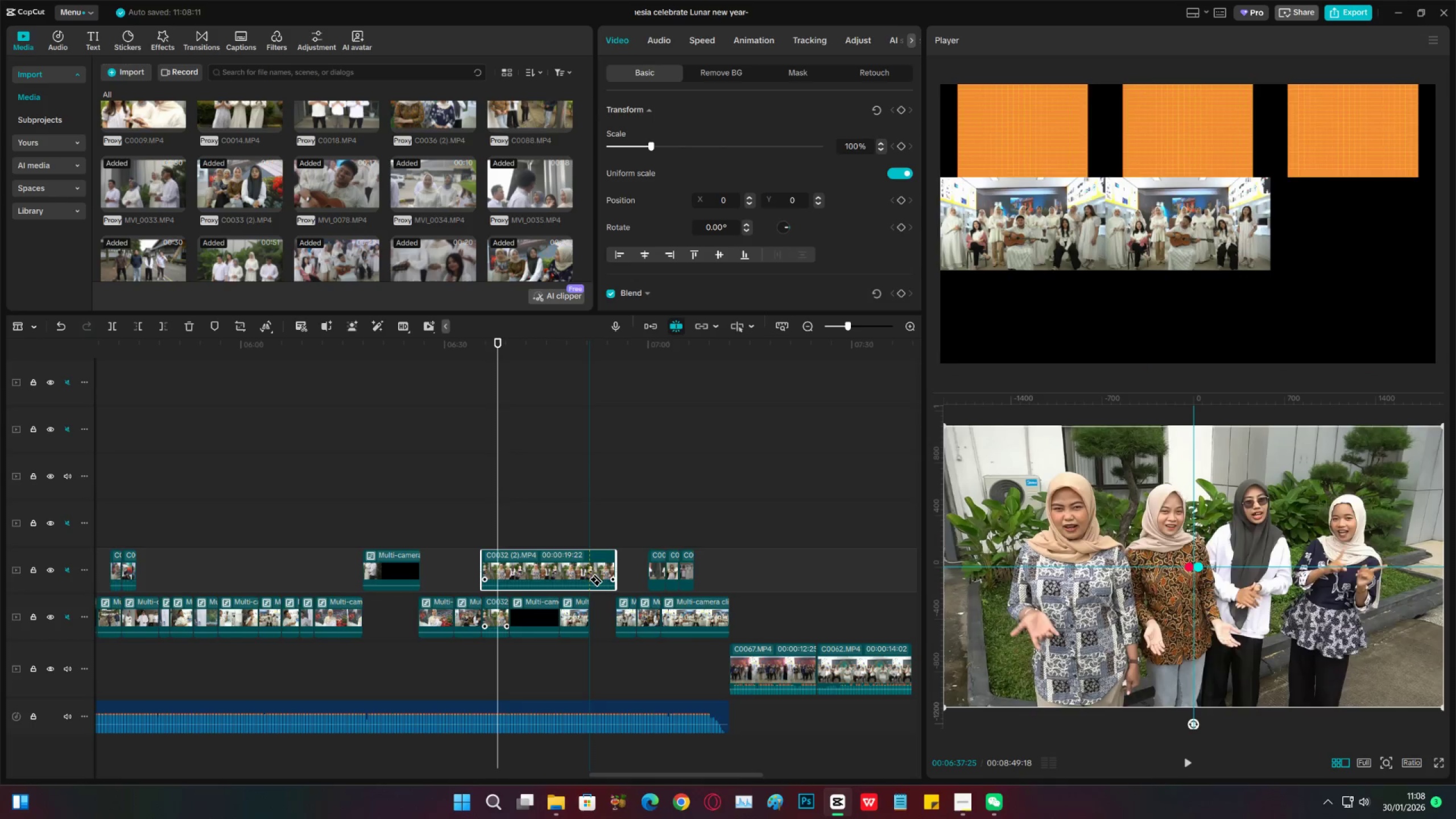 
left_click([589, 579])
 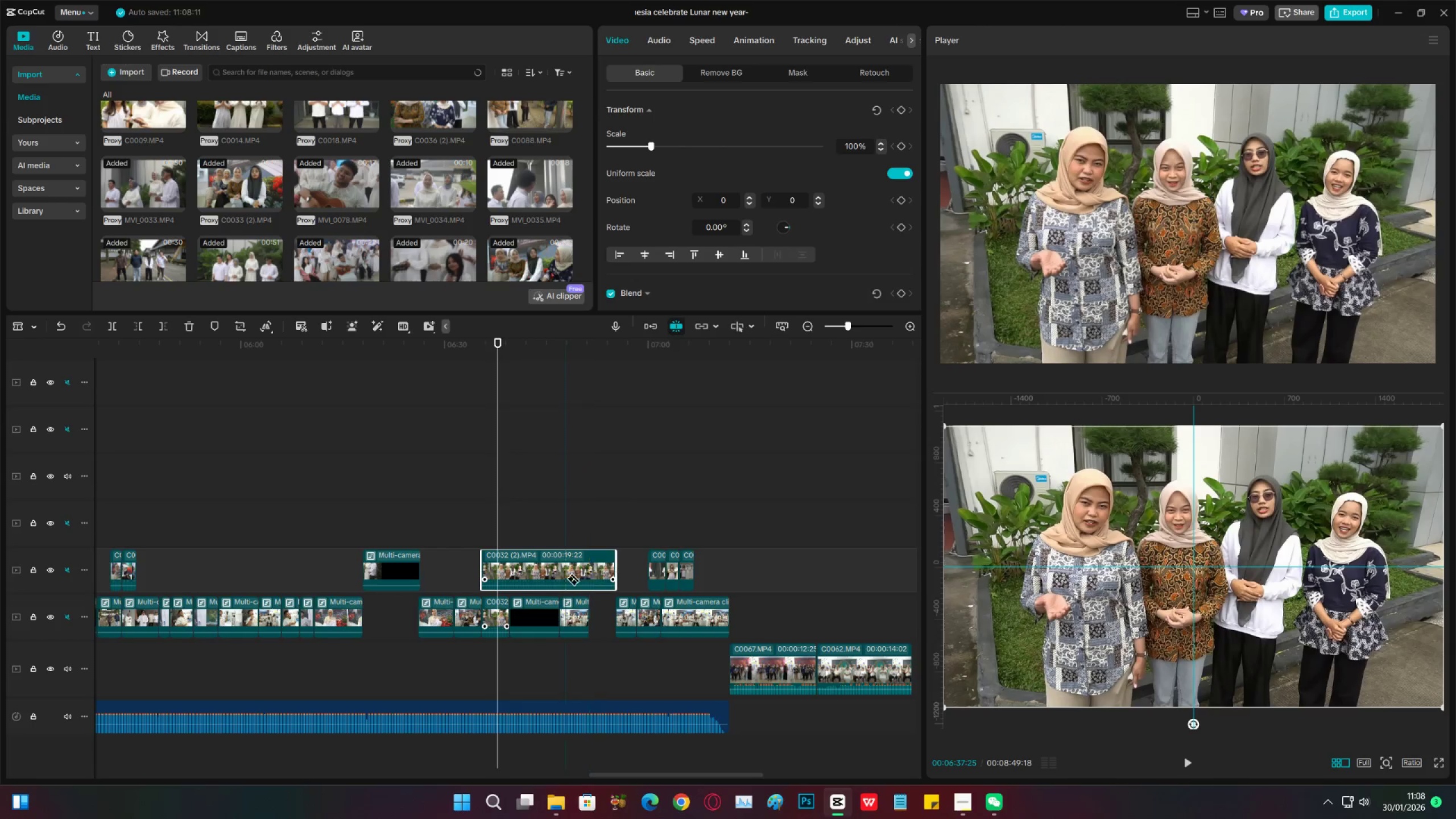 
key(V)
 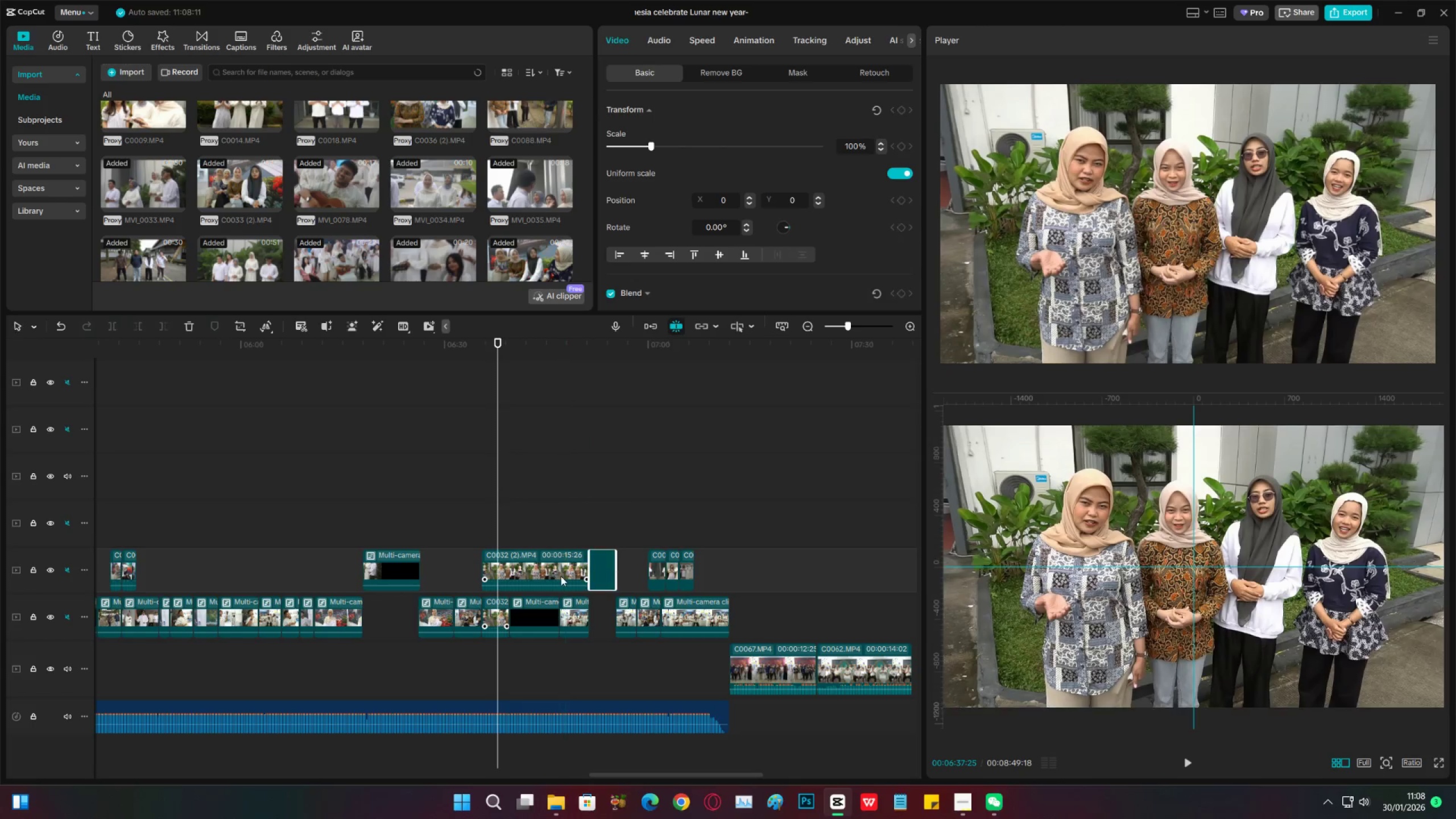 
double_click([561, 576])
 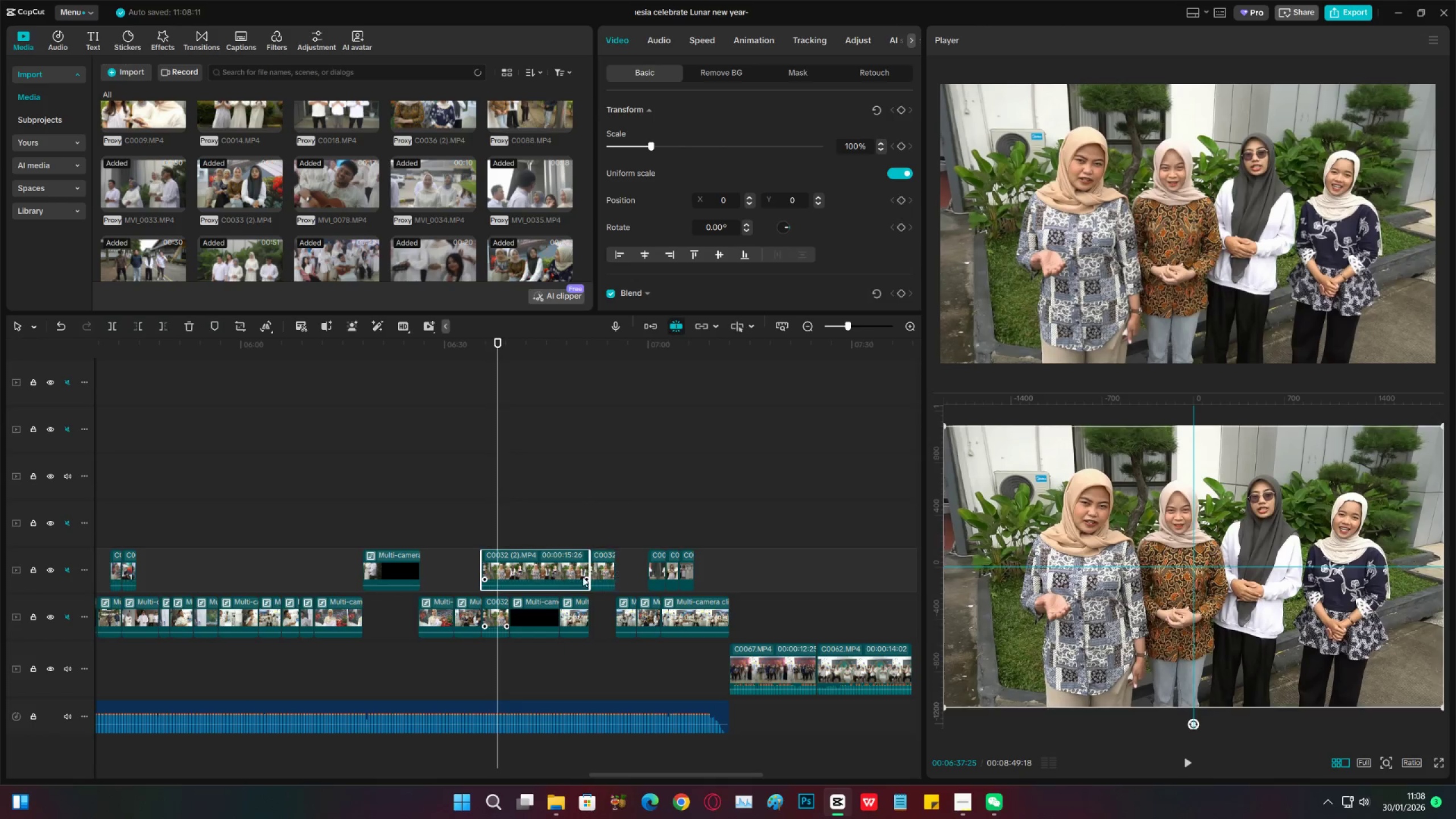 
key(X)
 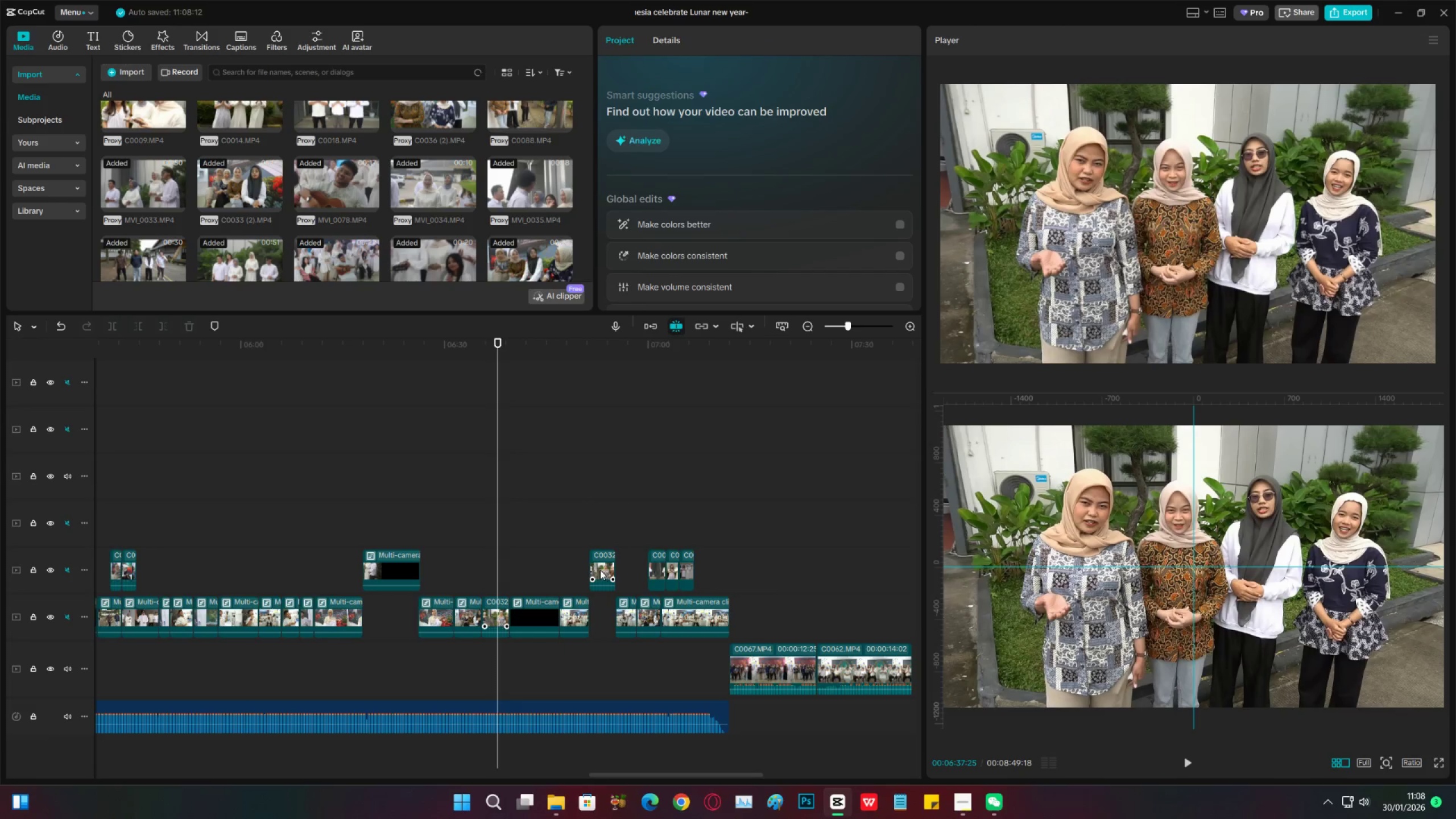 
left_click_drag(start_coordinate=[600, 570], to_coordinate=[602, 608])
 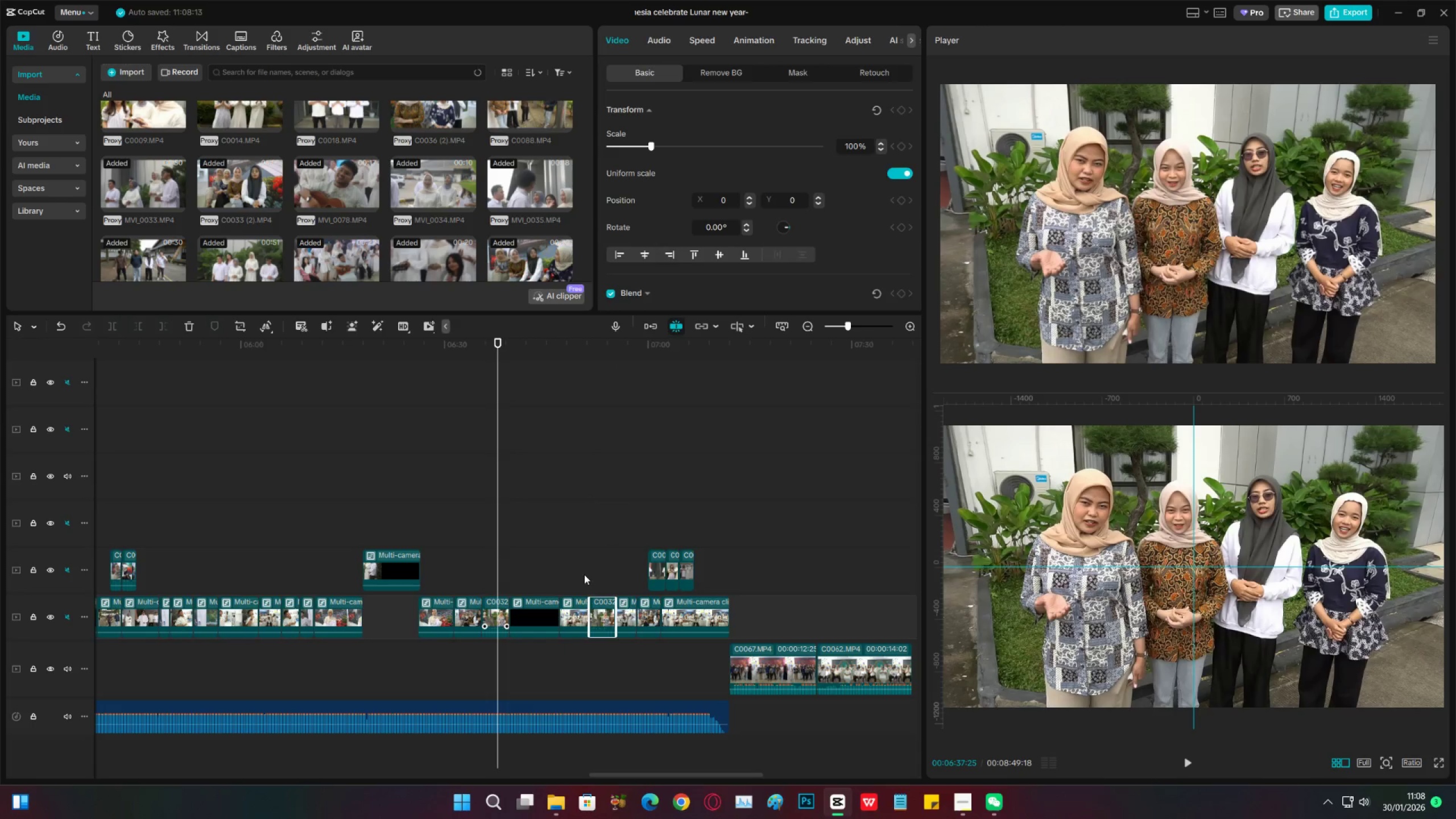 
left_click([584, 574])
 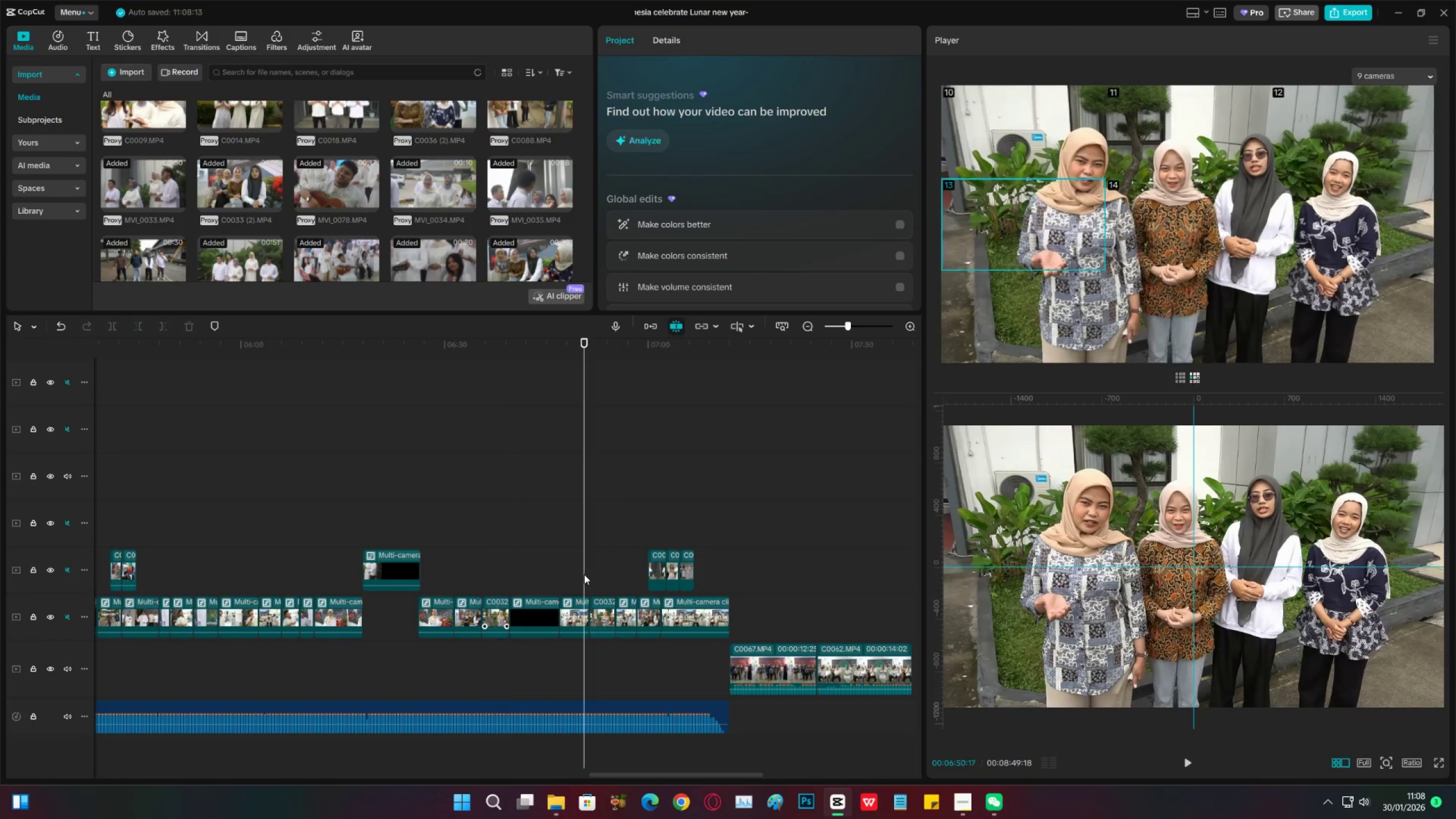 
key(Space)
 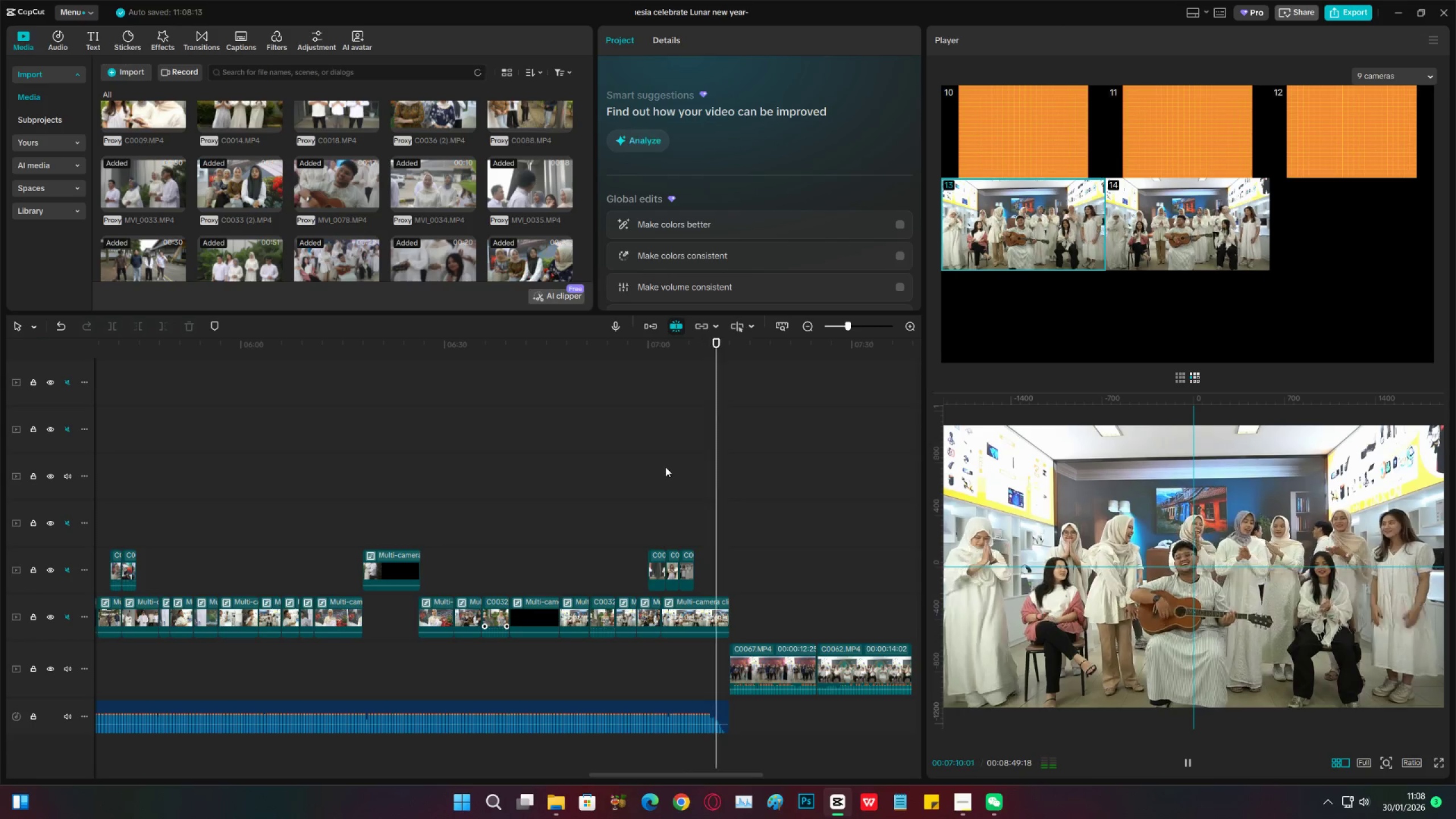 
wait(24.97)
 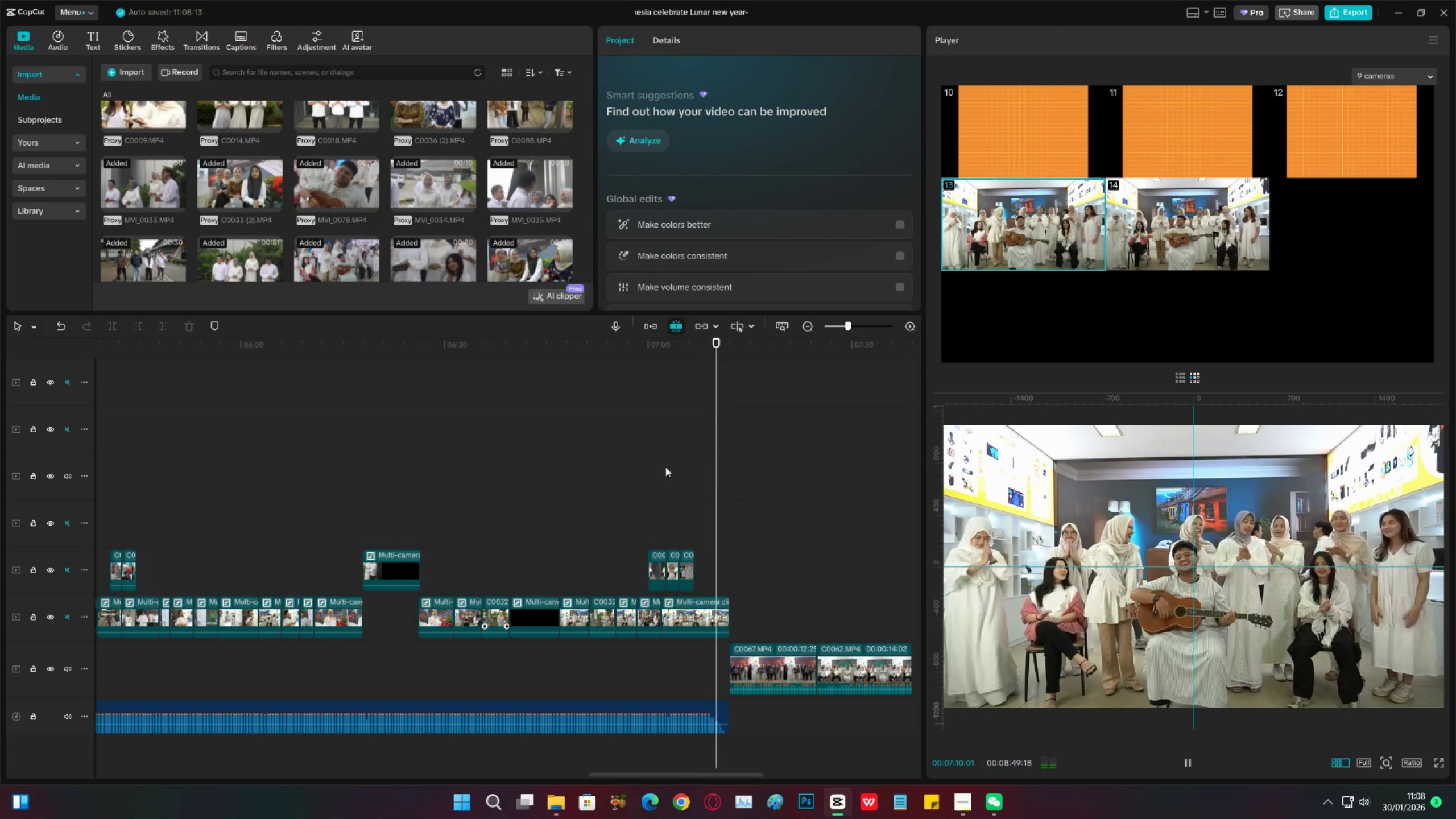 
left_click_drag(start_coordinate=[835, 327], to_coordinate=[842, 325])
 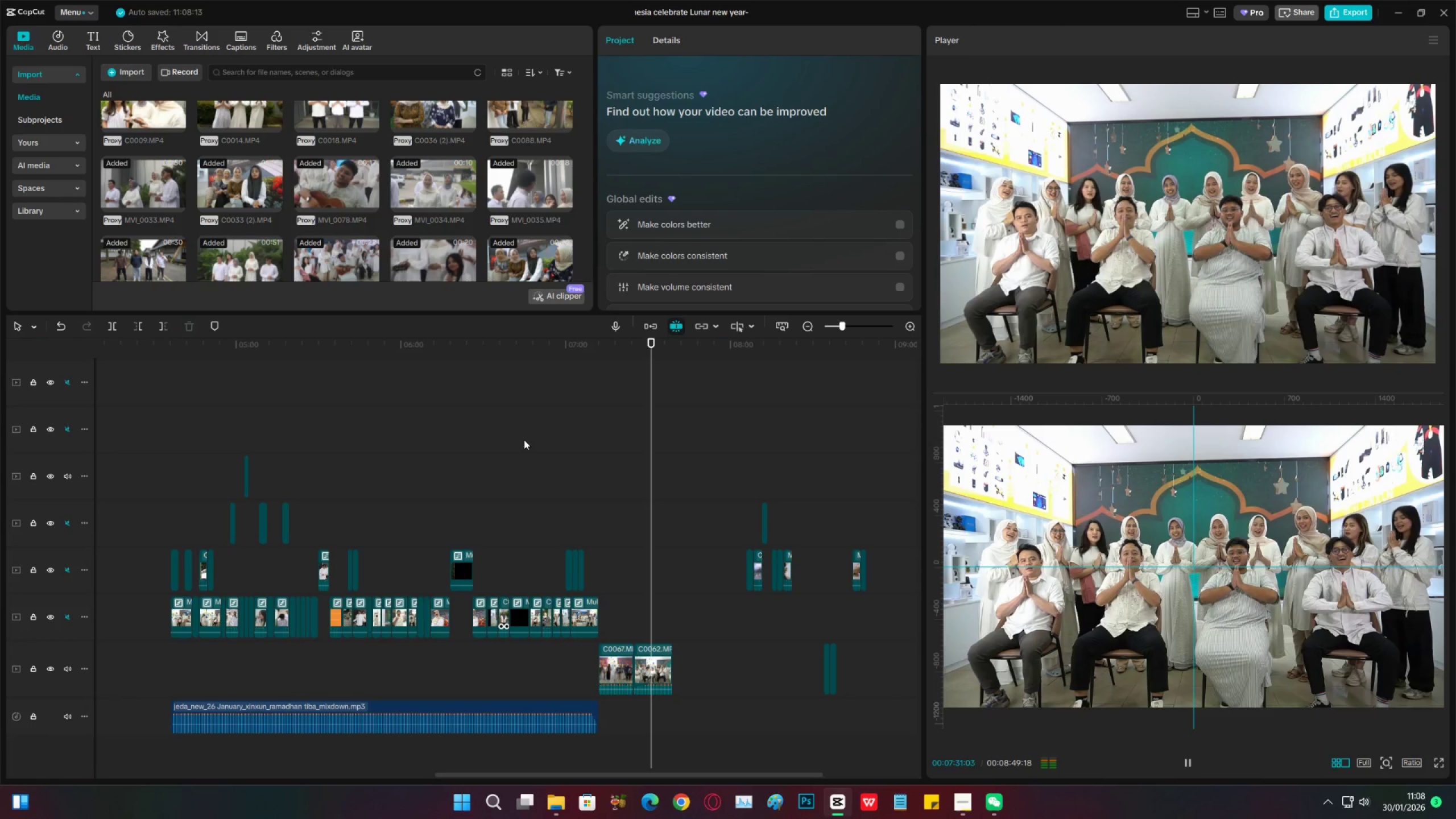 
wait(19.74)
 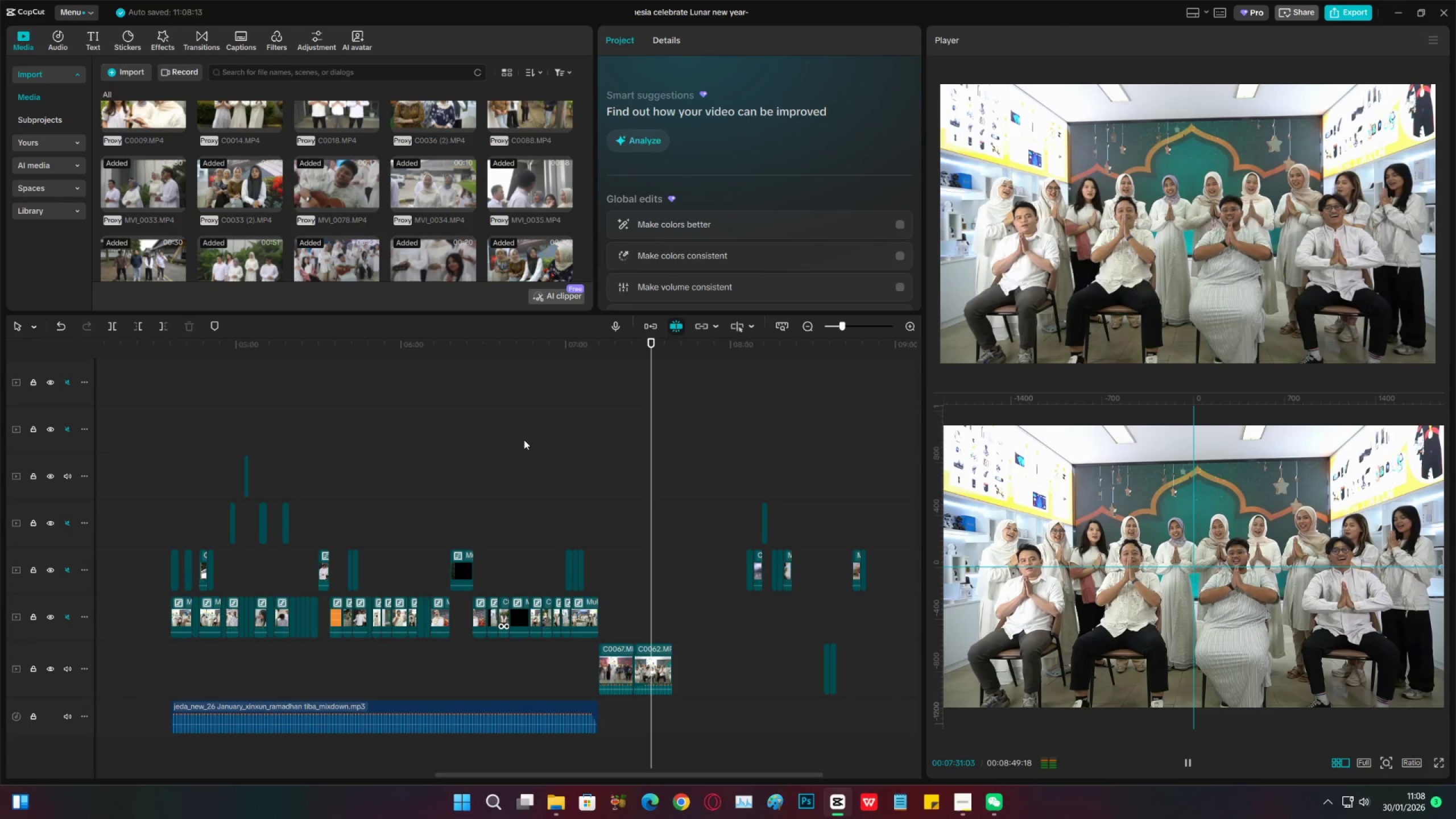 
key(Space)
 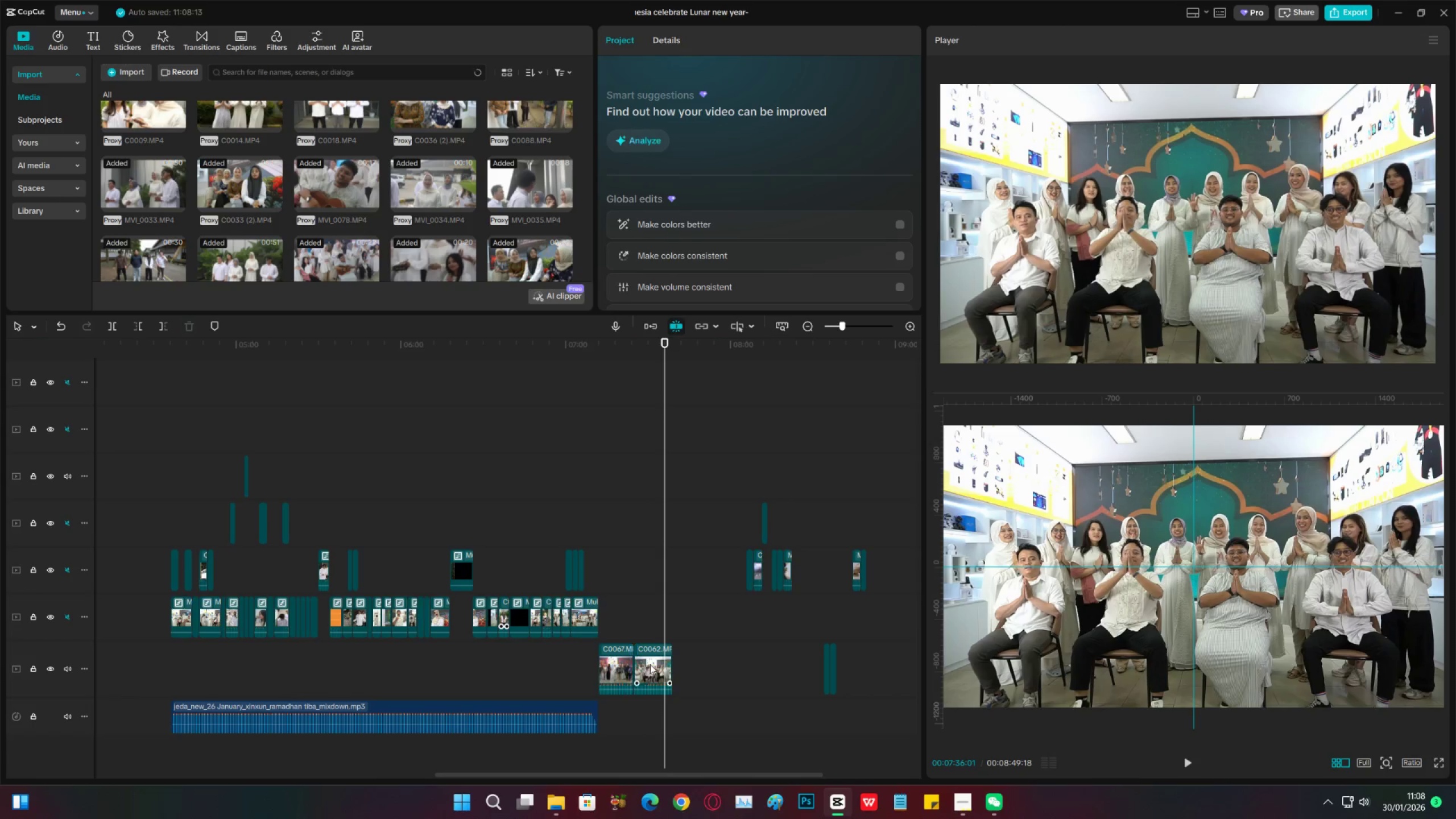 
left_click([653, 664])
 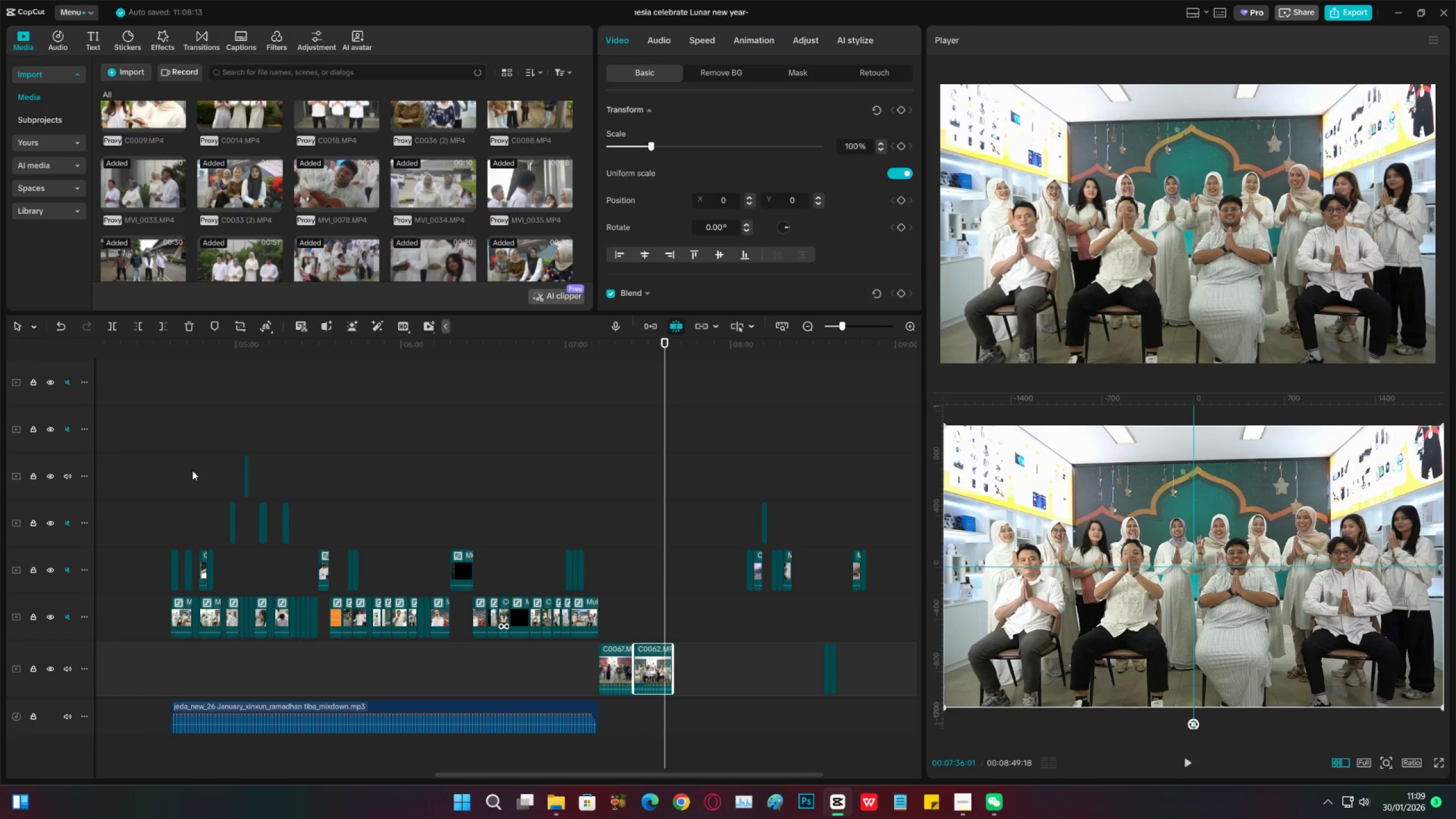 
left_click_drag(start_coordinate=[148, 452], to_coordinate=[653, 651])
 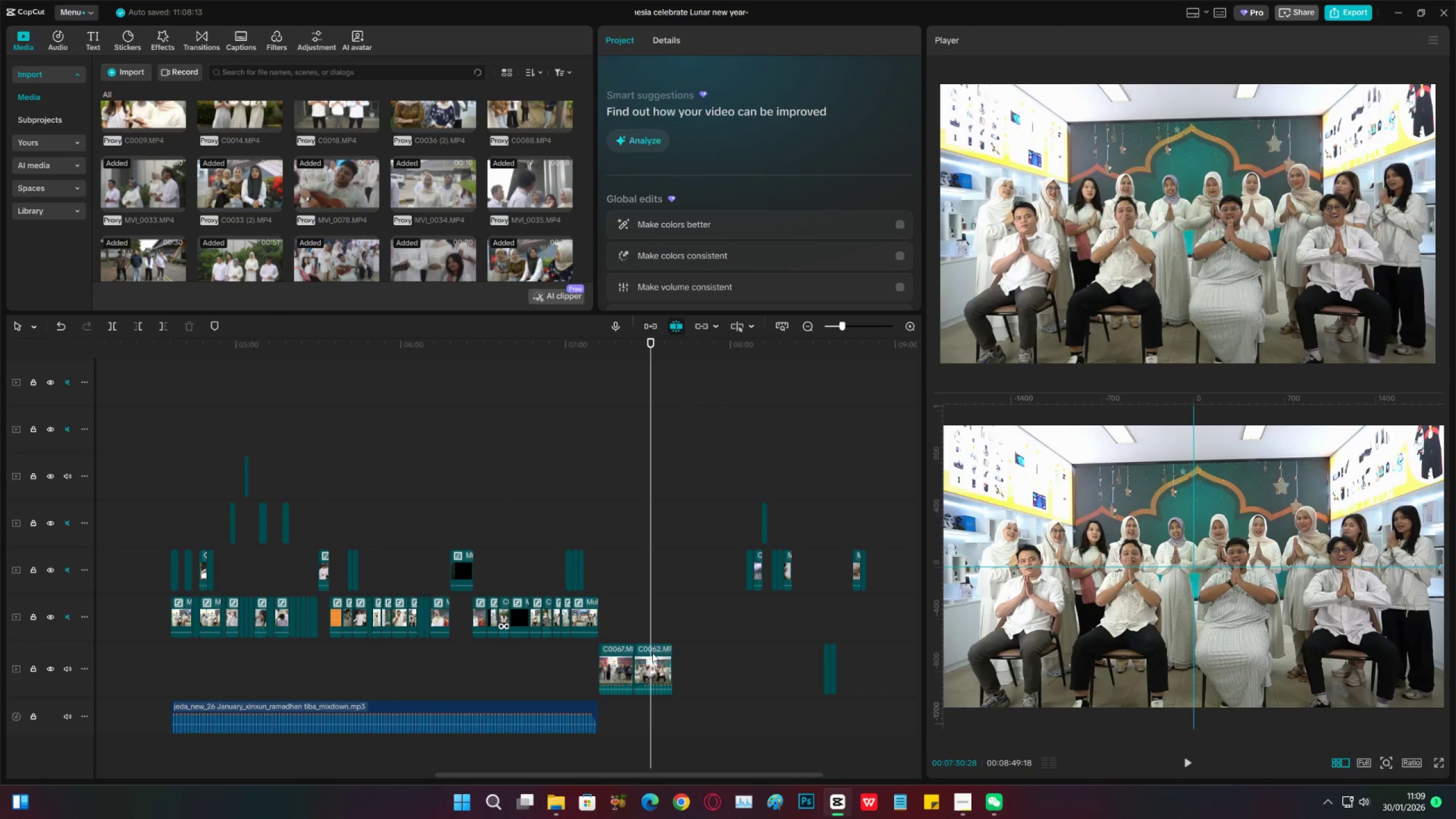 
double_click([652, 655])
 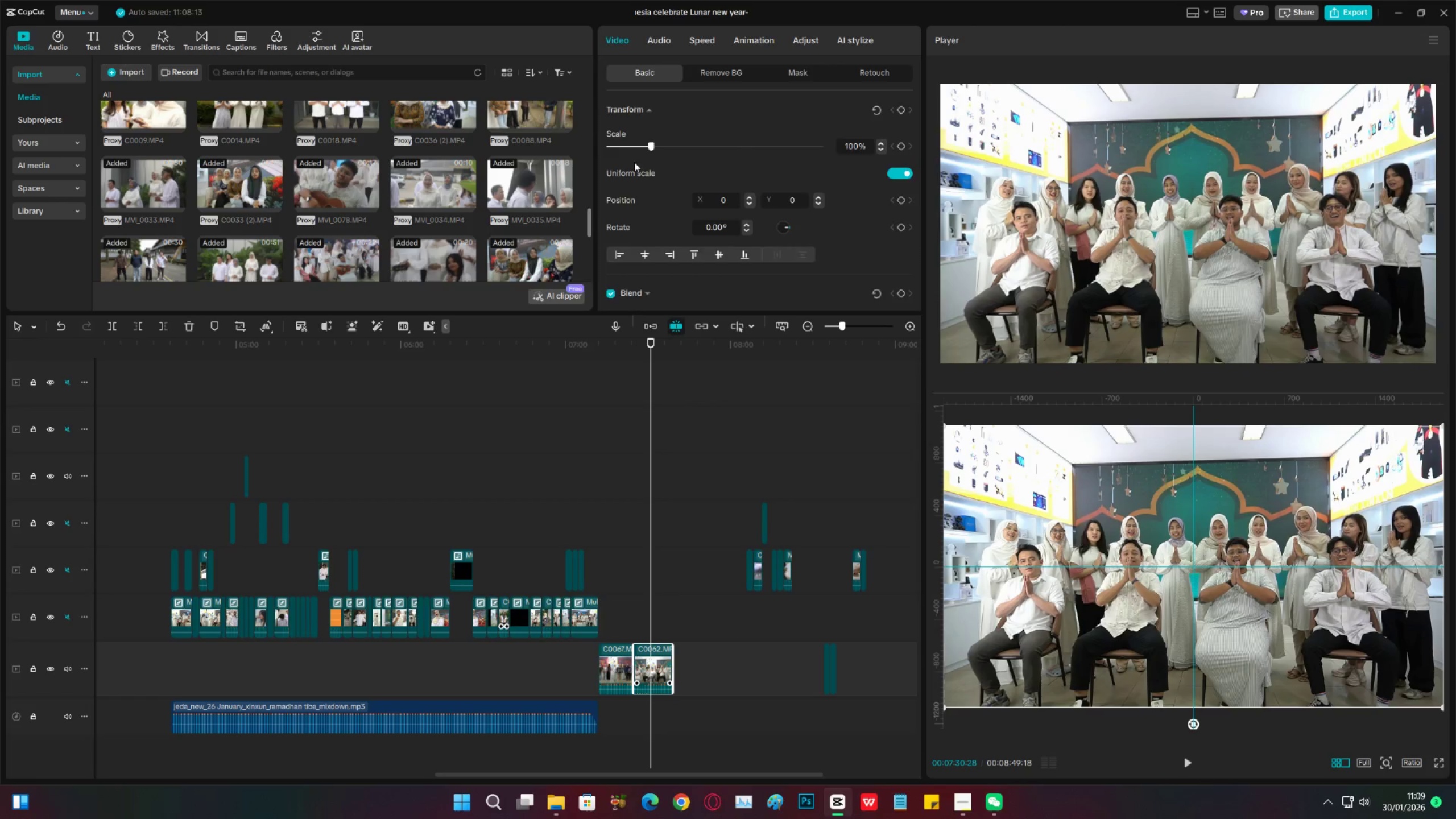 
scroll: coordinate [630, 223], scroll_direction: down, amount: 23.0
 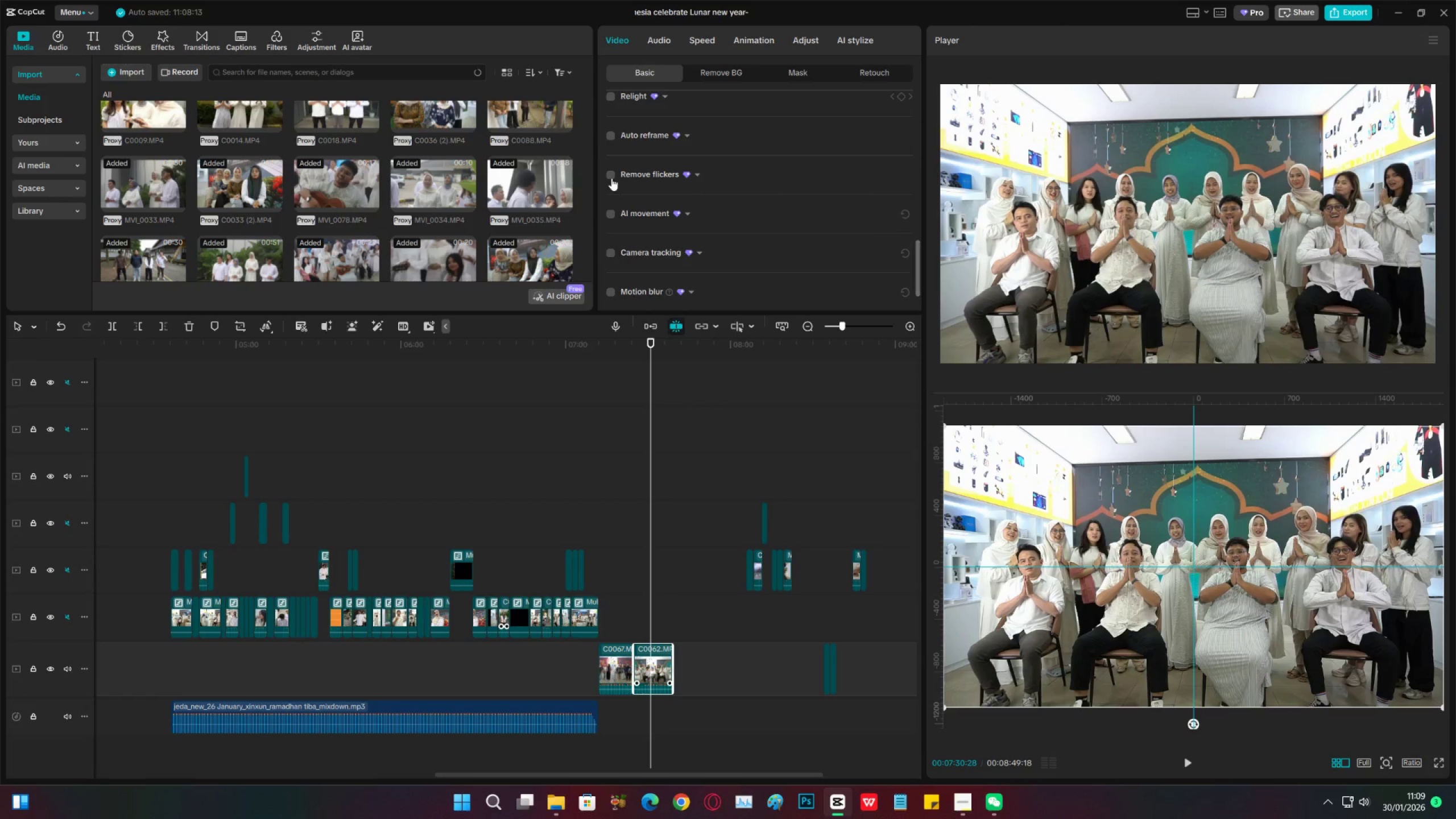 
left_click([610, 176])
 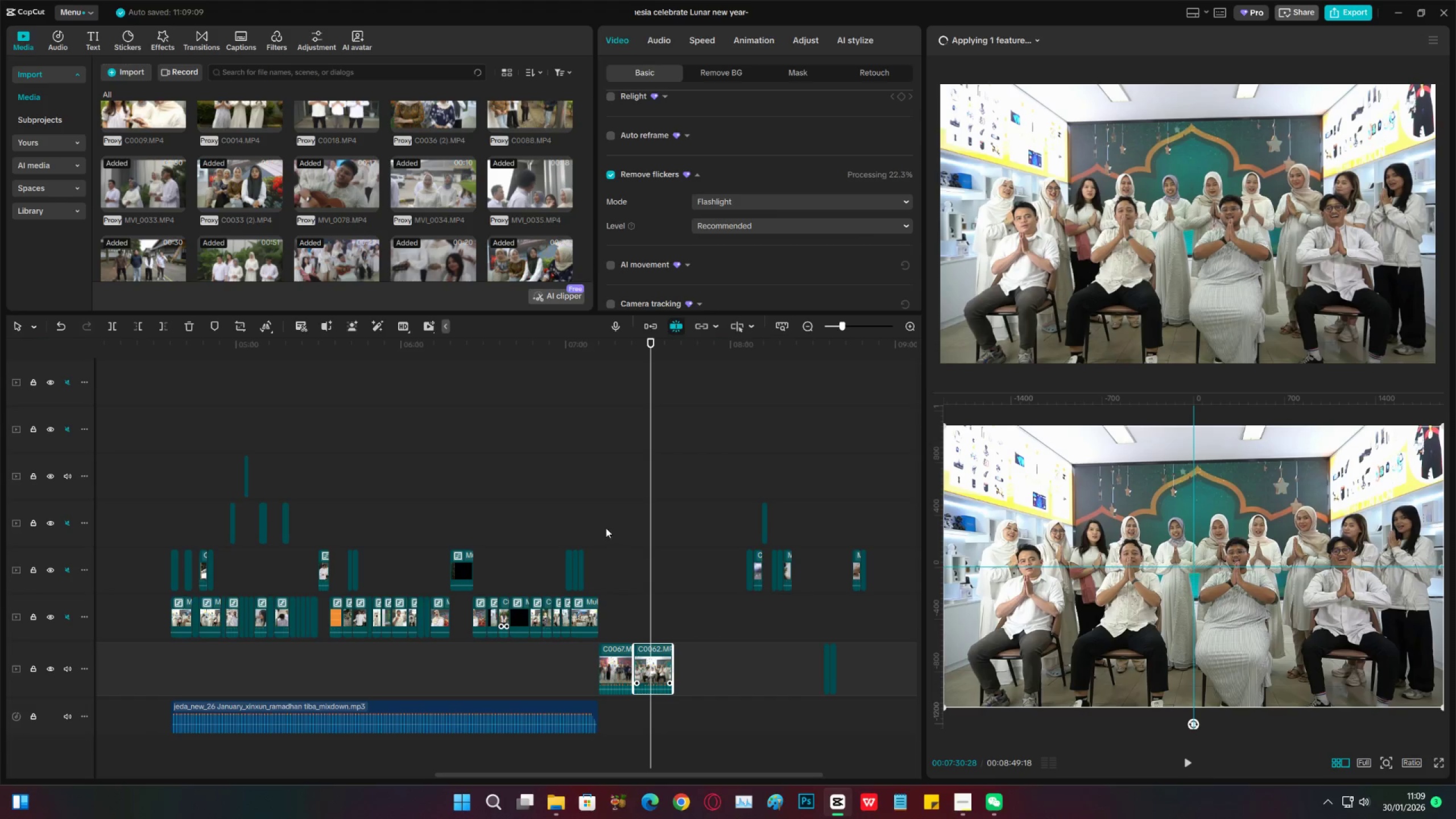 
wait(7.79)
 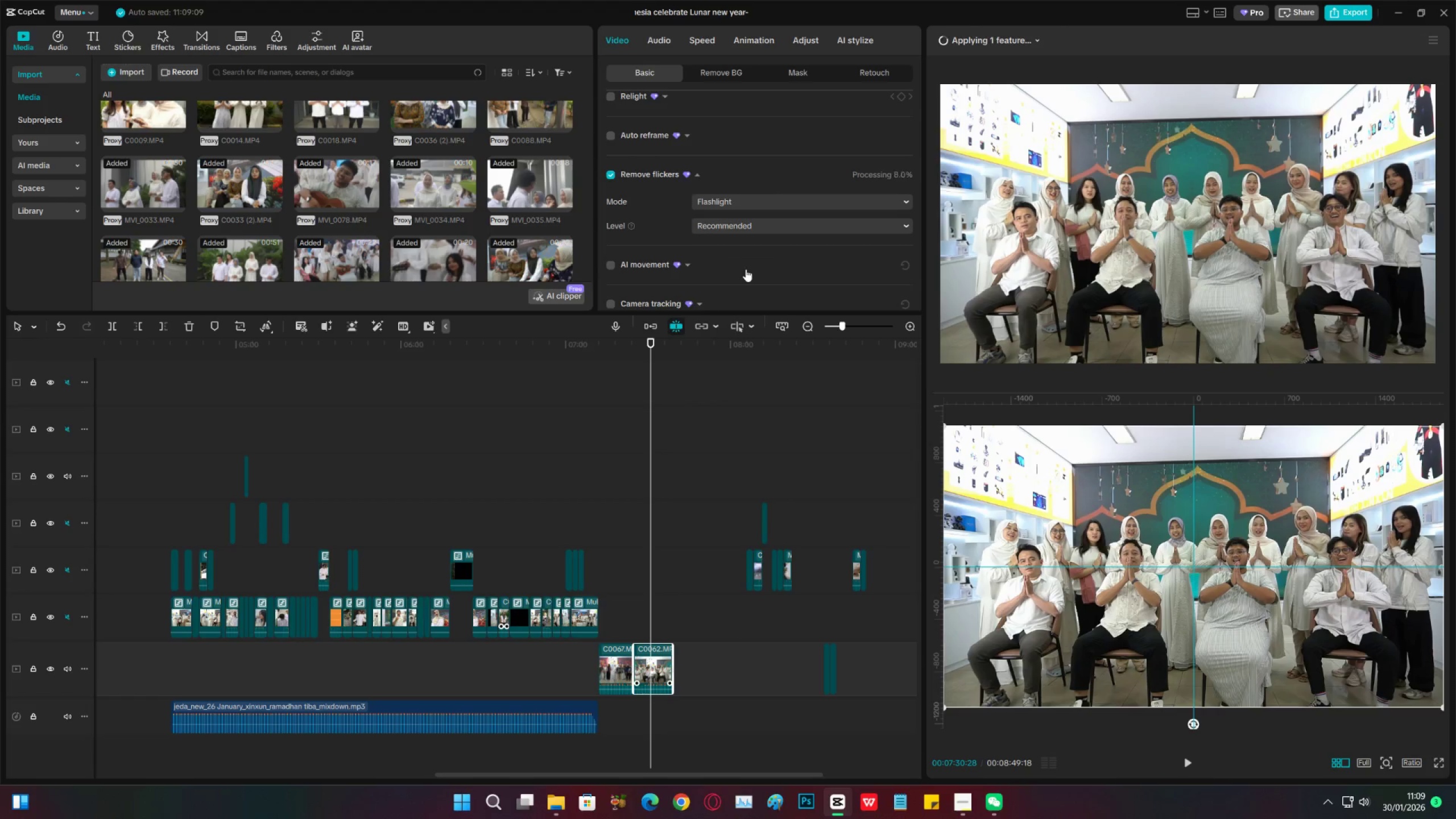 
left_click([171, 469])
 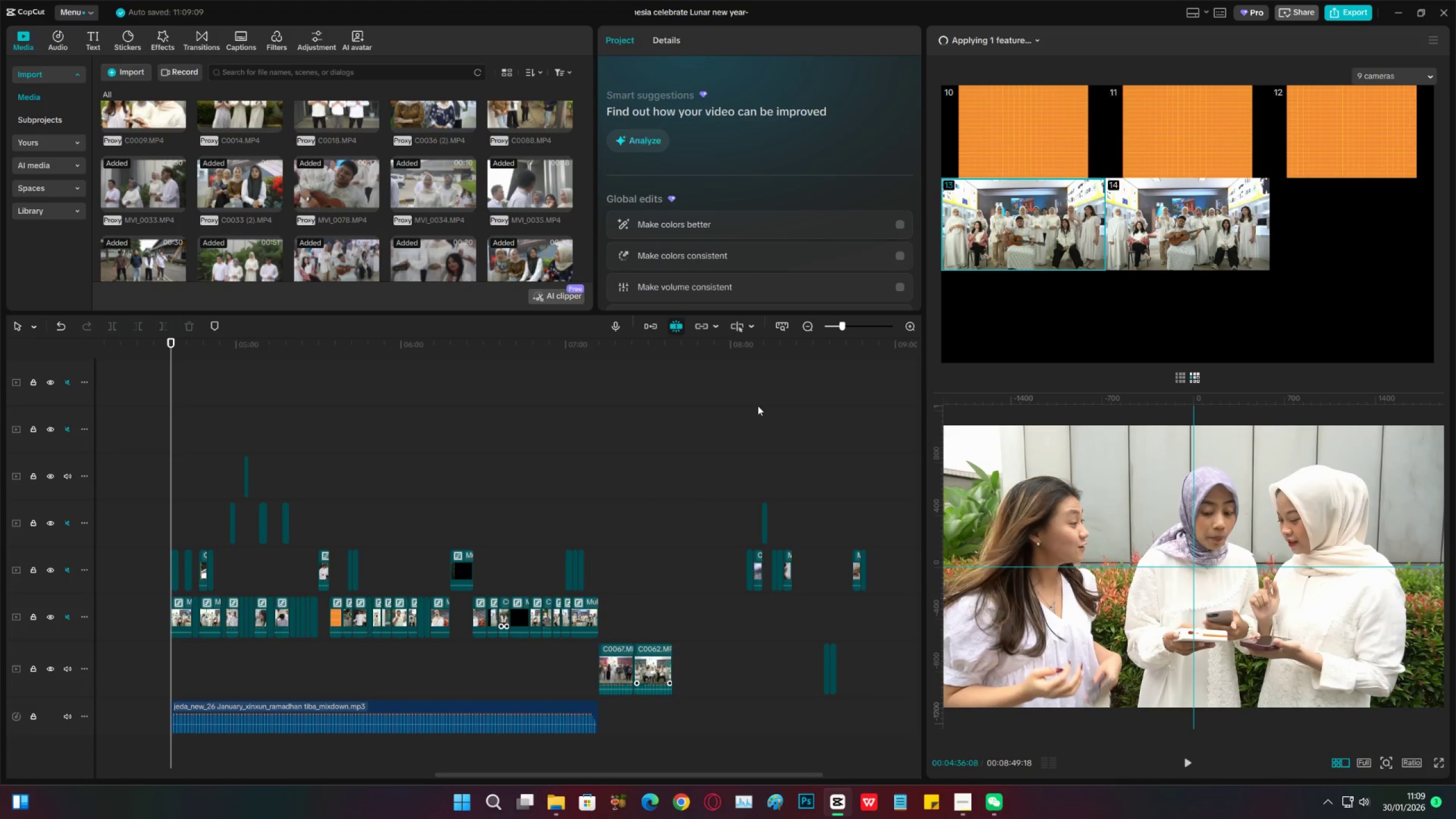 
key(Space)
 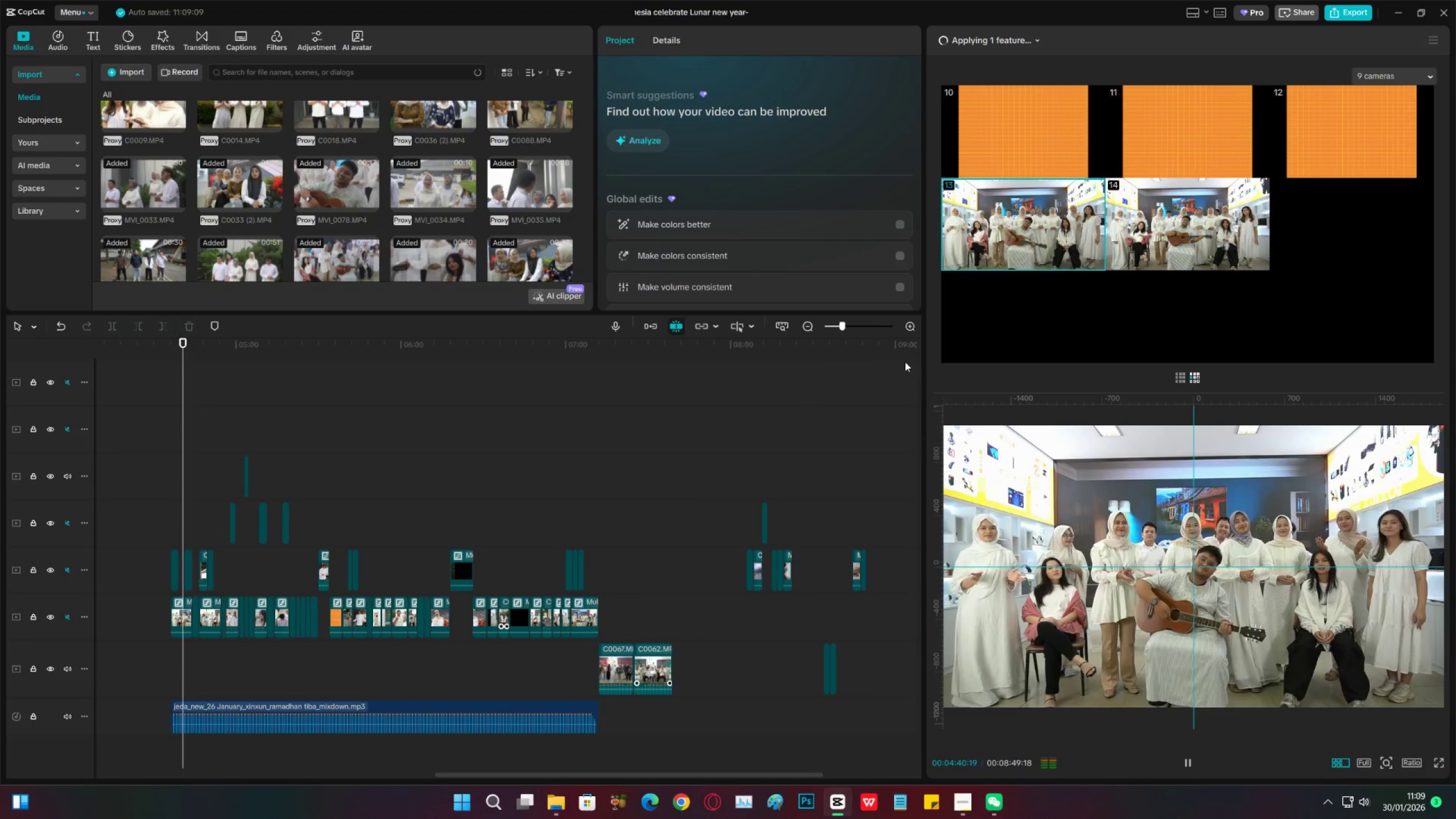 
wait(5.89)
 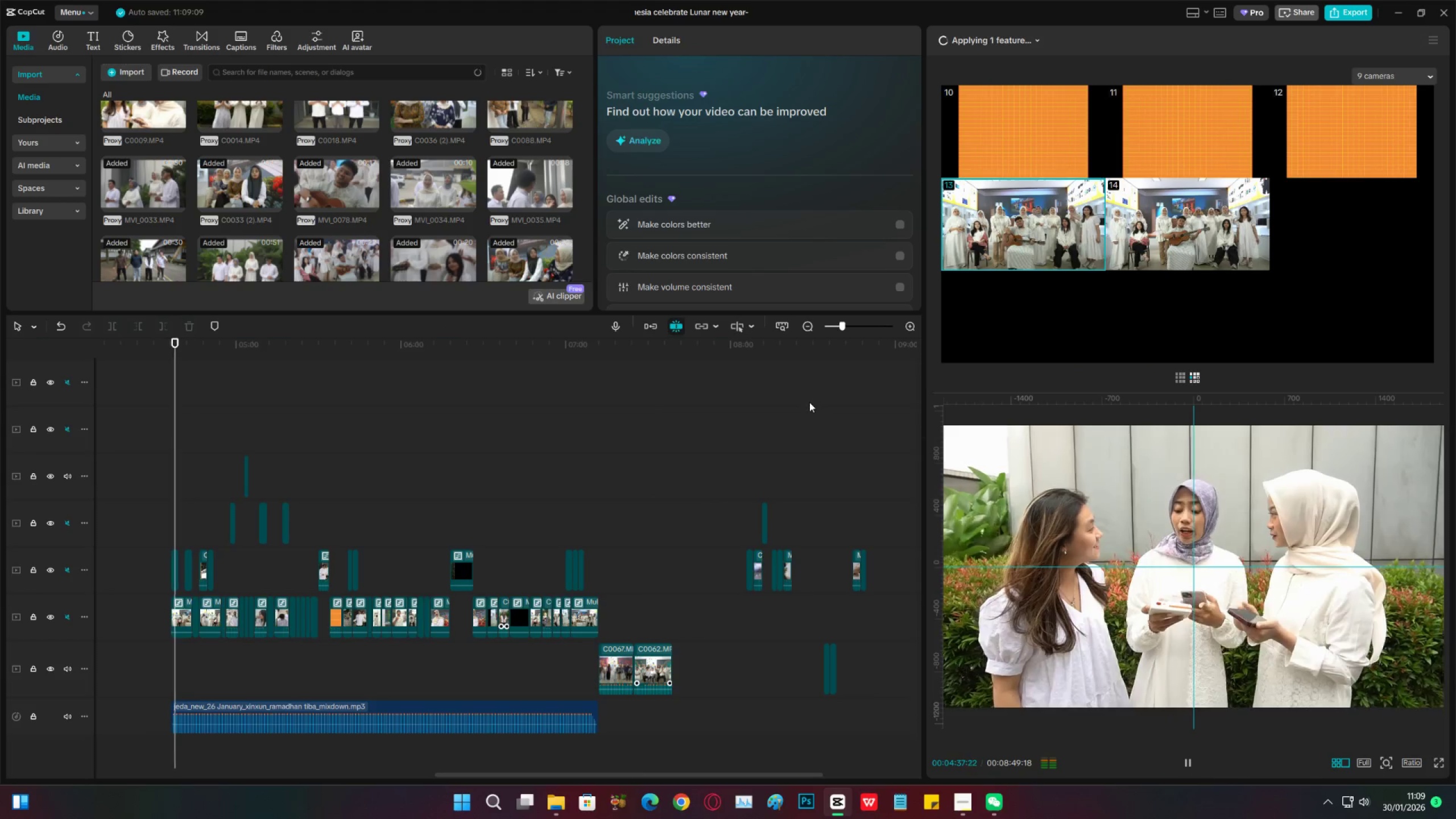 
left_click([908, 324])
 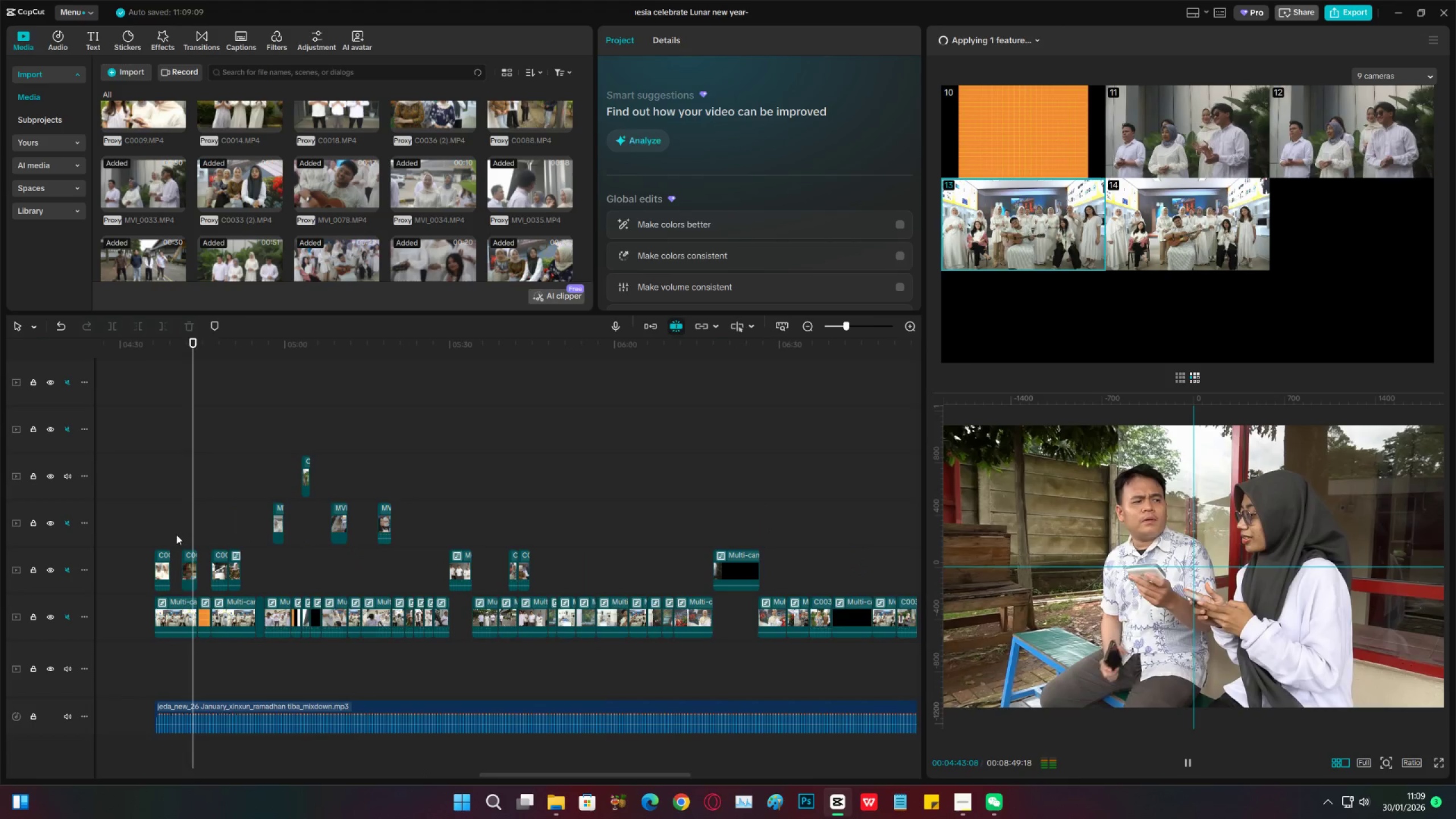 
left_click([171, 534])
 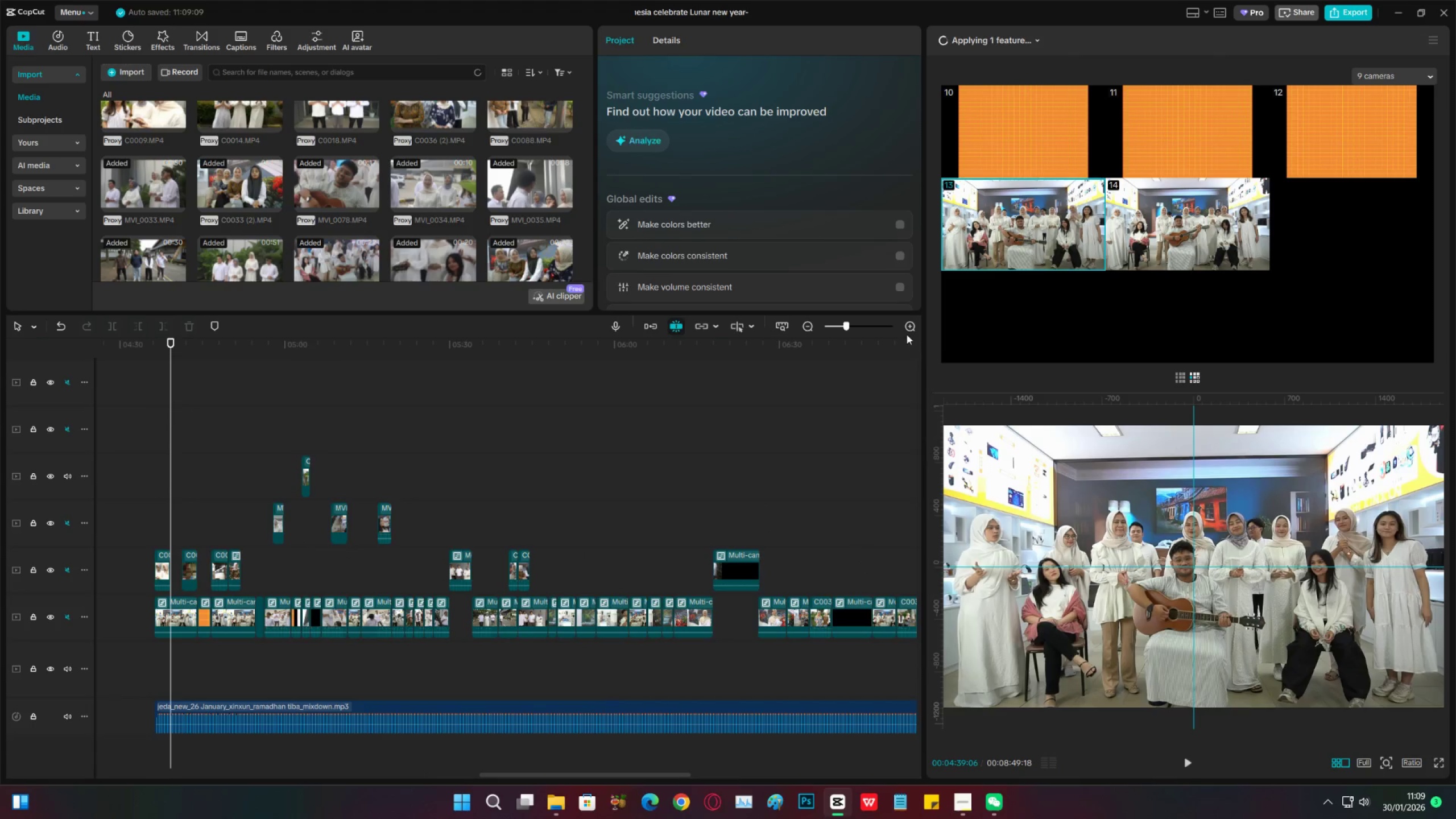 
double_click([908, 328])
 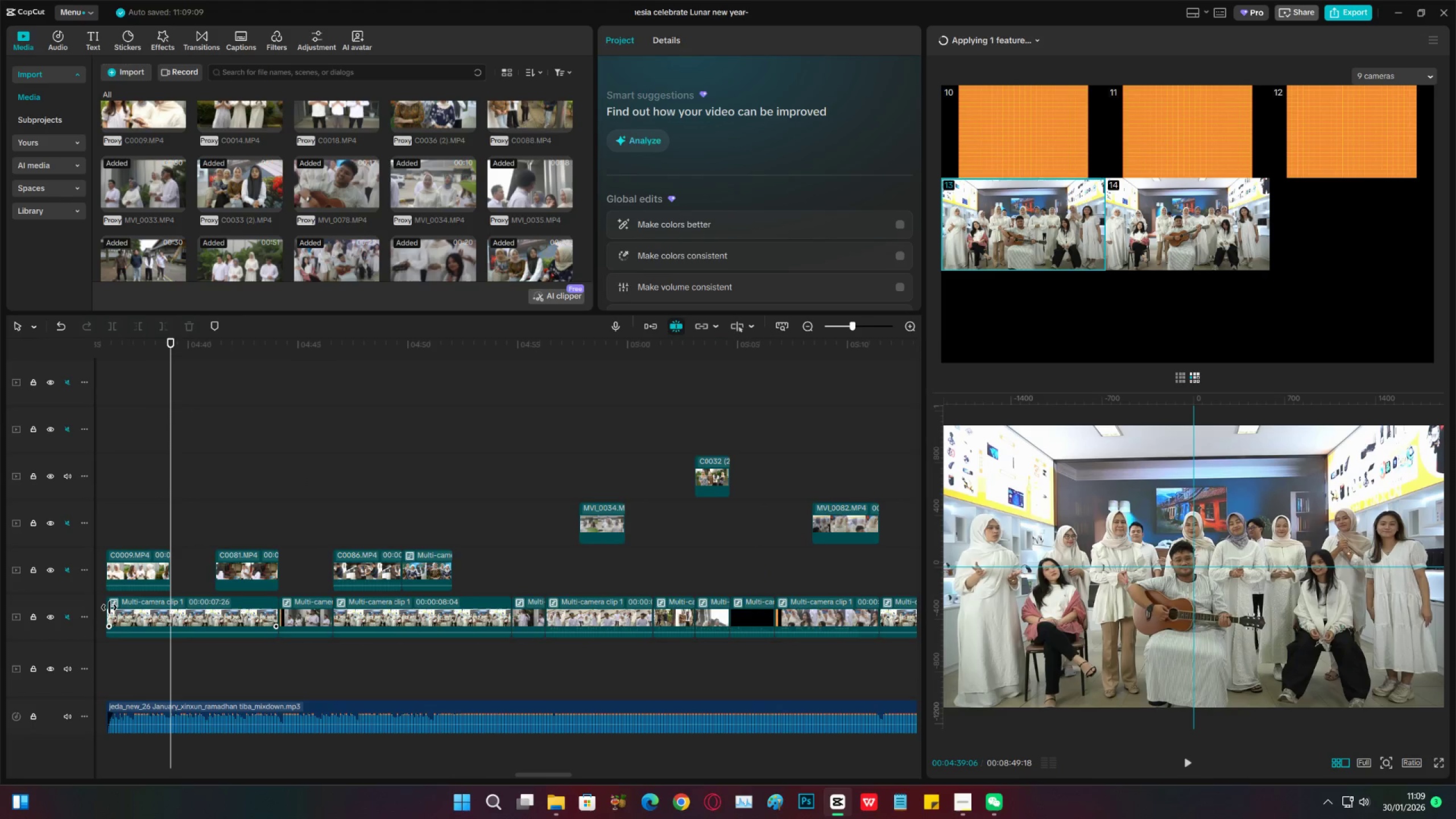 
left_click_drag(start_coordinate=[109, 607], to_coordinate=[172, 603])
 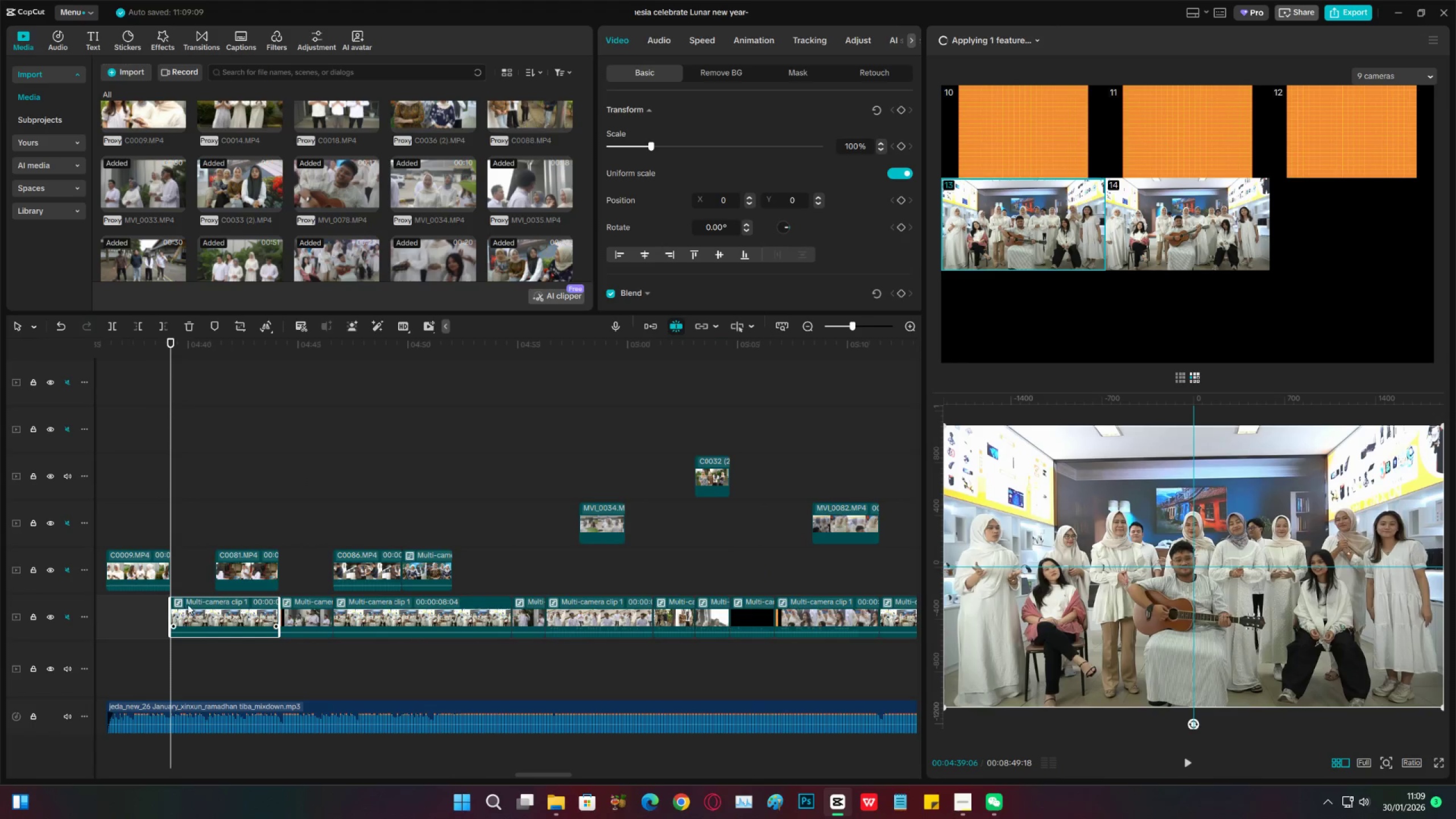 
left_click_drag(start_coordinate=[188, 605], to_coordinate=[162, 603])
 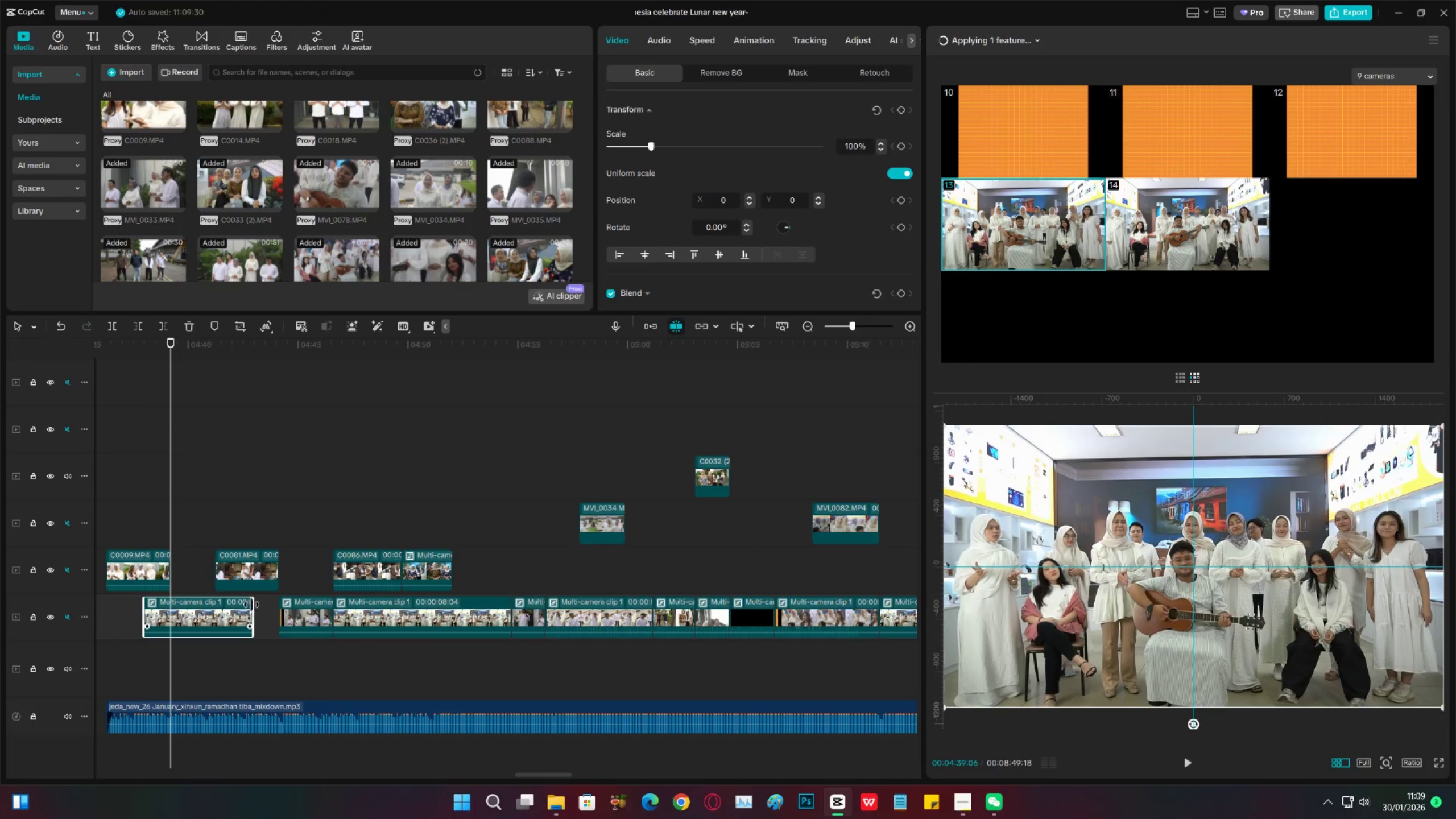 
left_click_drag(start_coordinate=[253, 605], to_coordinate=[291, 605])
 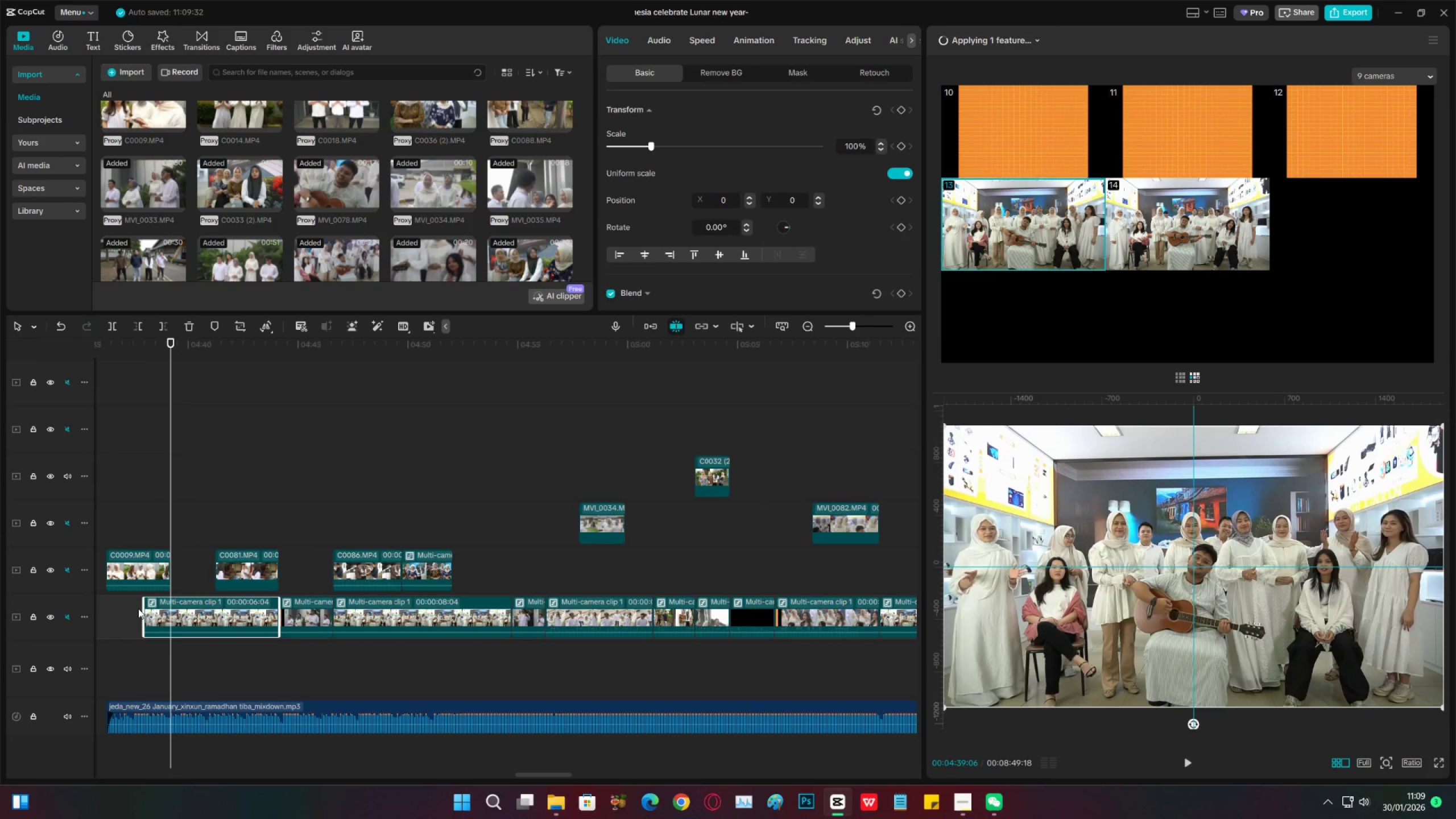 
left_click_drag(start_coordinate=[138, 609], to_coordinate=[133, 609])
 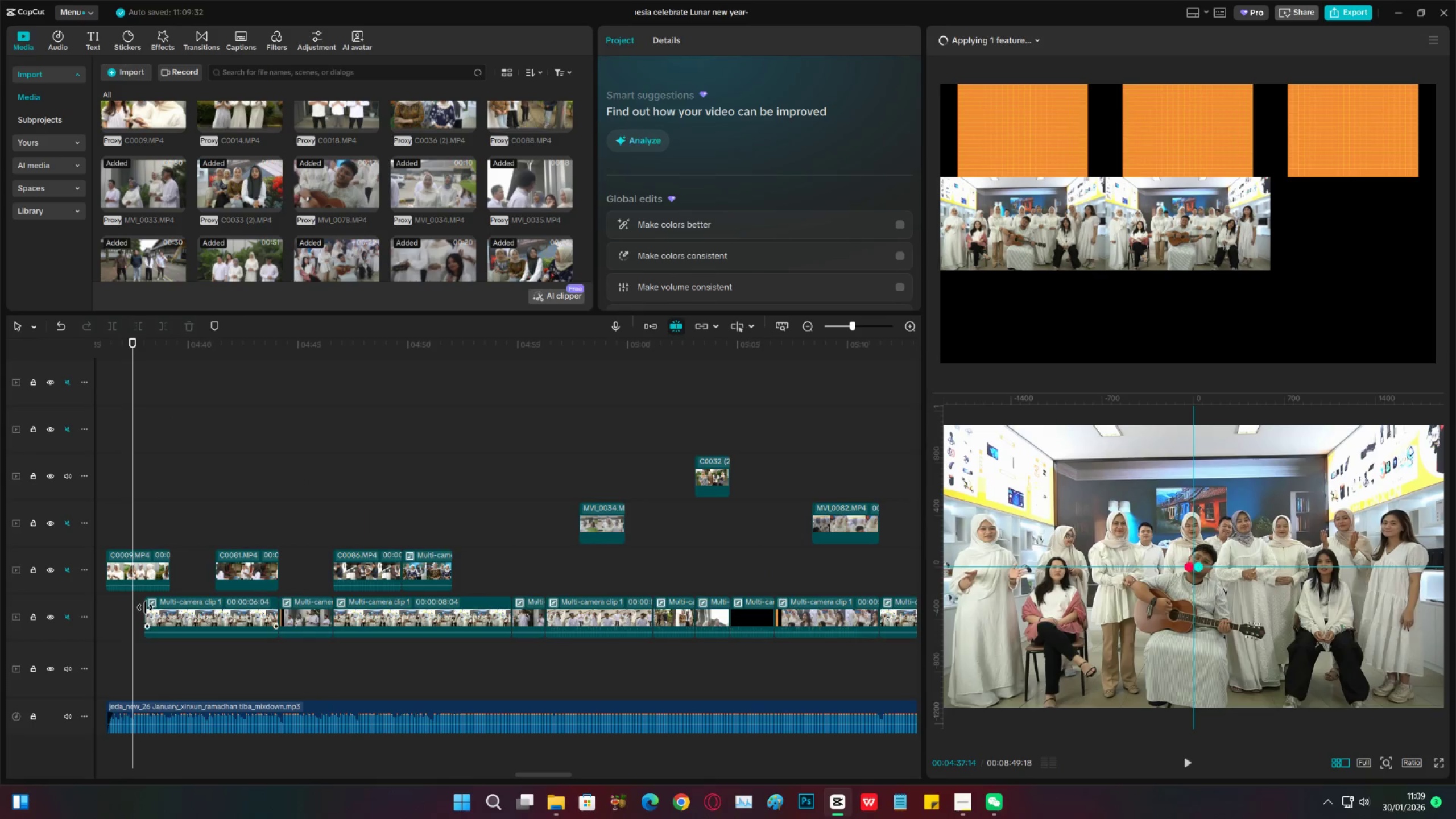 
left_click_drag(start_coordinate=[145, 607], to_coordinate=[151, 606])
 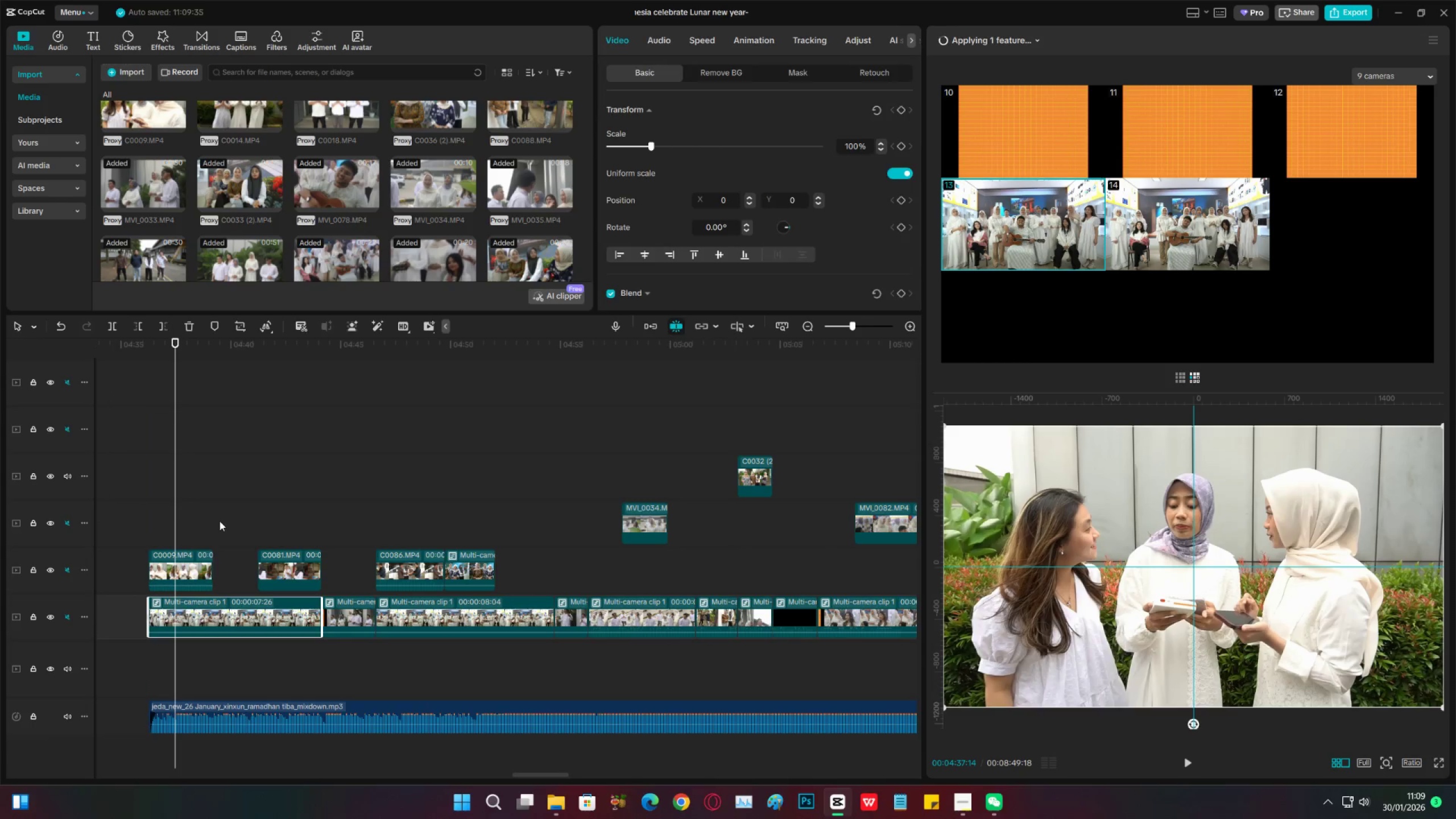 
left_click([217, 521])
 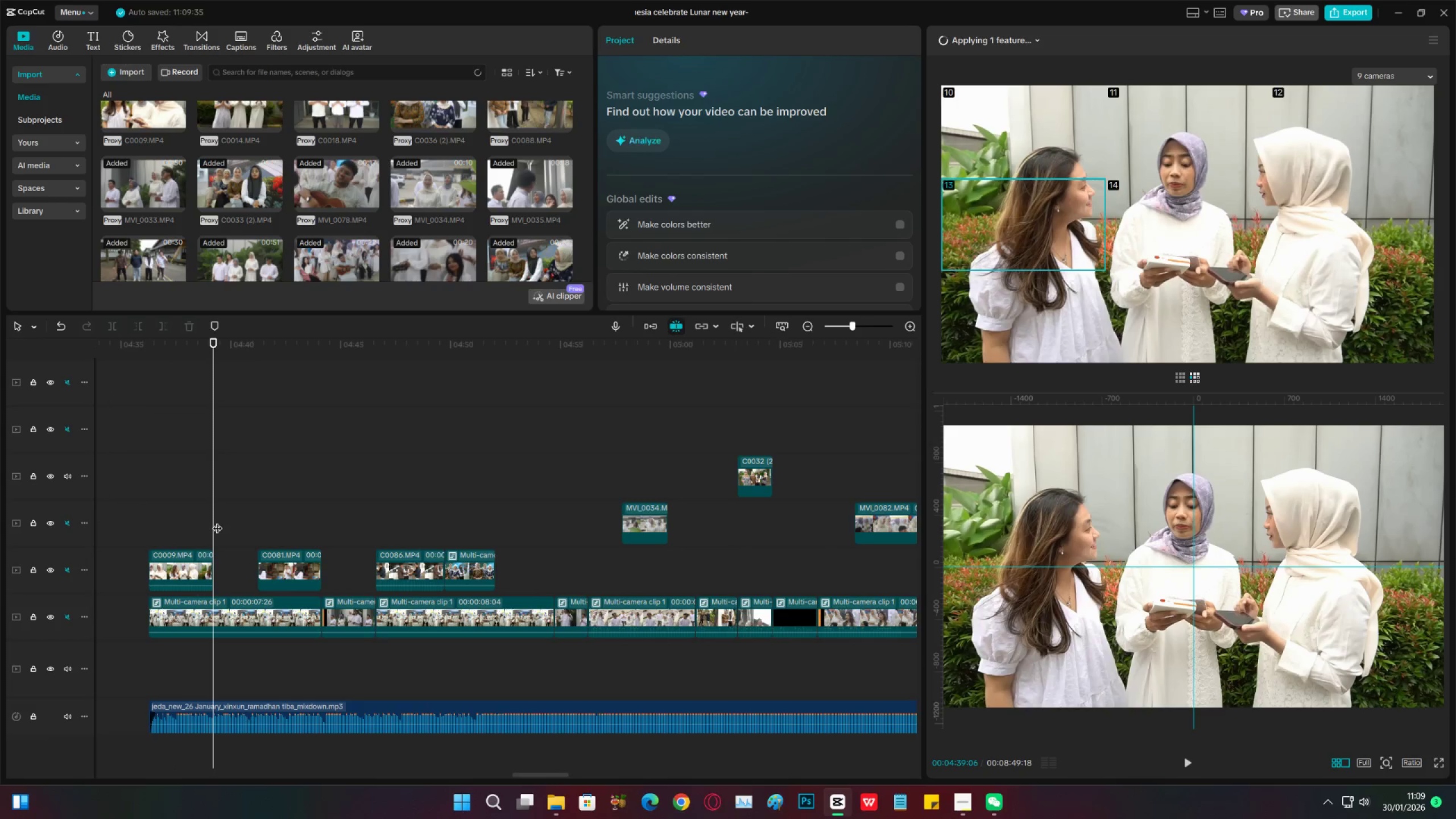 
key(Space)
 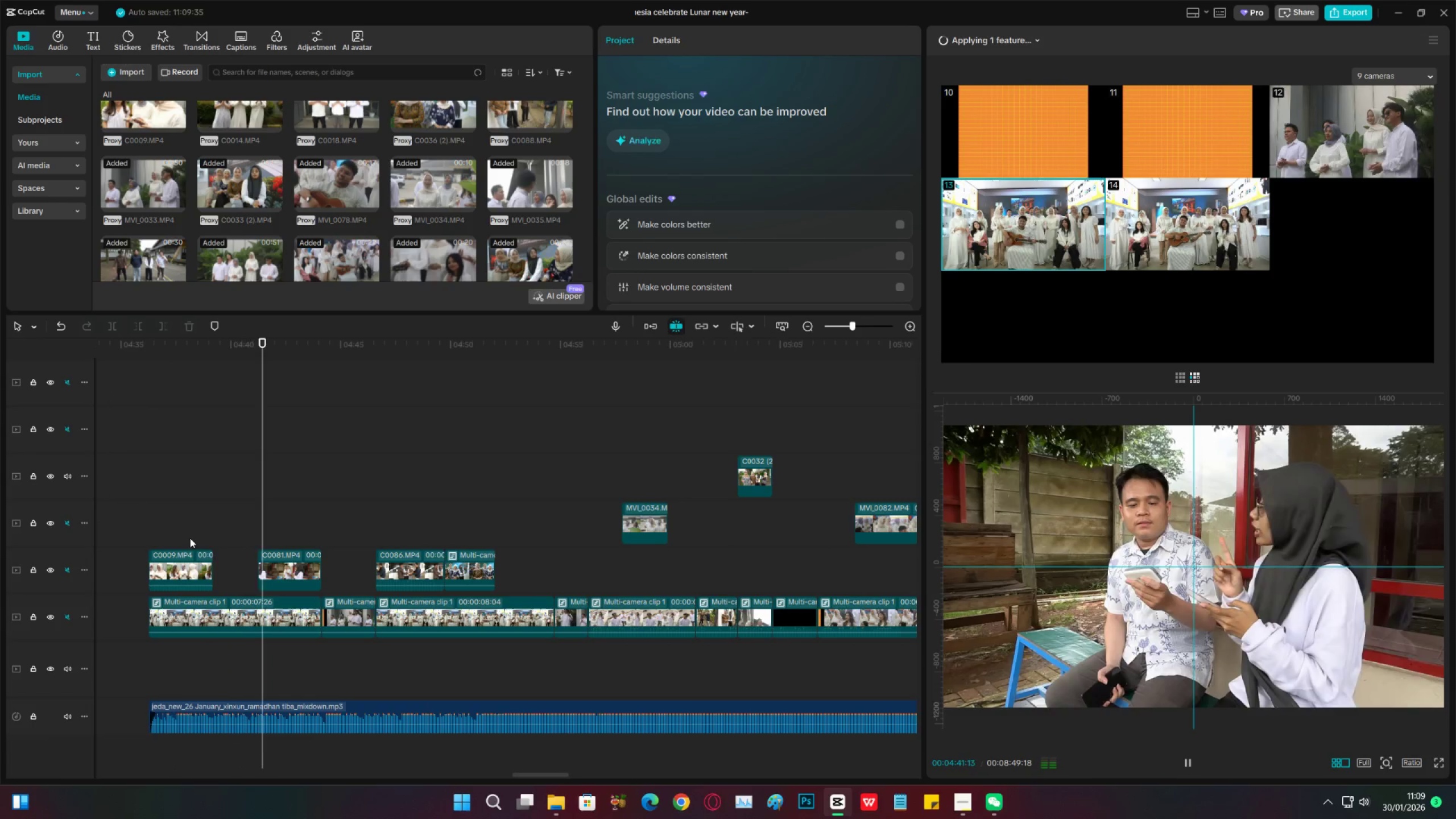 
key(Space)
 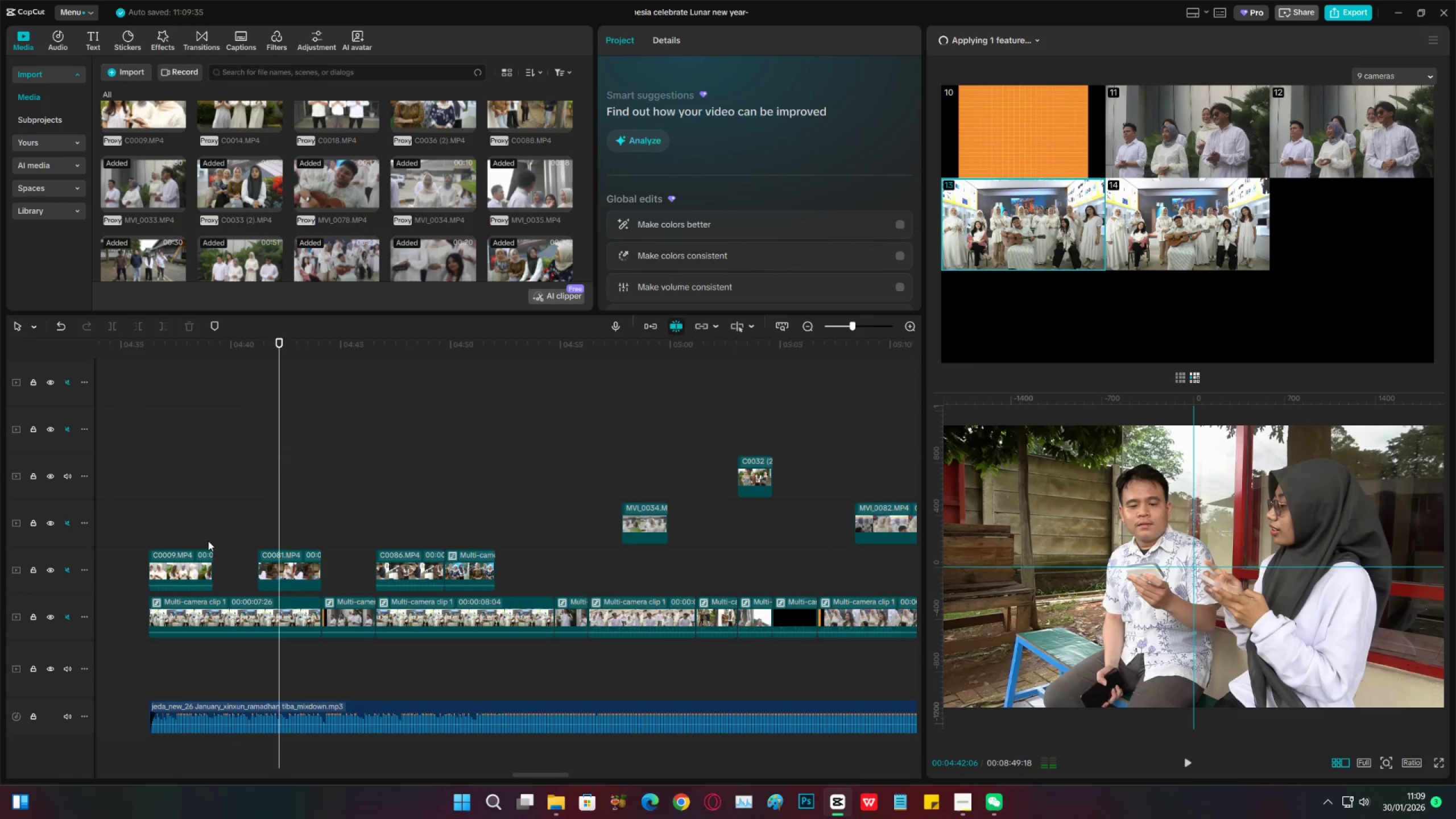 
left_click([208, 541])
 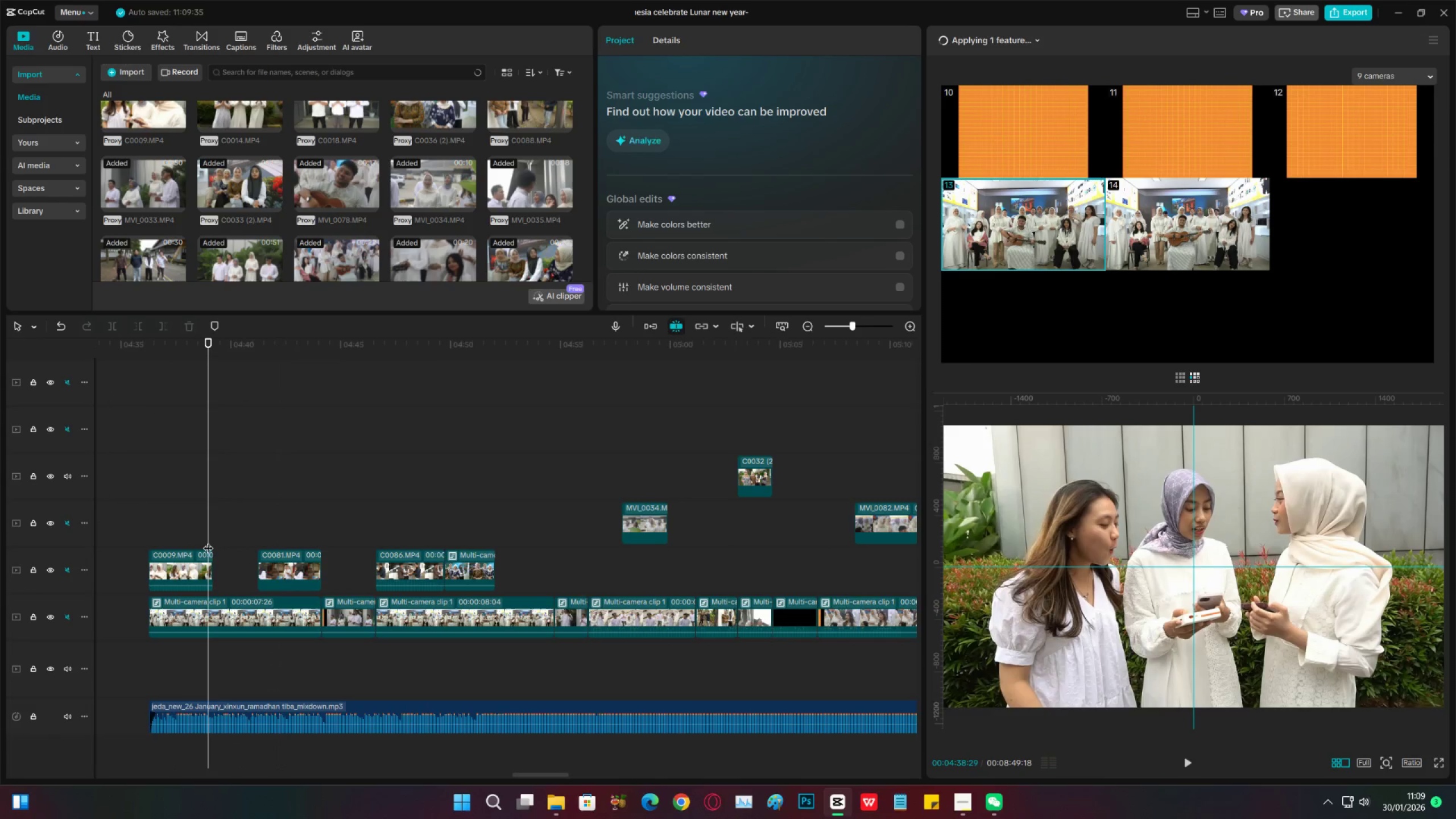 
key(Control+Z)
 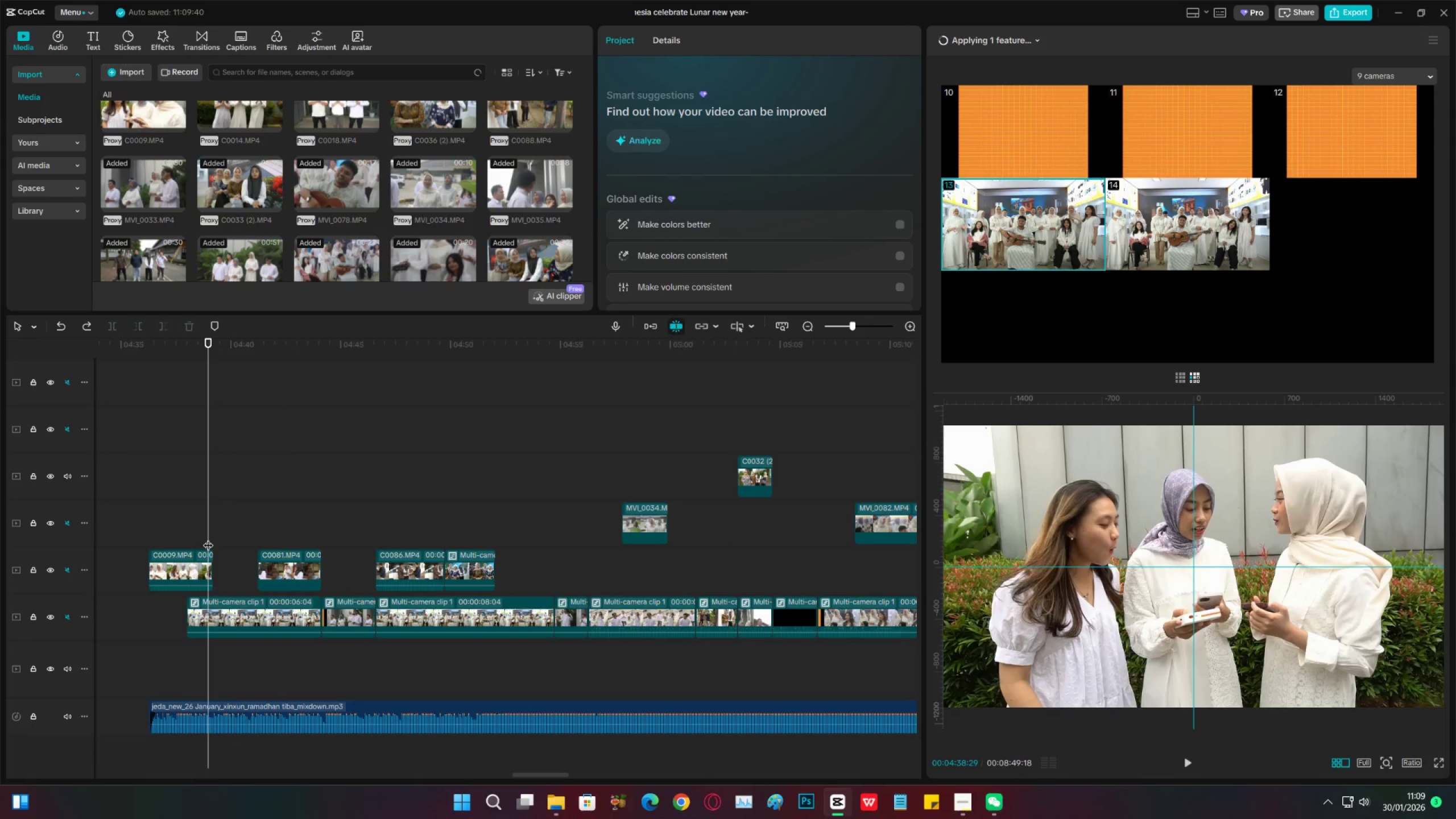 
key(Control+Z)
 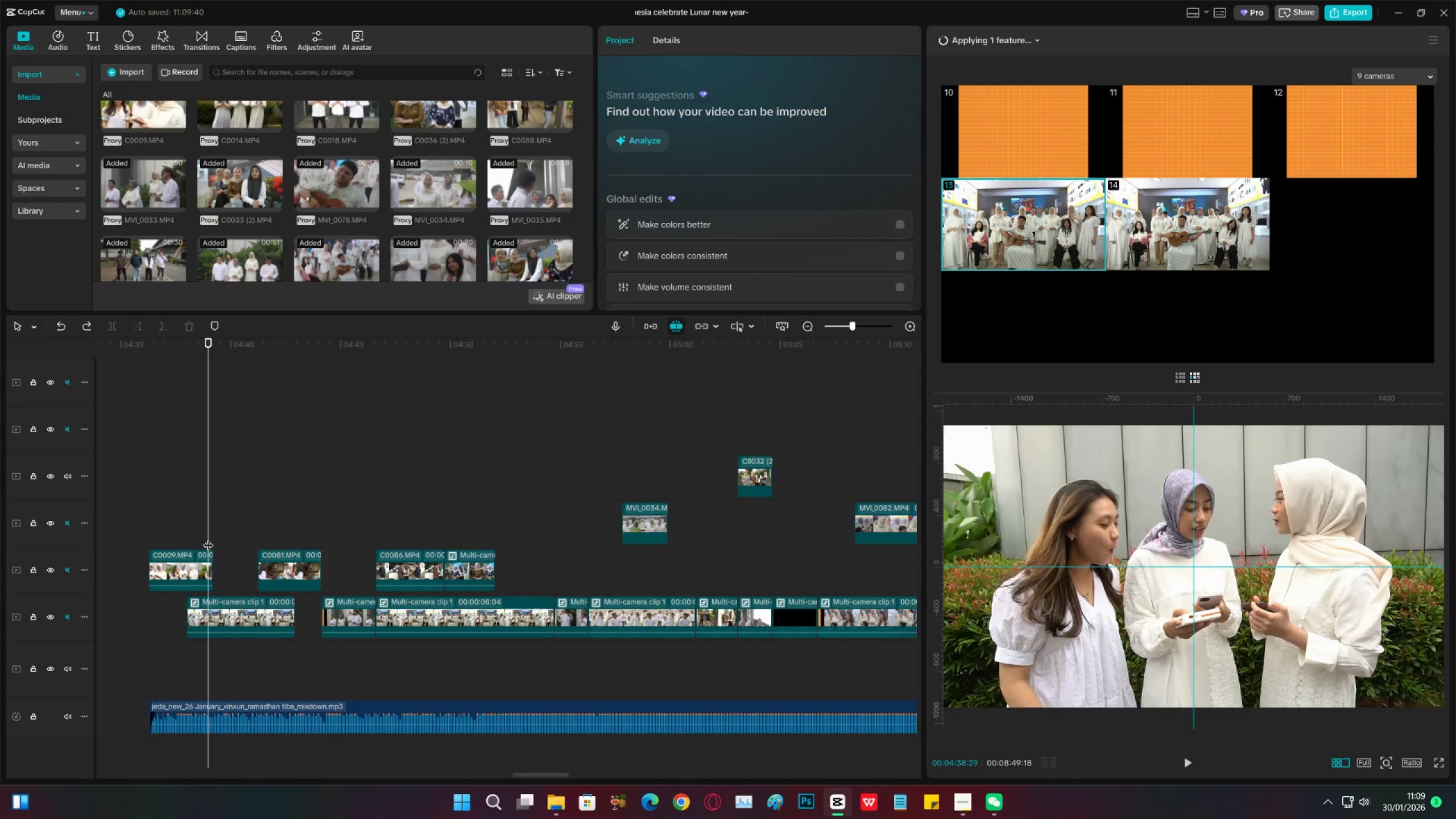 
key(Control+Z)
 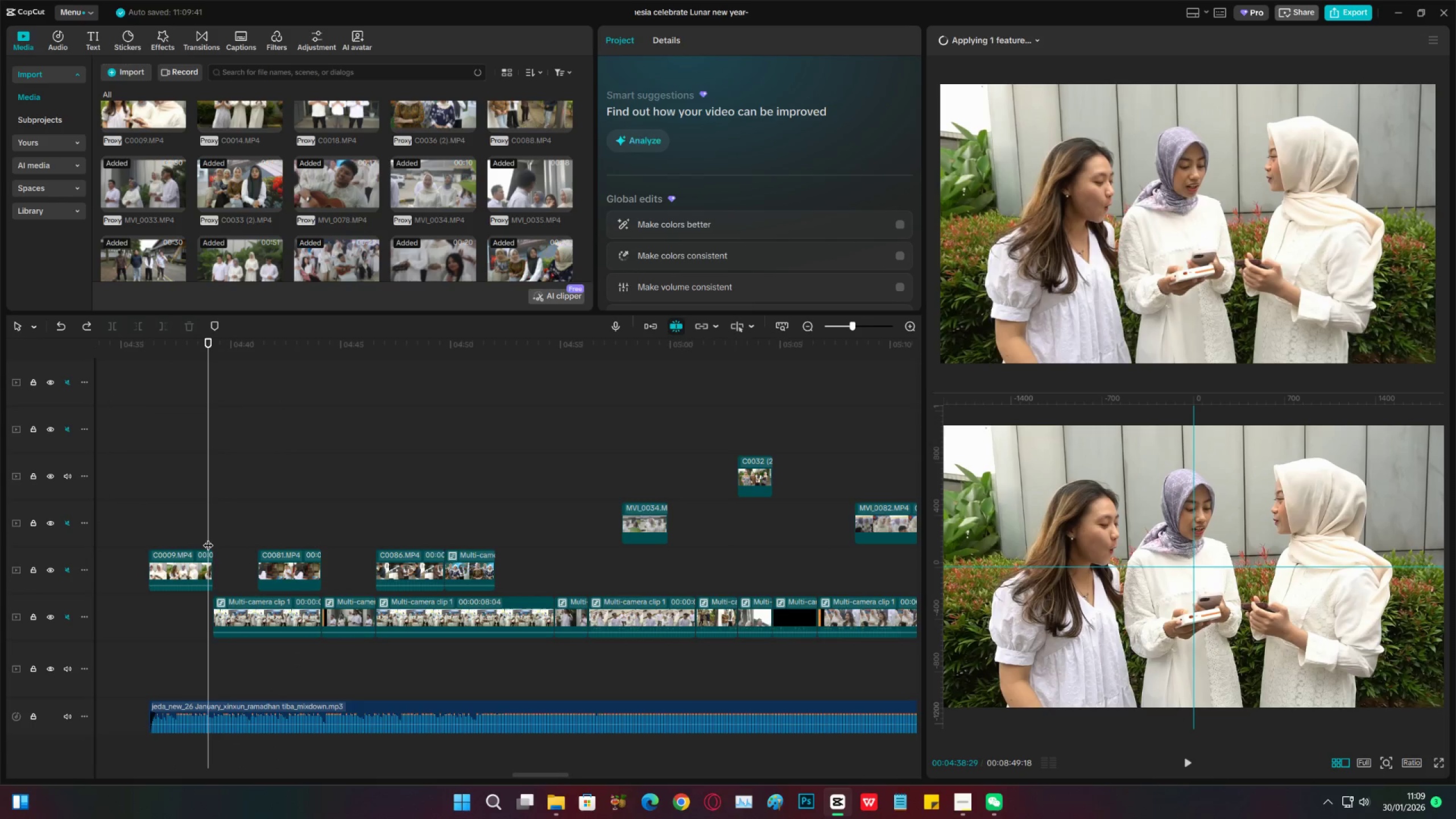 
key(Control+Z)
 